 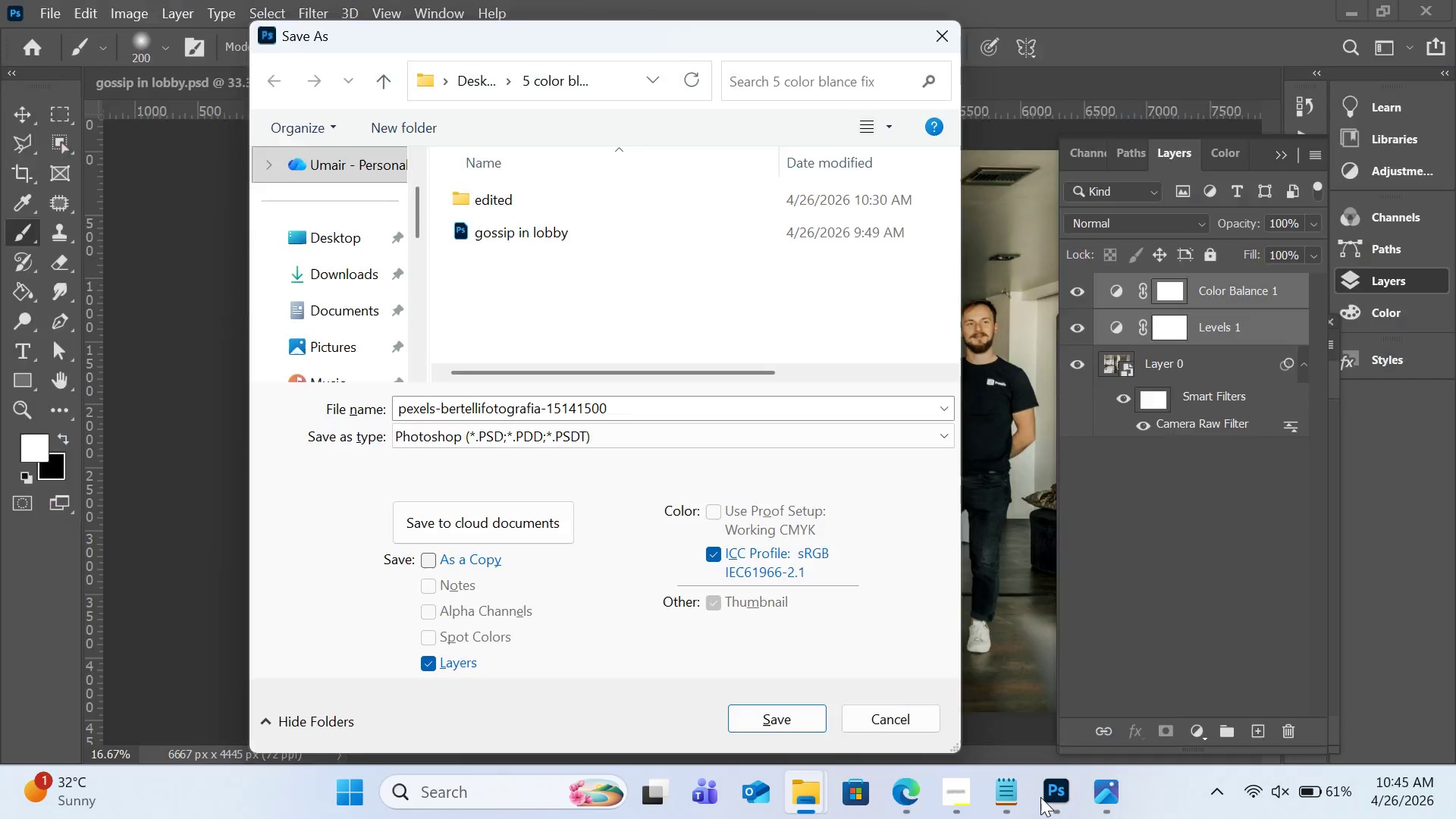 
mouse_move([1054, 813])
 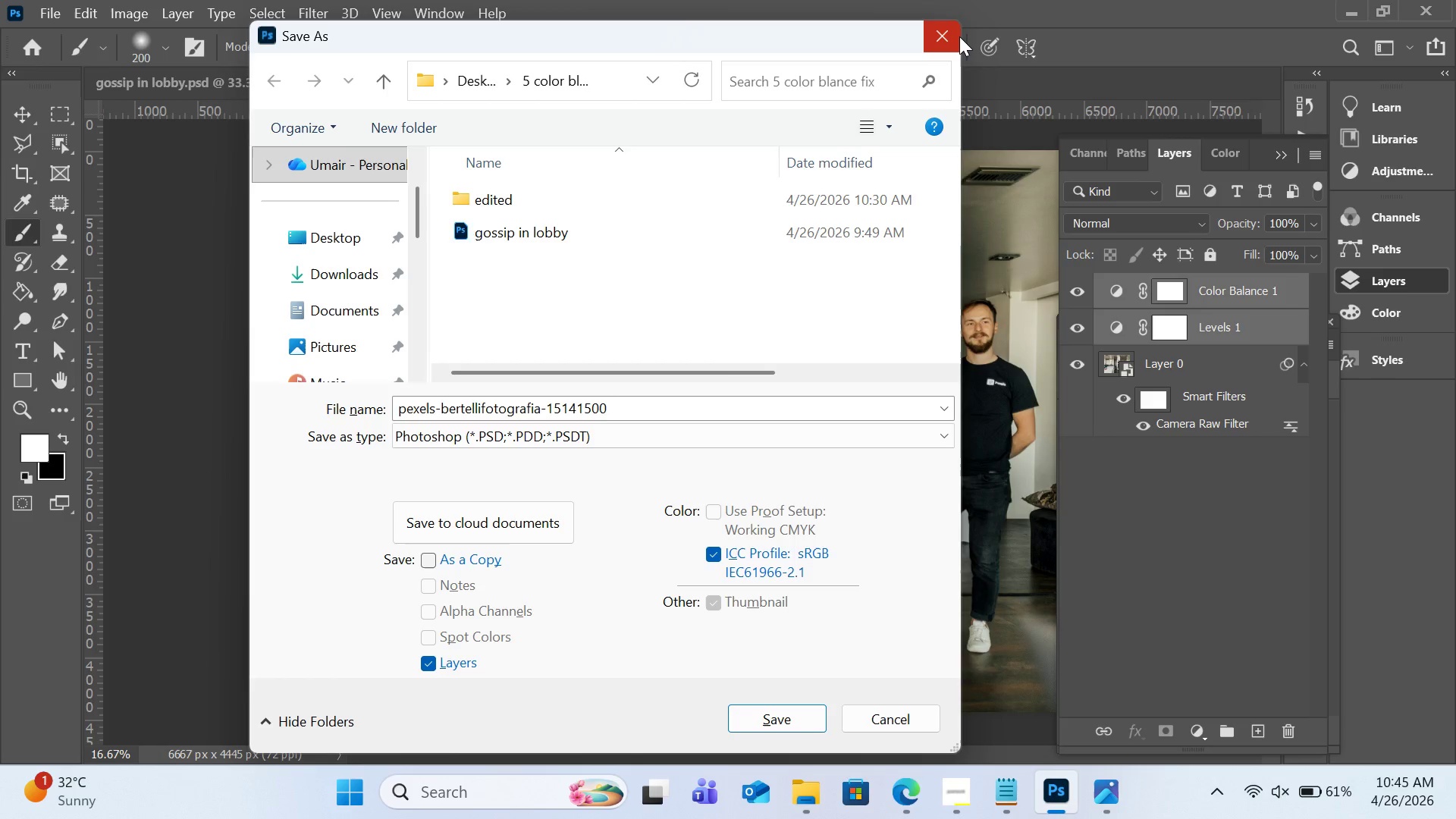 
left_click([959, 36])
 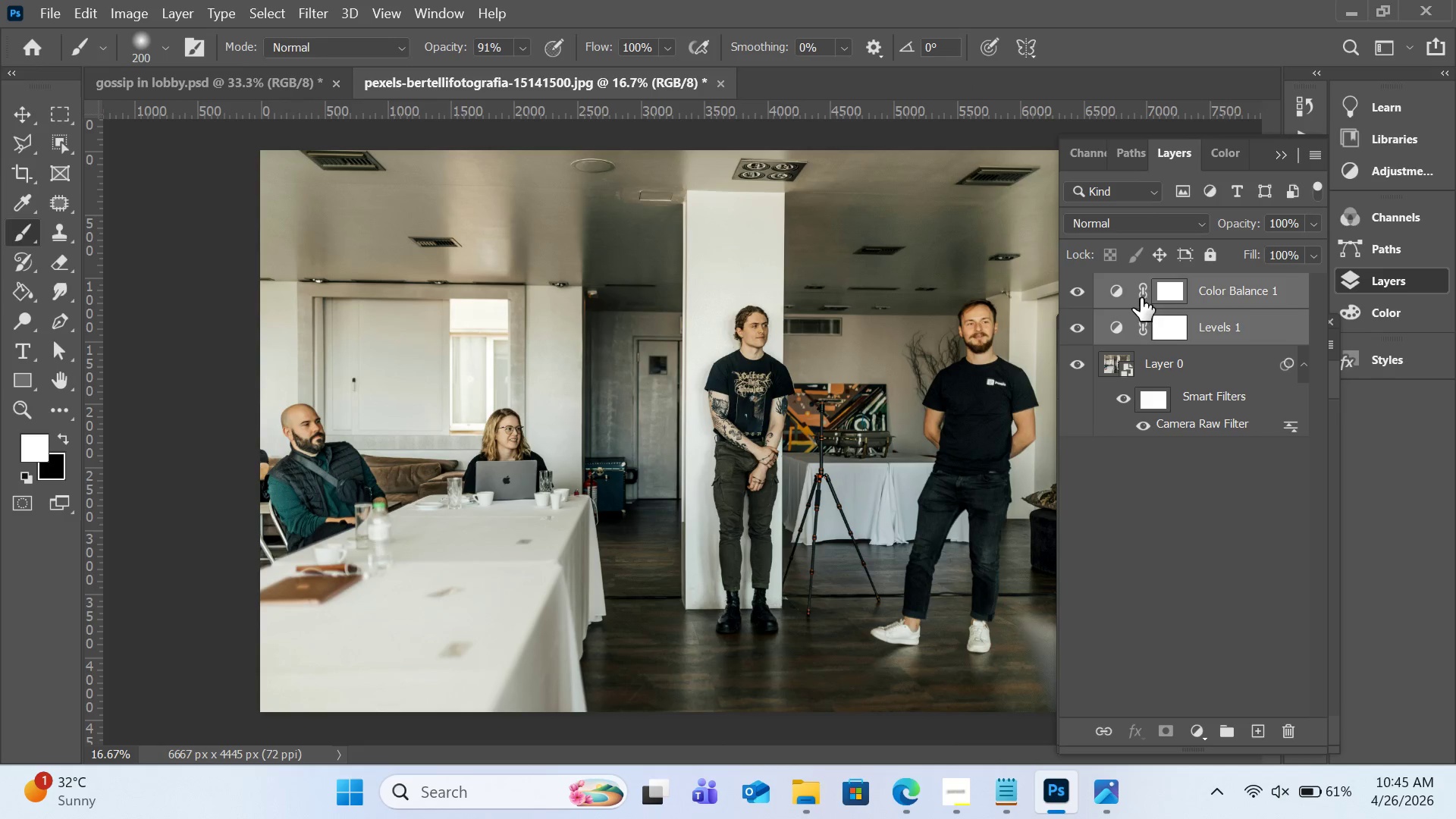 
wait(9.26)
 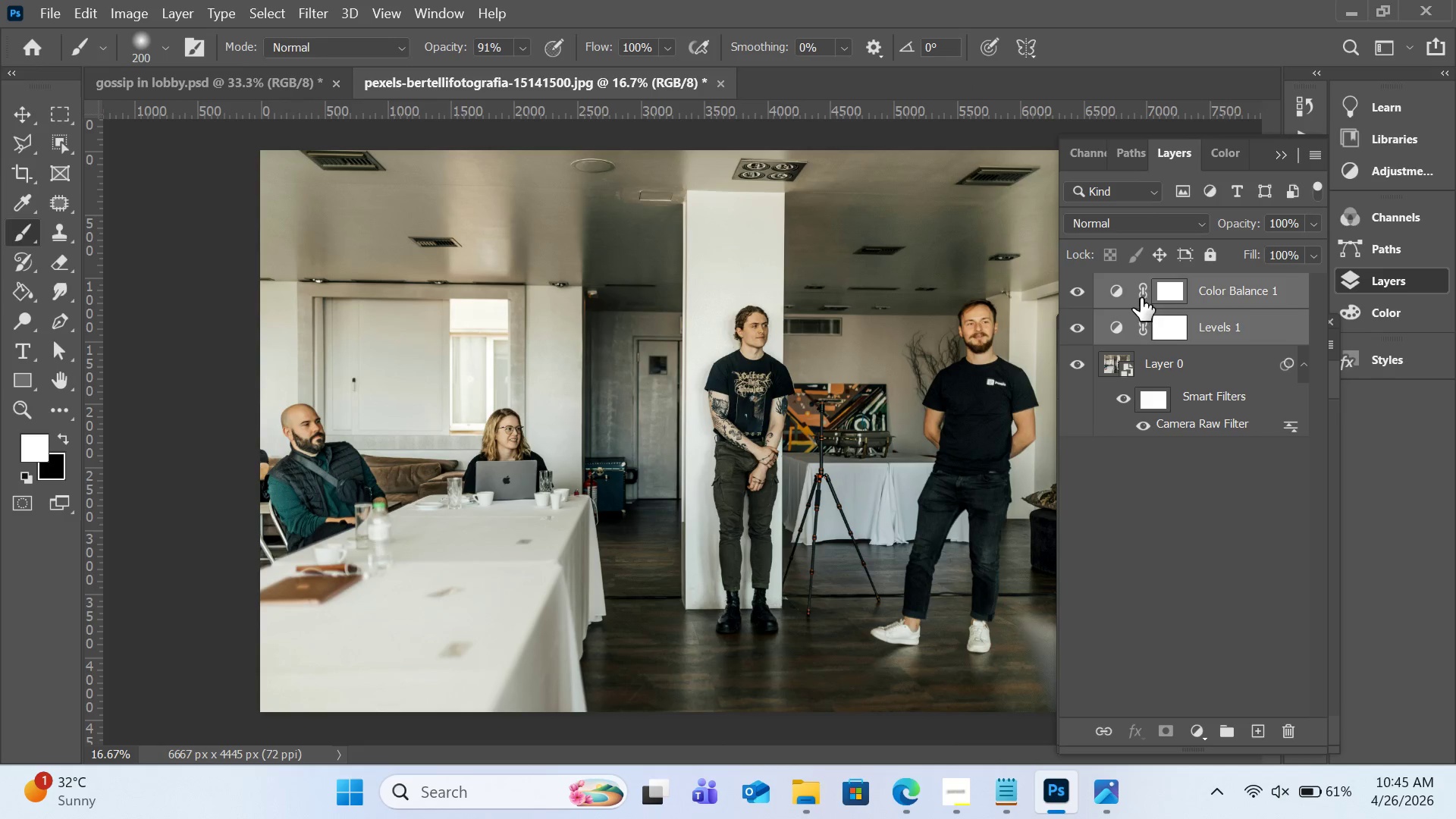 
mouse_move([291, 89])
 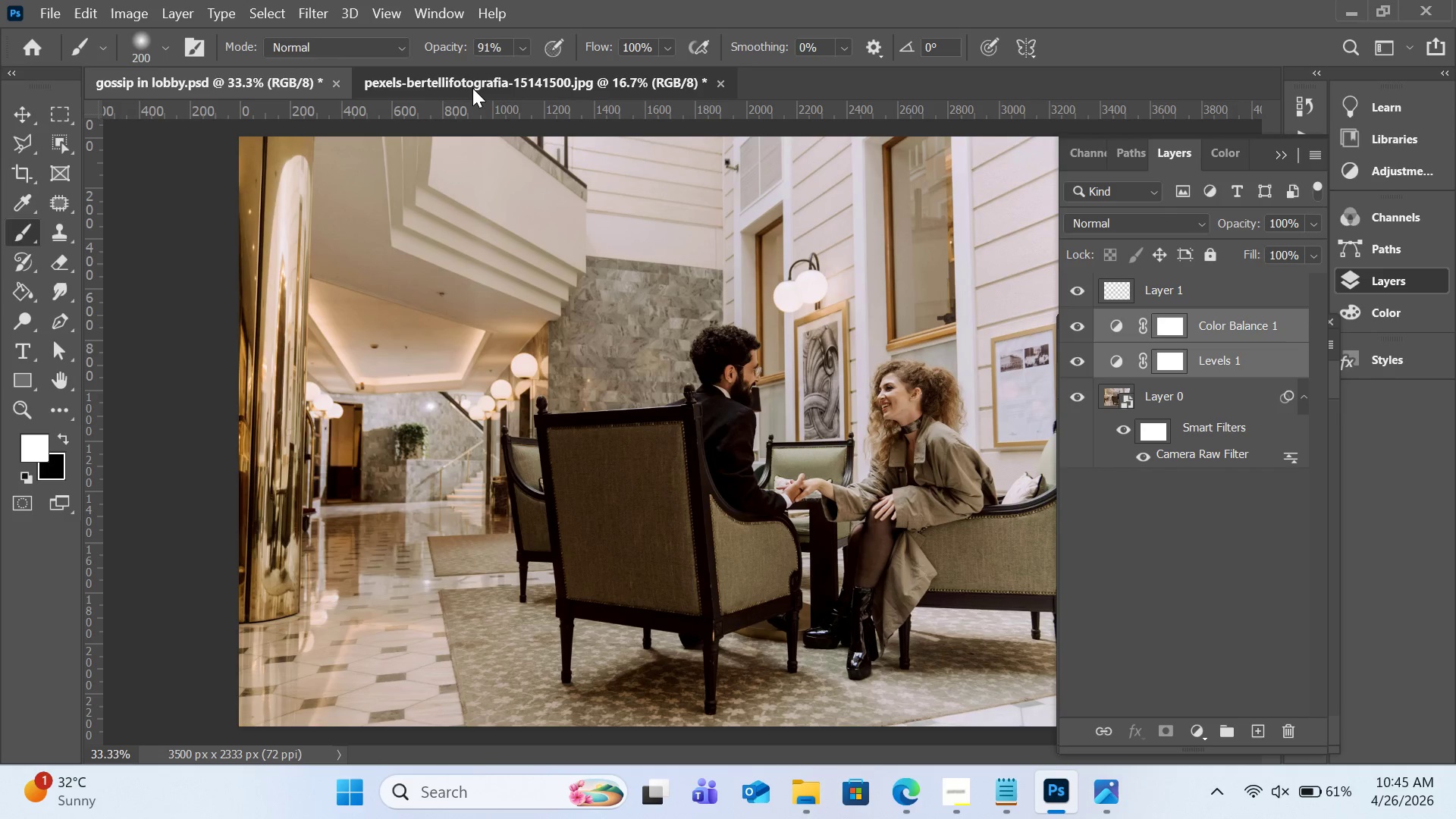 
left_click([472, 88])
 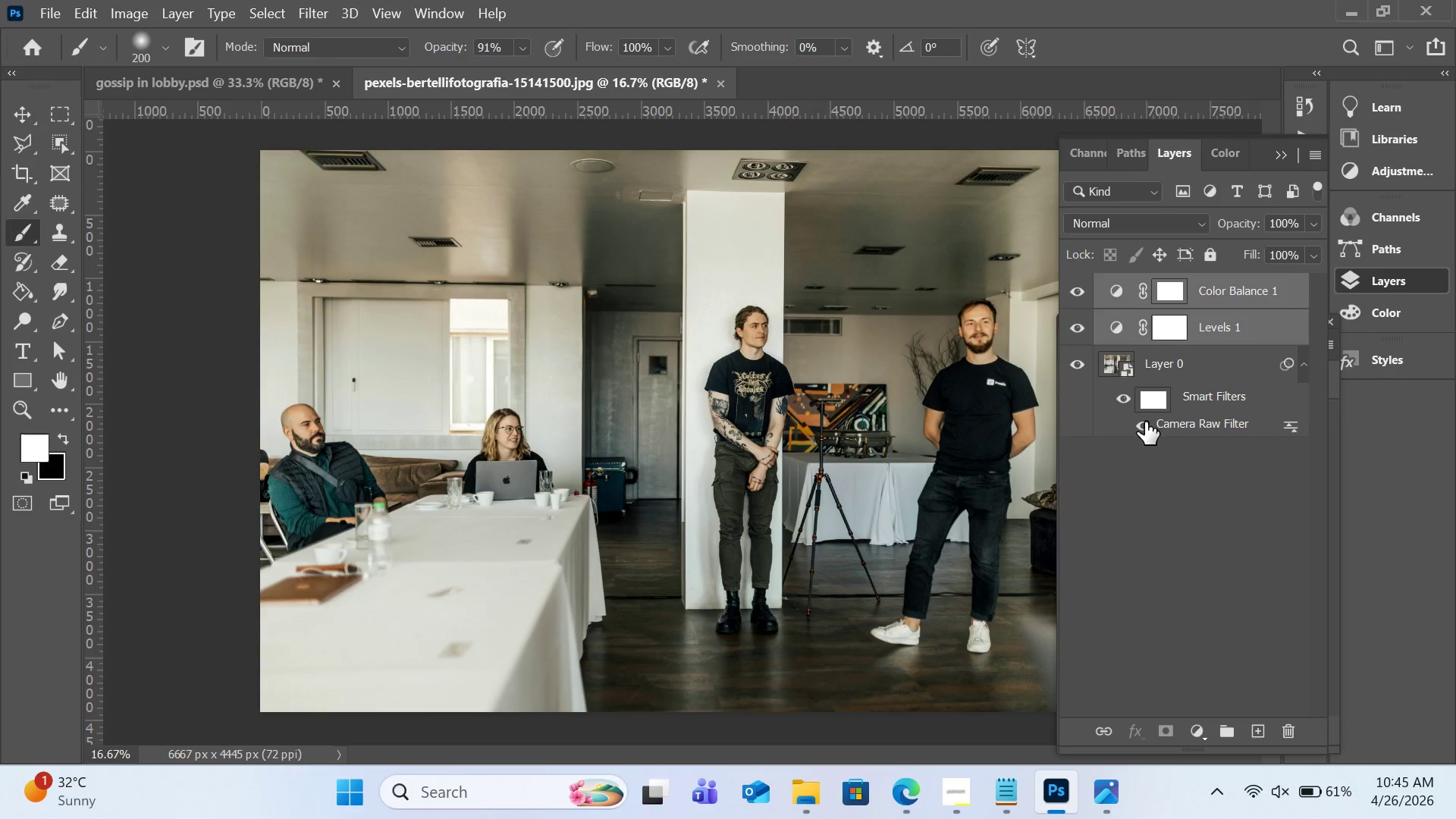 
double_click([1175, 419])
 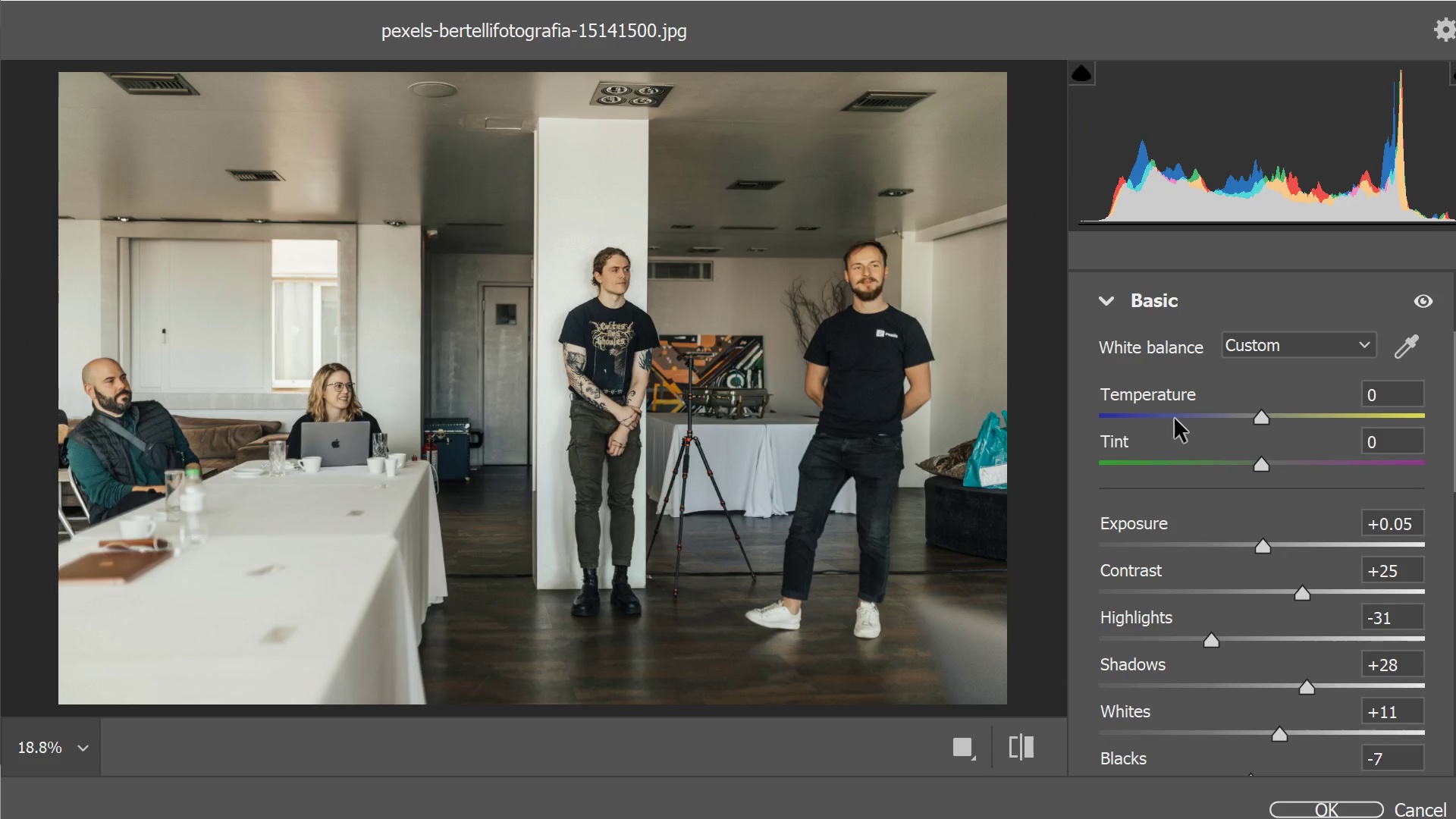 
wait(15.55)
 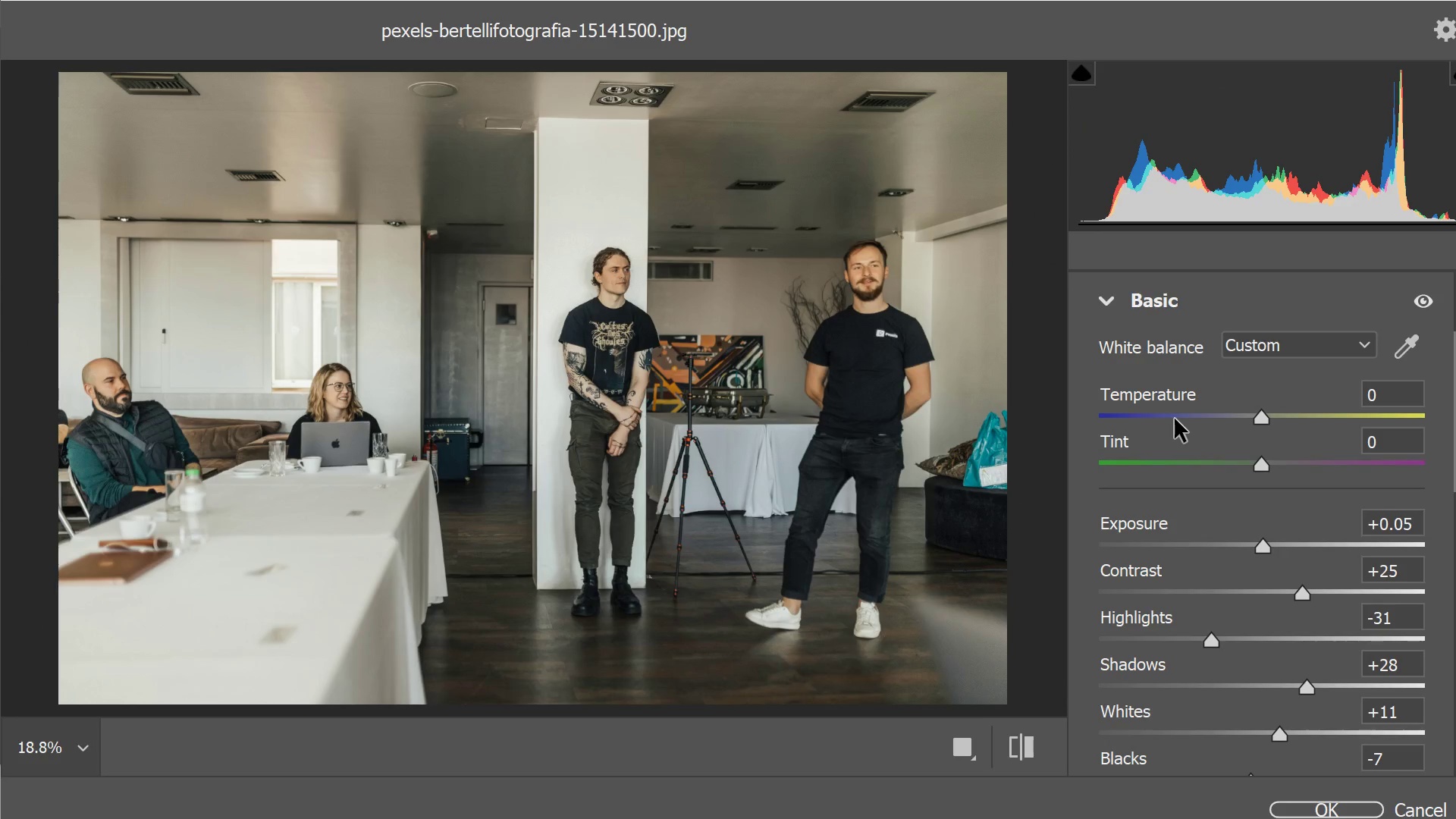 
left_click_drag(start_coordinate=[1311, 688], to_coordinate=[1346, 695])
 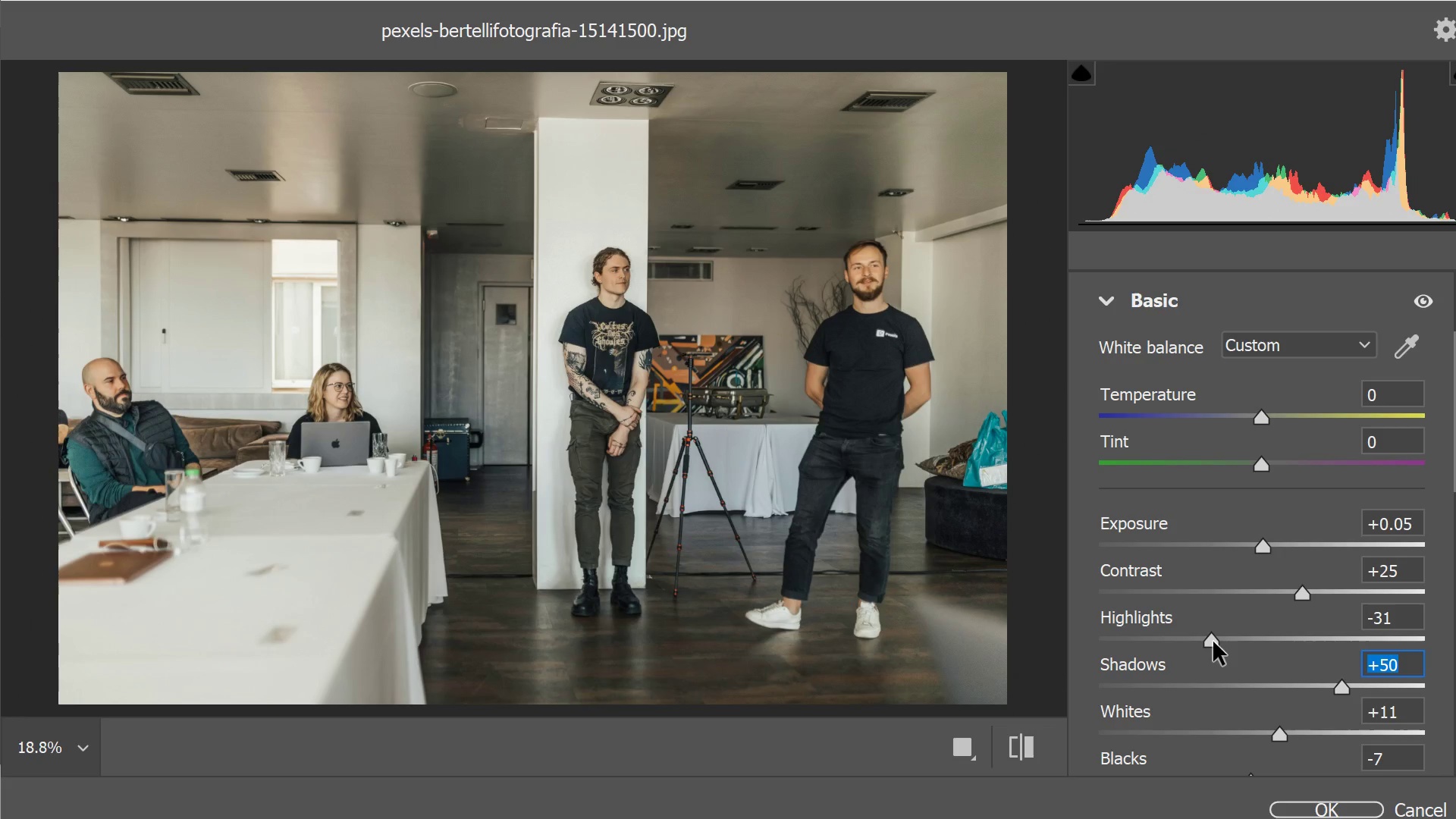 
left_click_drag(start_coordinate=[1213, 642], to_coordinate=[1214, 635])
 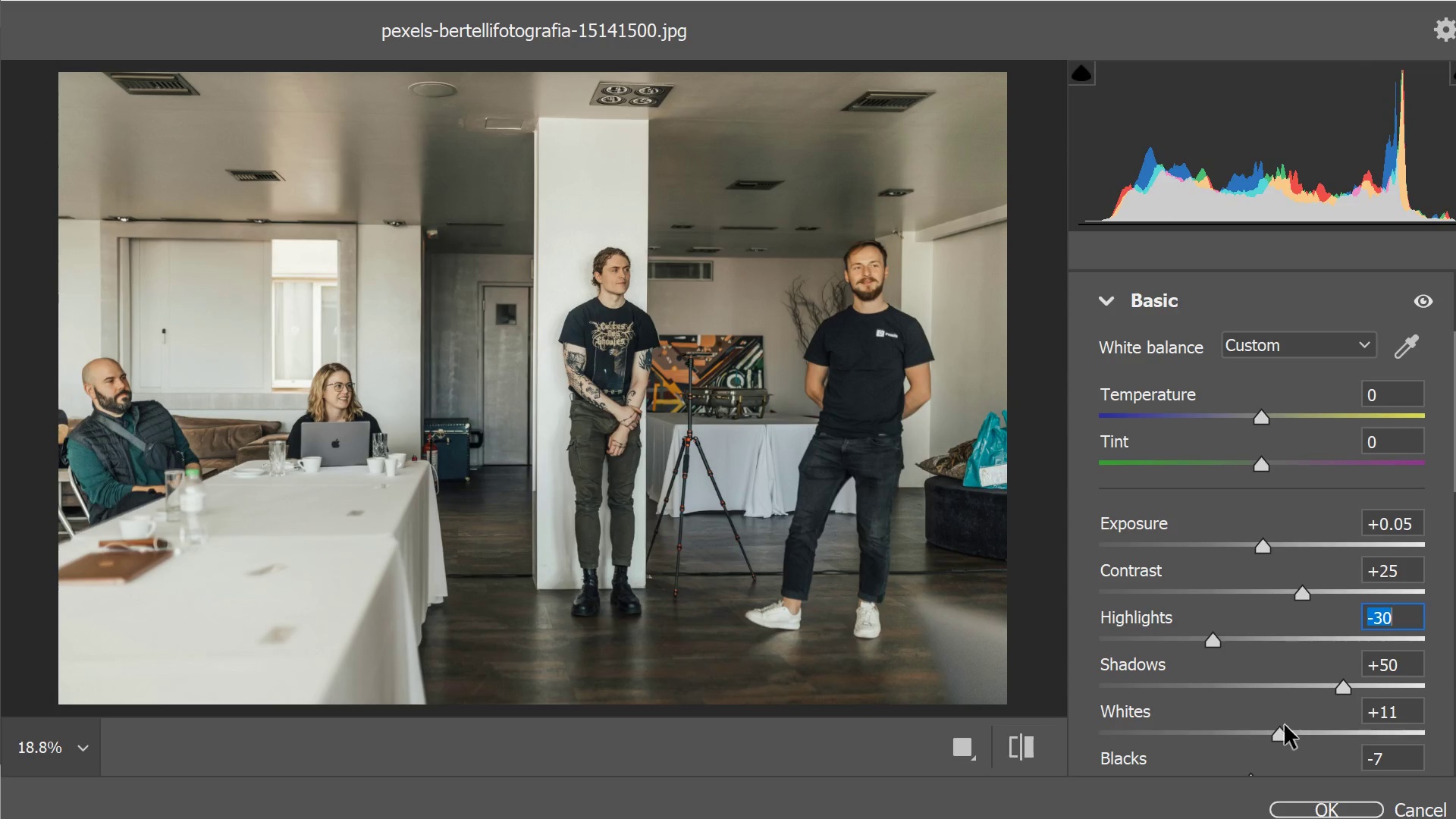 
left_click_drag(start_coordinate=[1281, 729], to_coordinate=[1252, 725])
 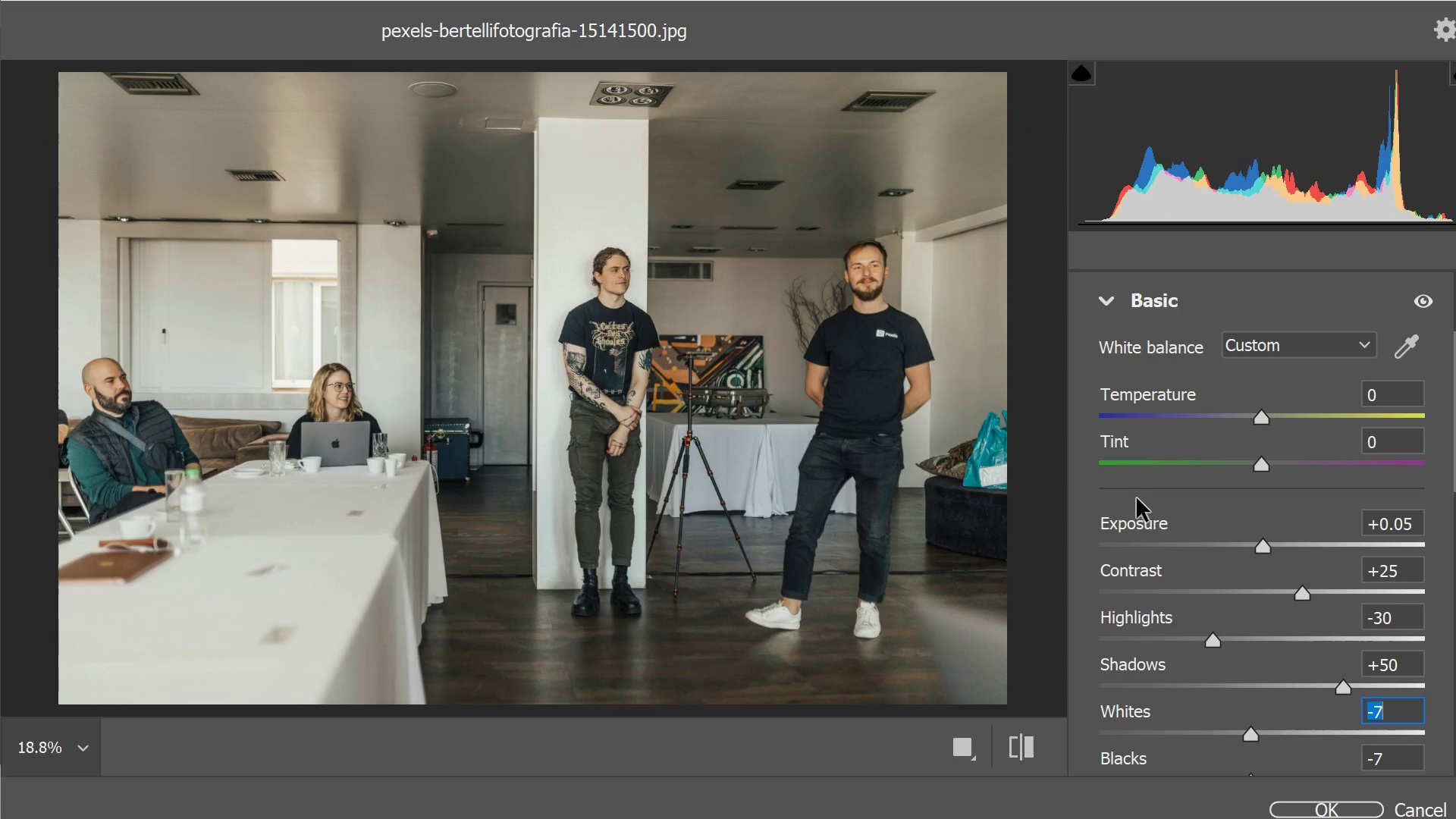 
scroll: coordinate [1137, 498], scroll_direction: down, amount: 2.0
 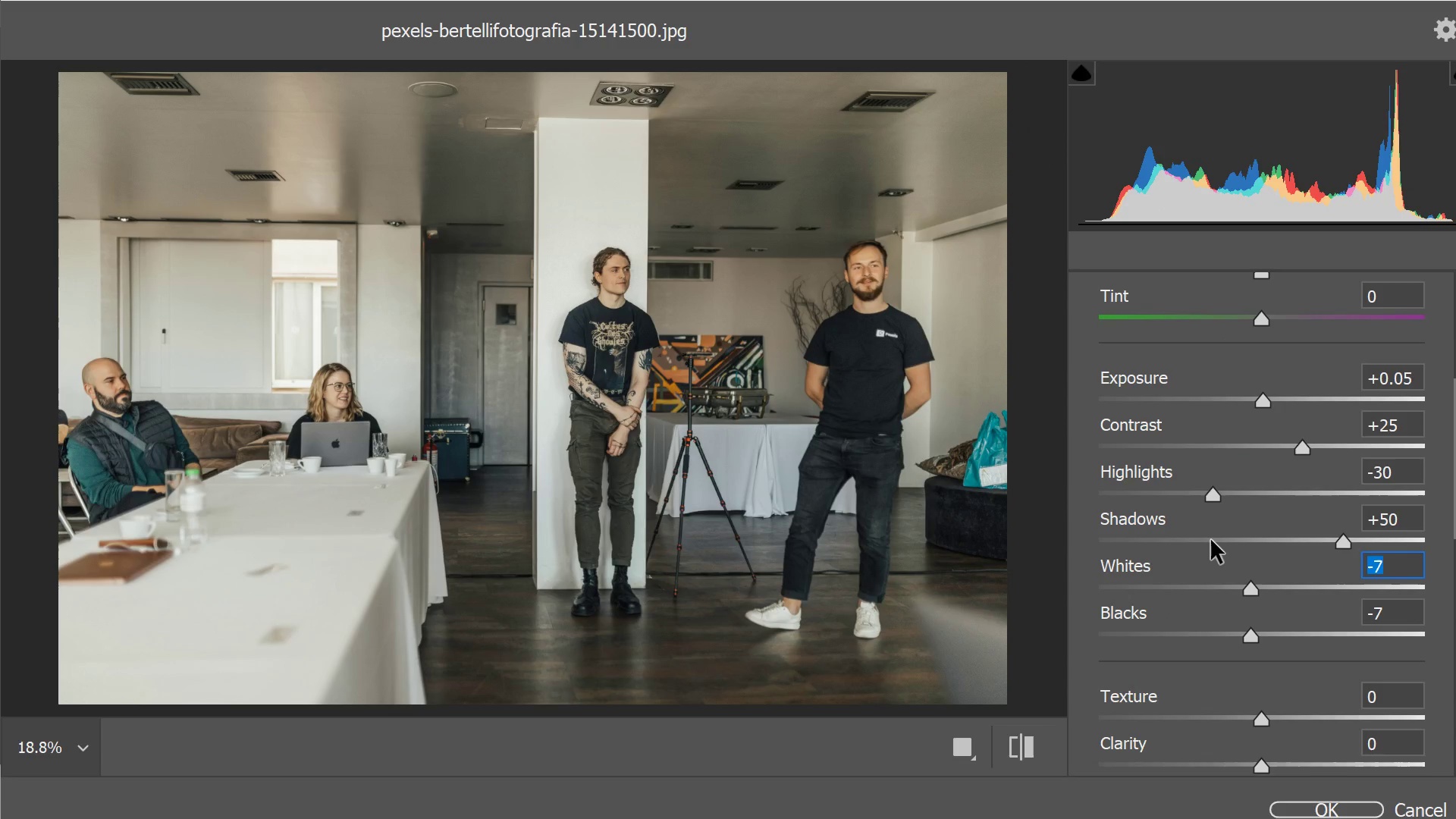 
mouse_move([1227, 538])
 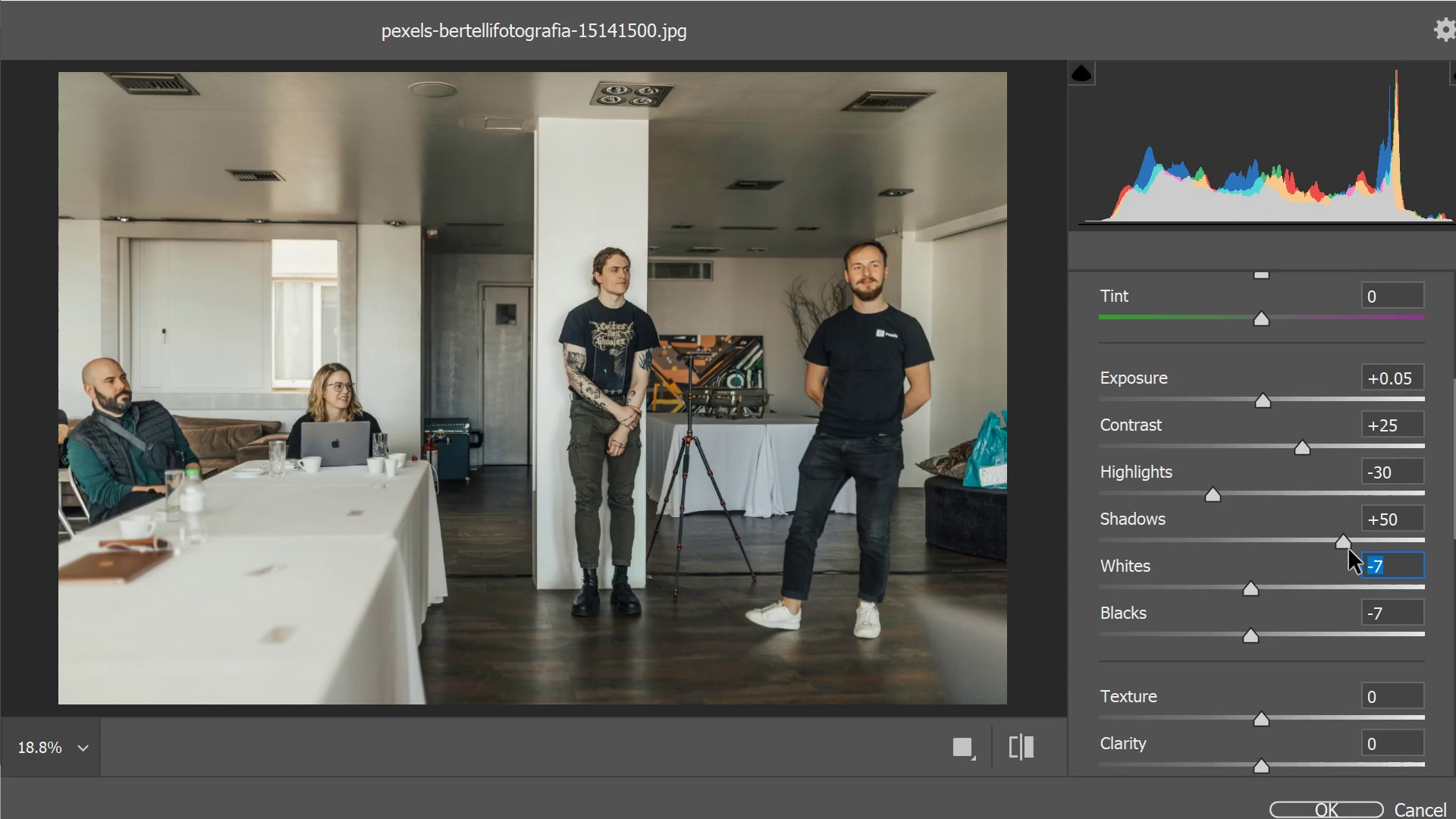 
left_click_drag(start_coordinate=[1349, 550], to_coordinate=[1163, 546])
 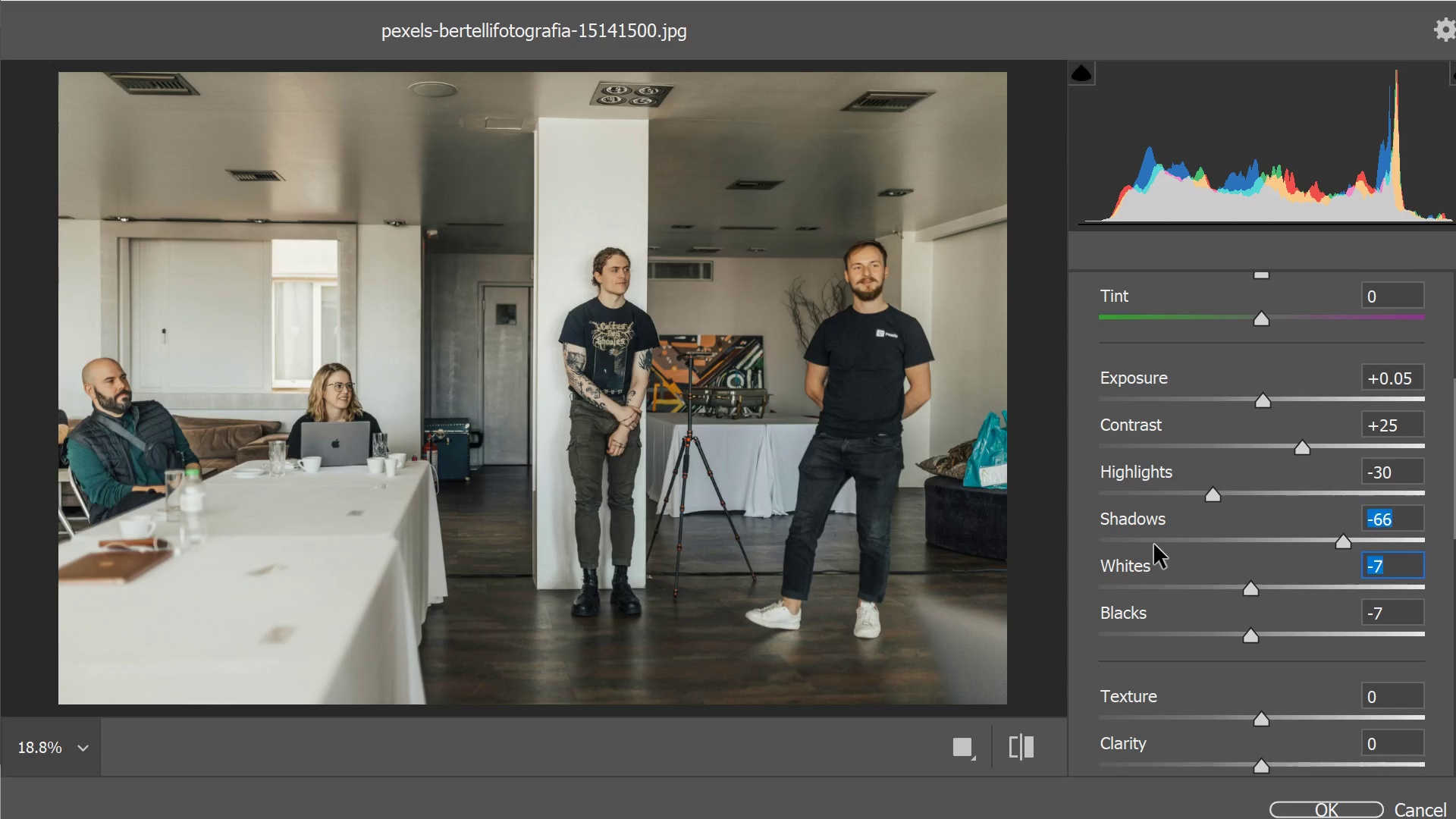 
left_click([1154, 544])
 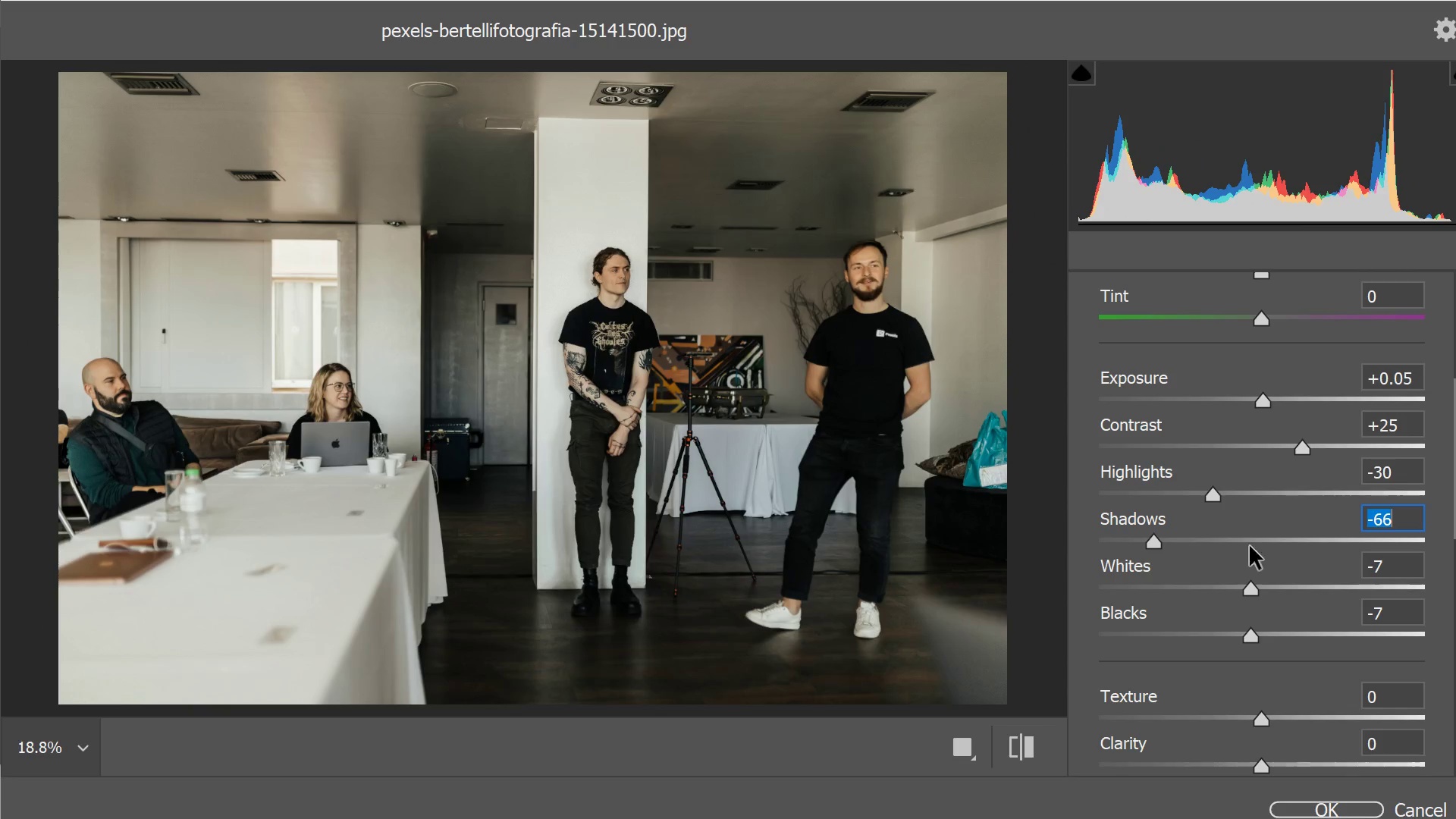 
left_click([1316, 545])
 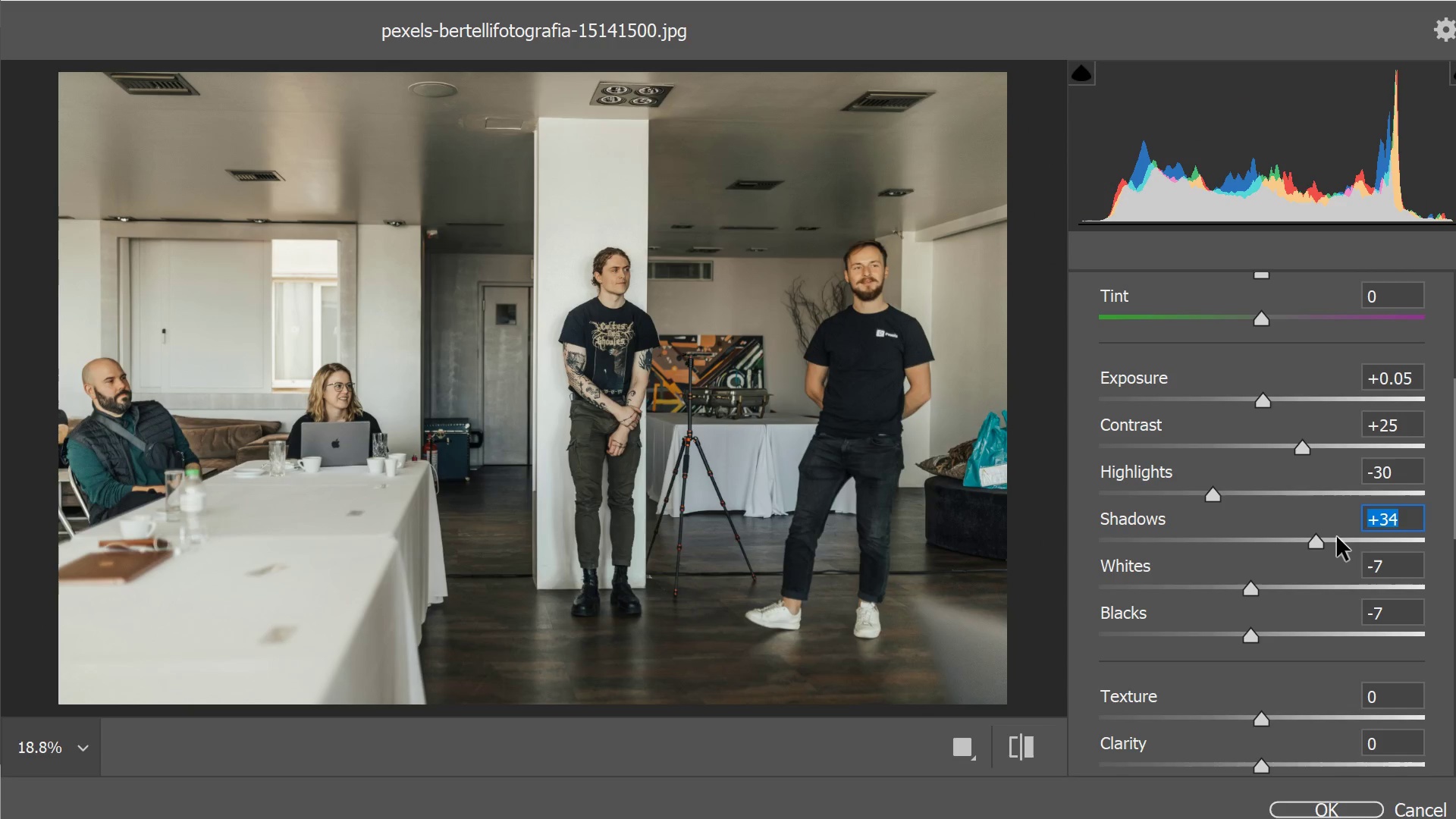 
left_click([1341, 535])
 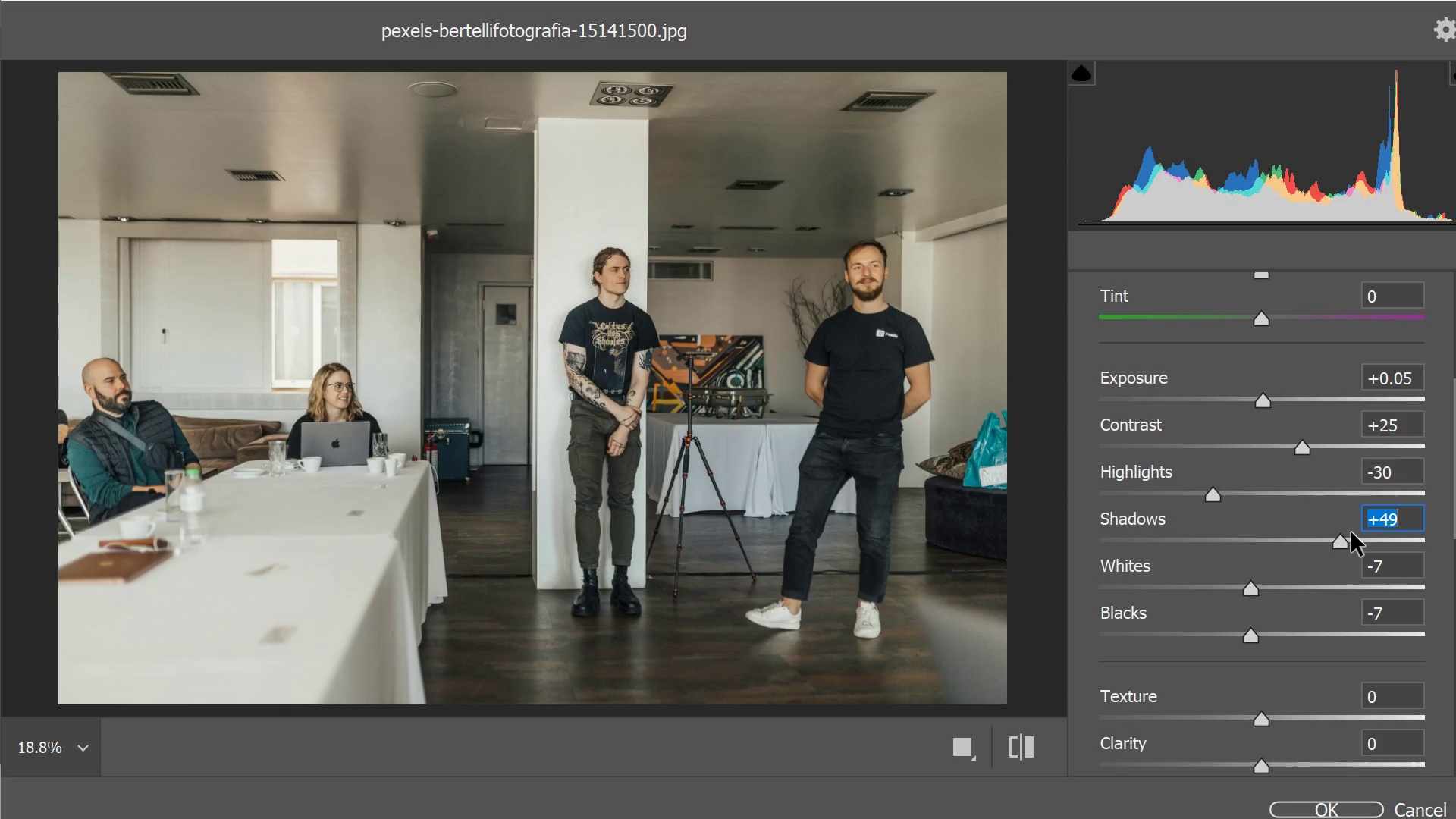 
left_click([1351, 532])
 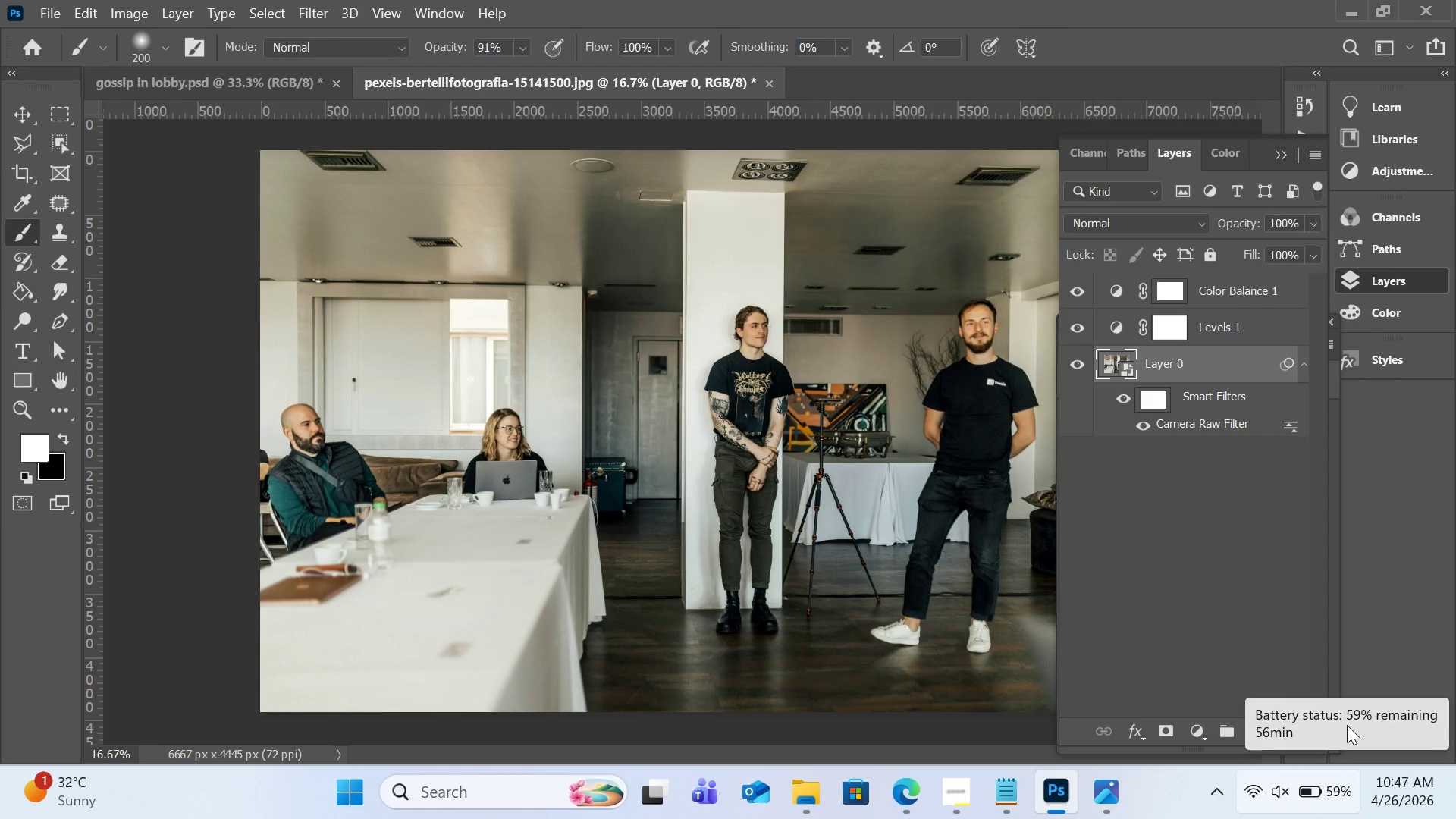 
wait(16.94)
 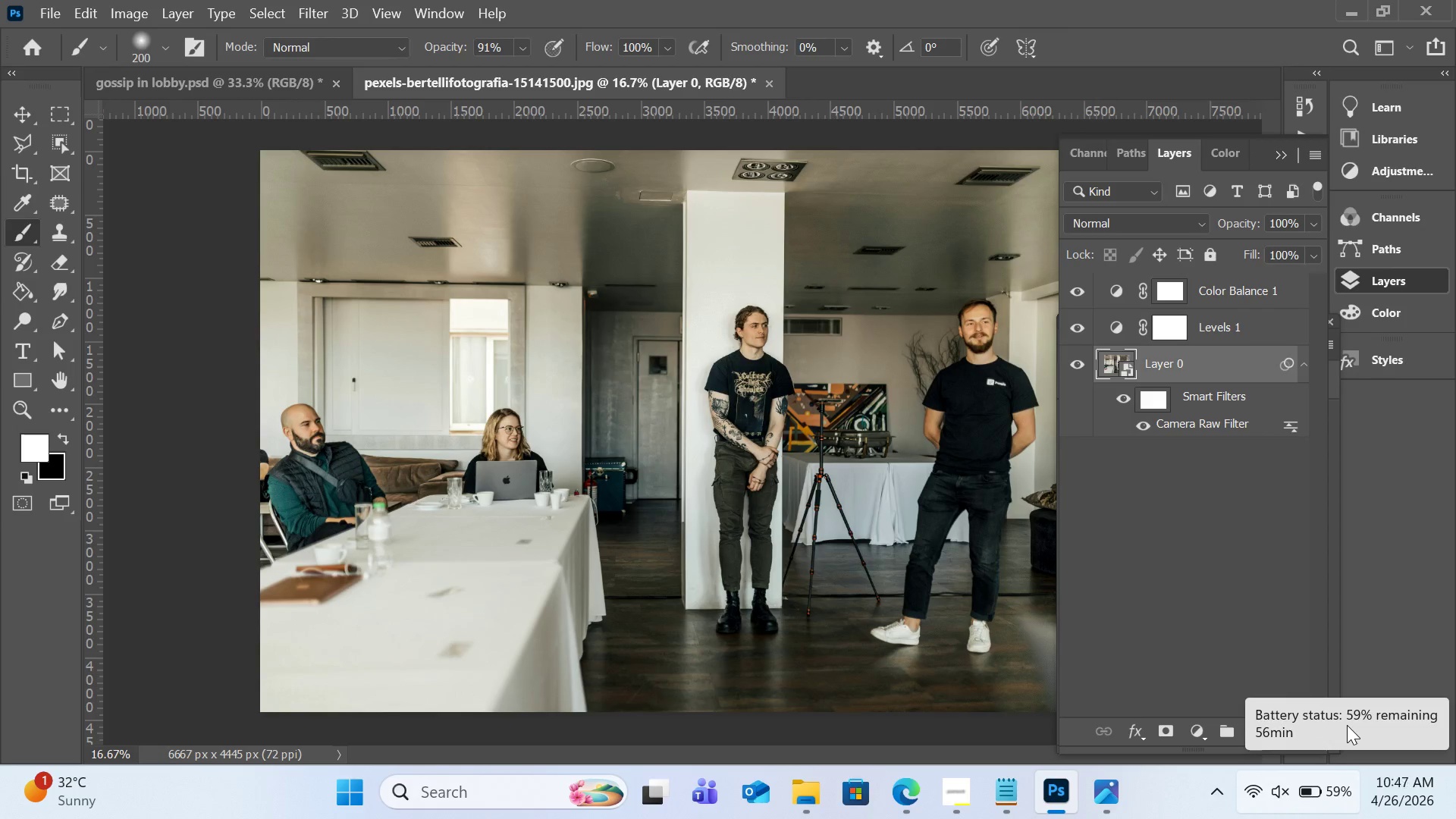 
left_click([294, 74])
 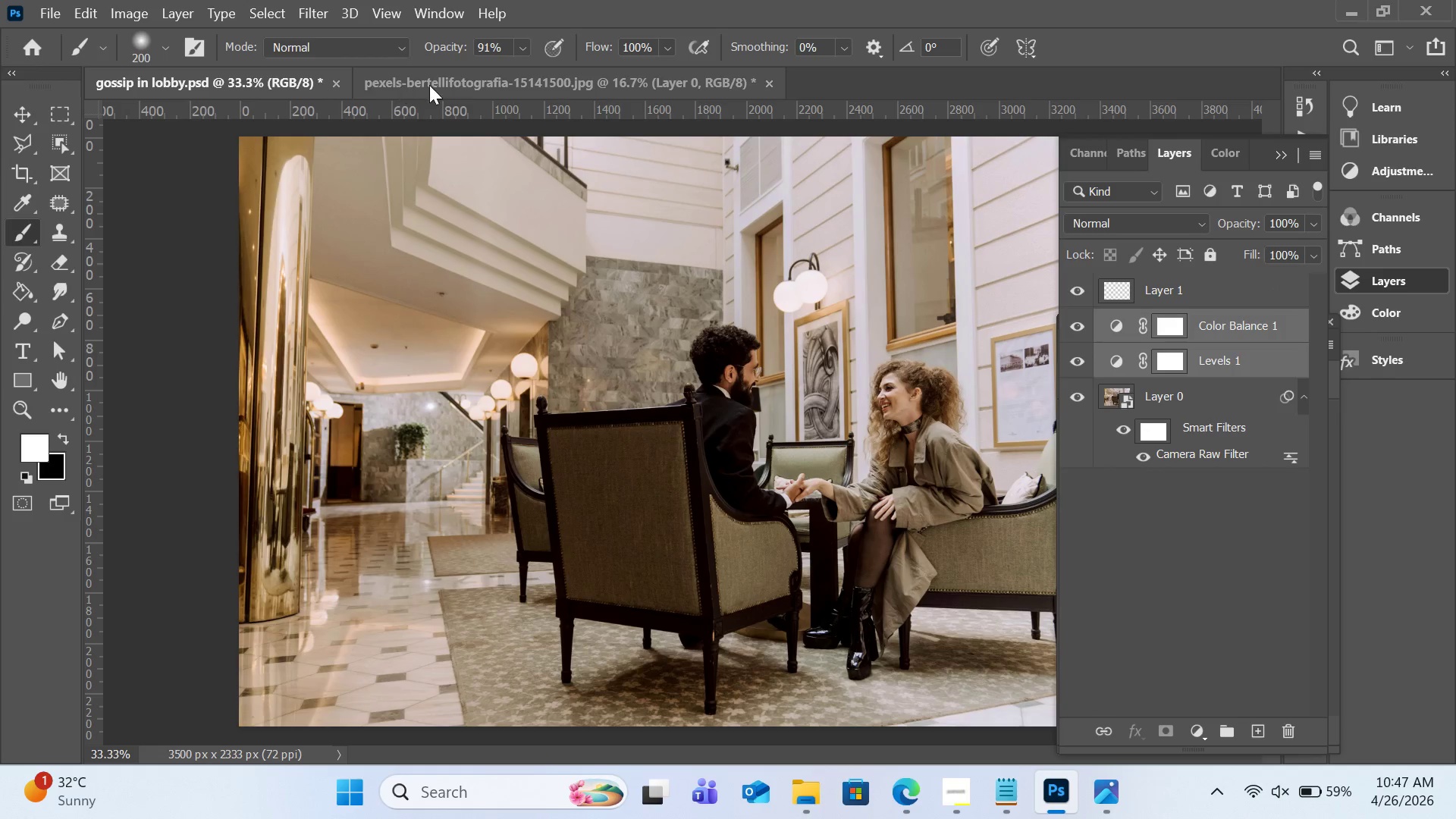 
left_click([553, 85])
 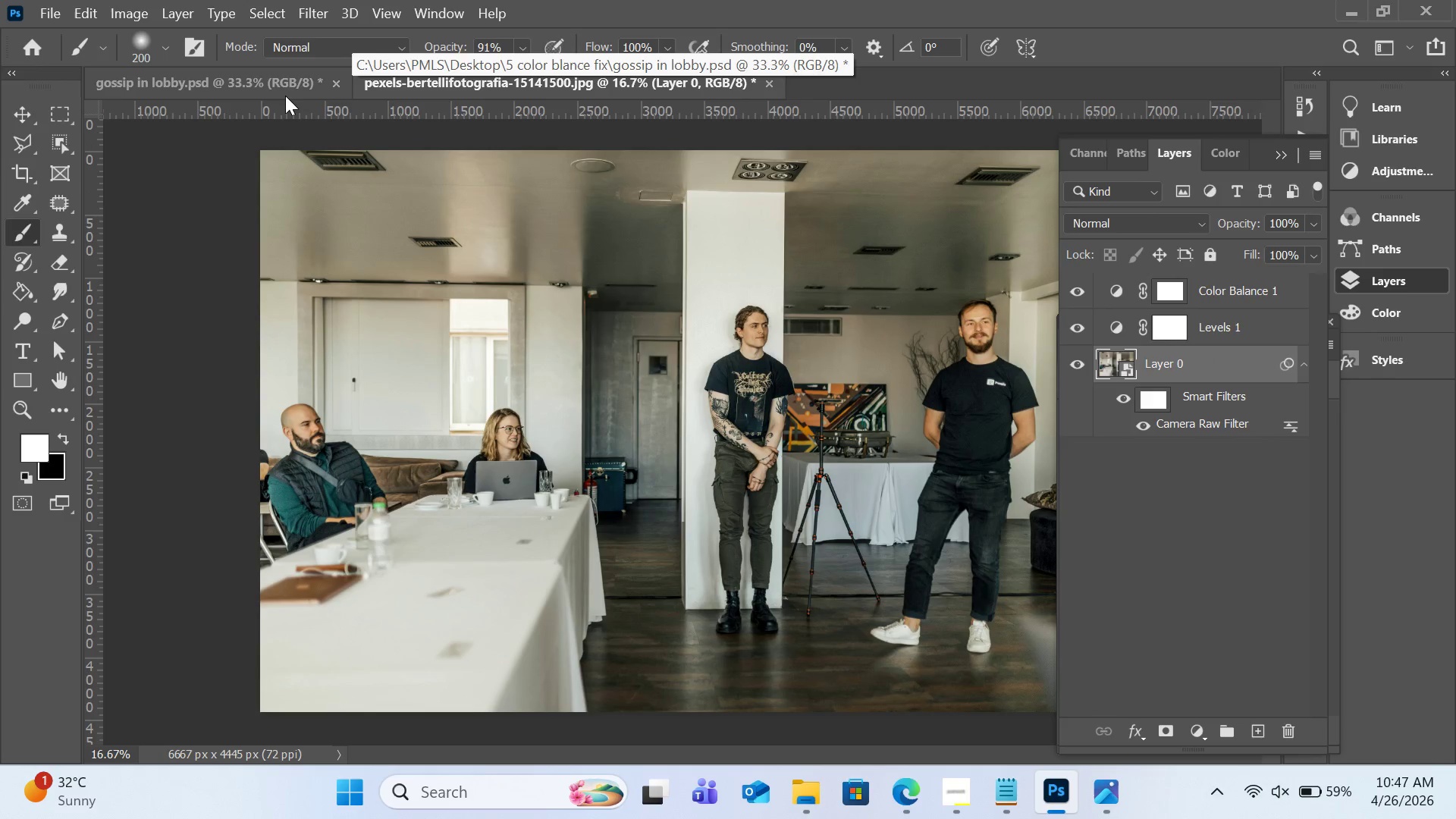 
left_click([264, 82])
 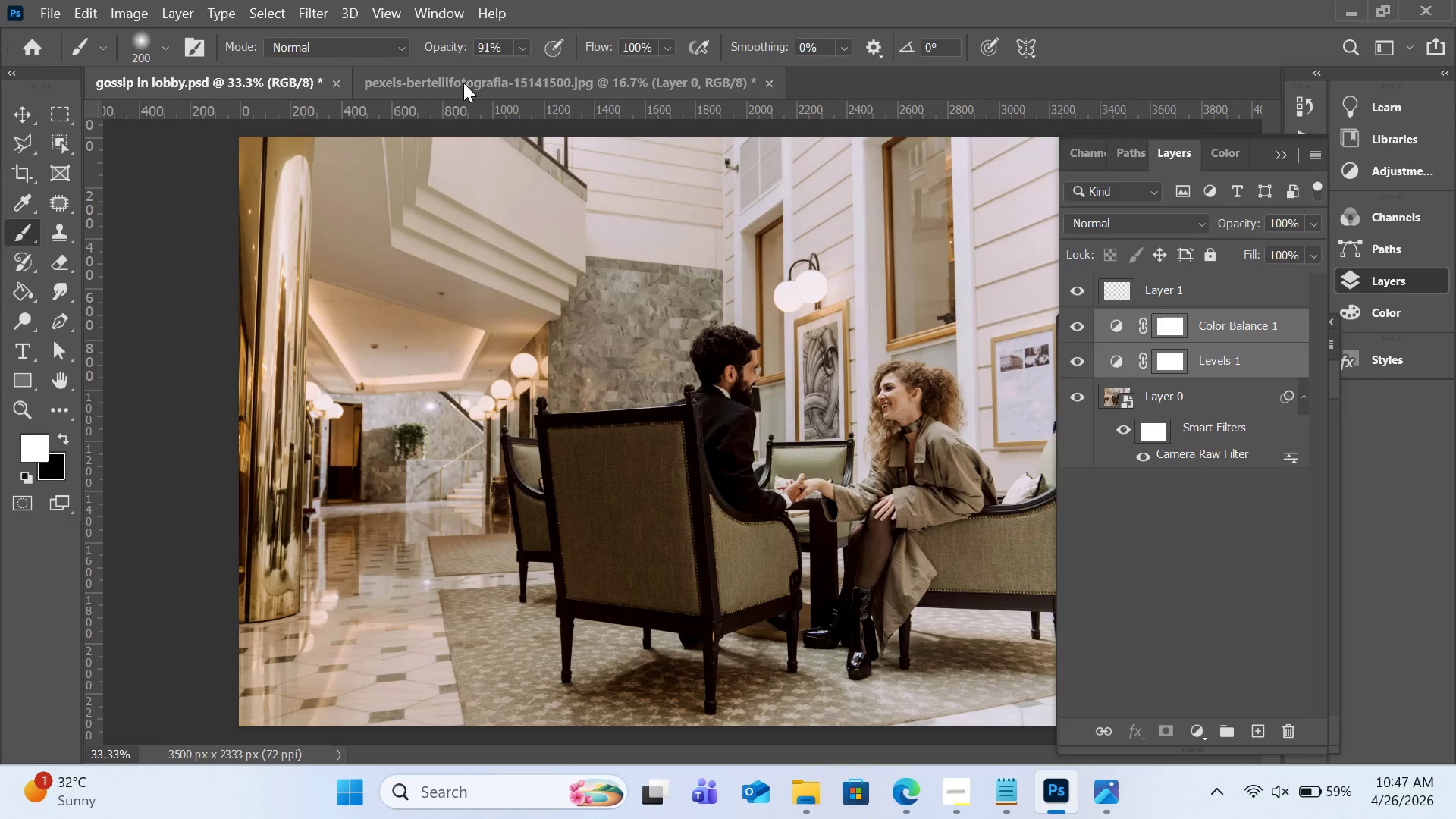 
left_click([545, 80])
 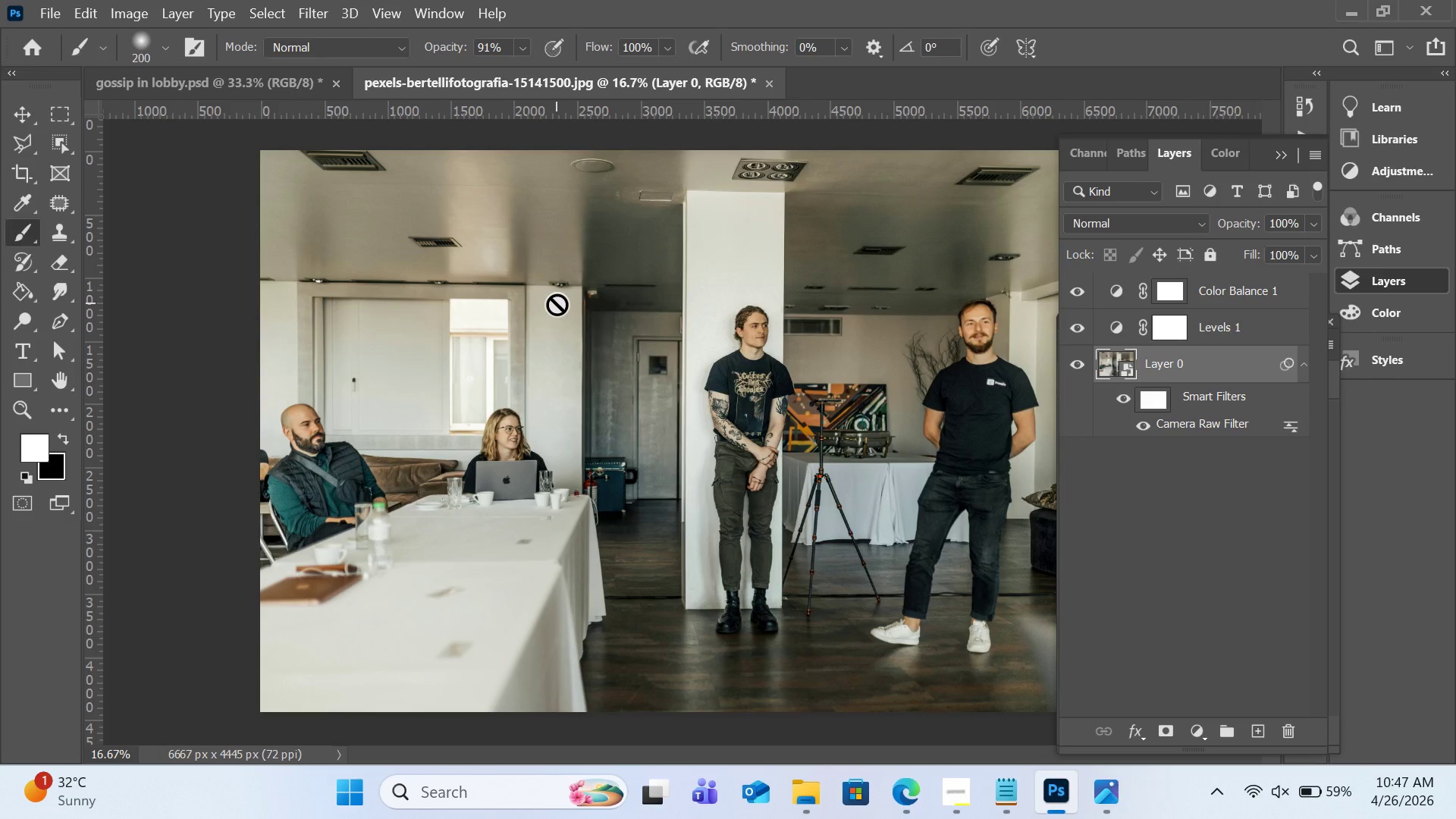 
wait(7.3)
 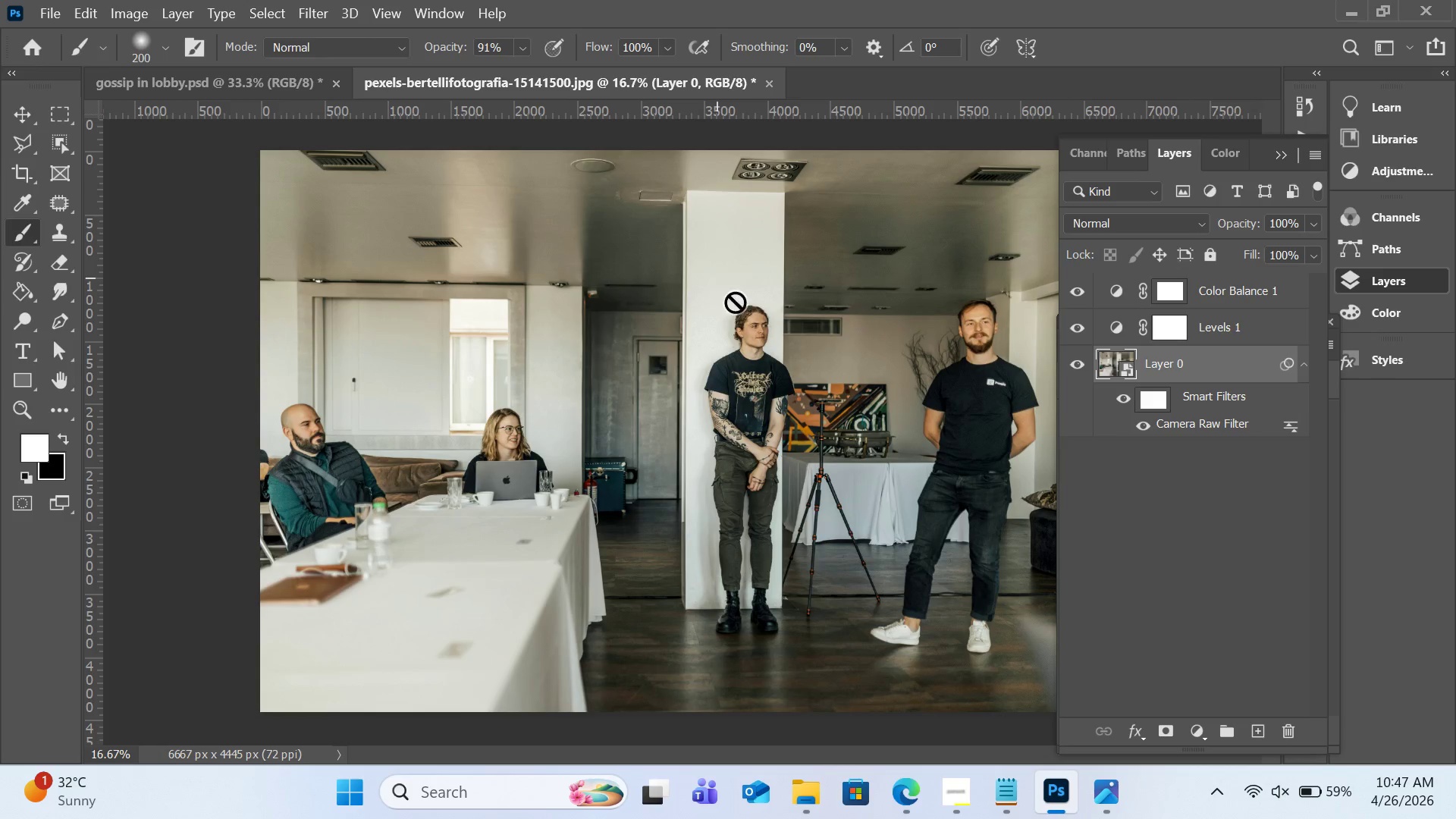 
key(Control+S)
 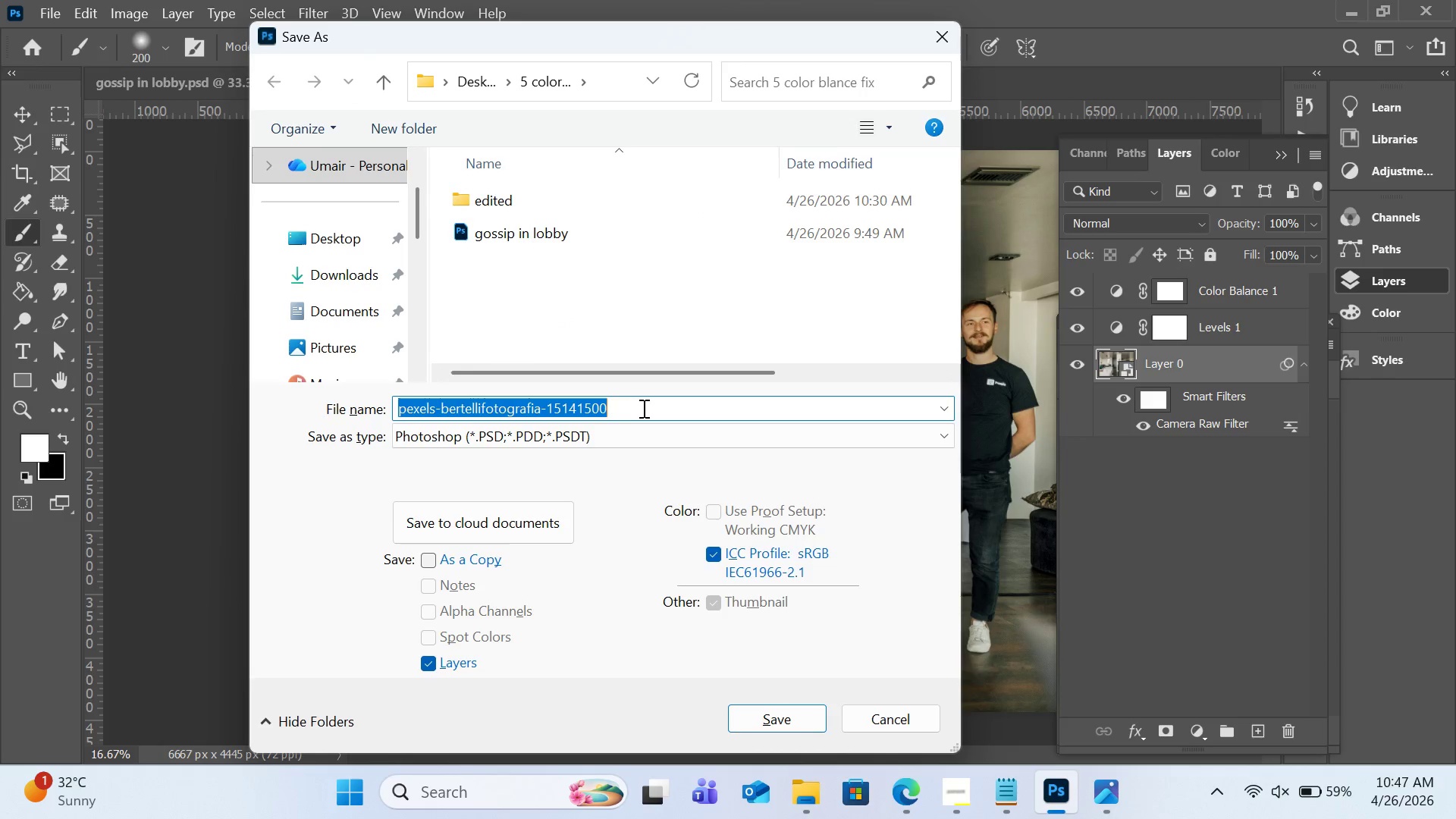 
type(event)
 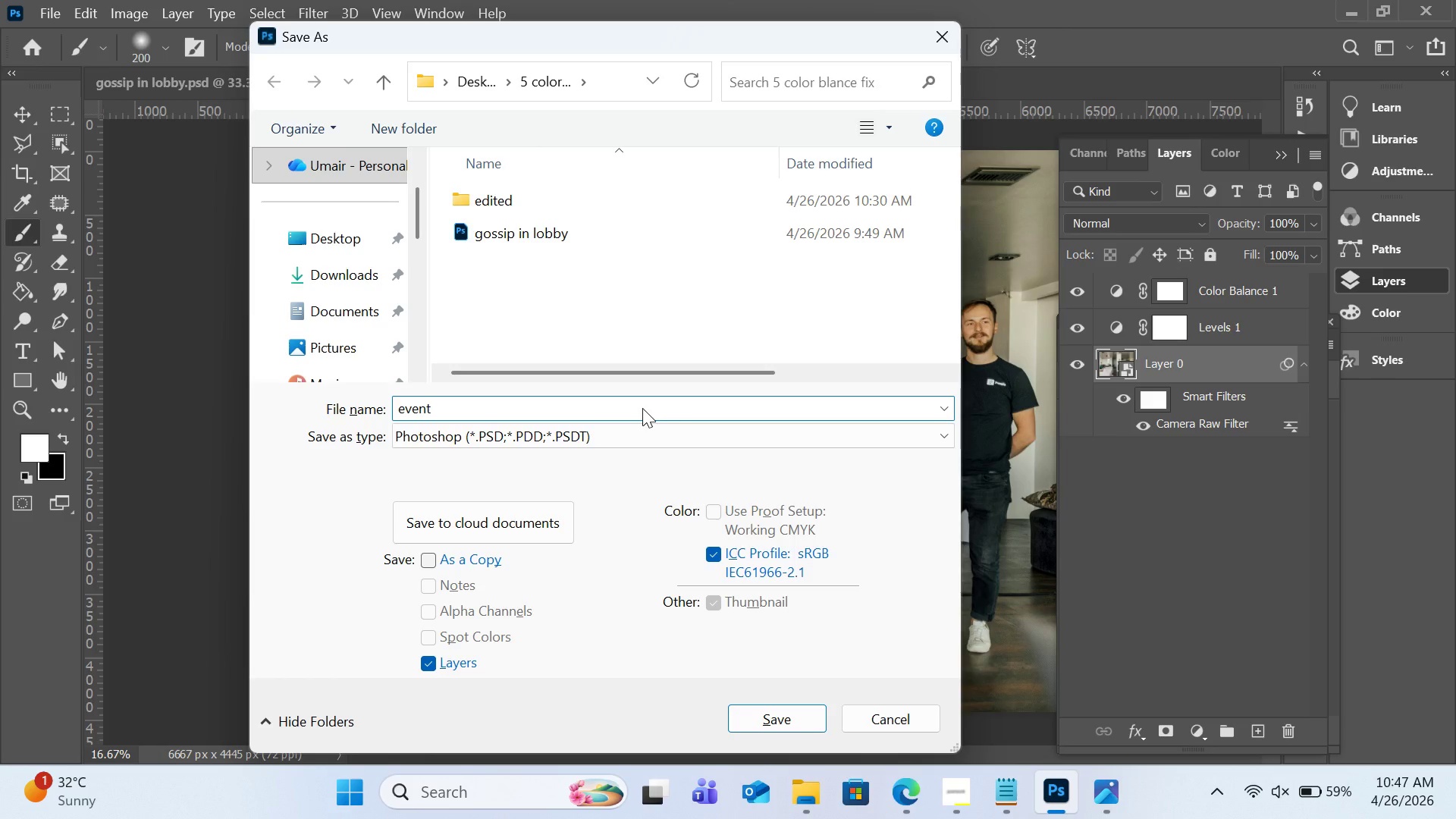 
key(Enter)
 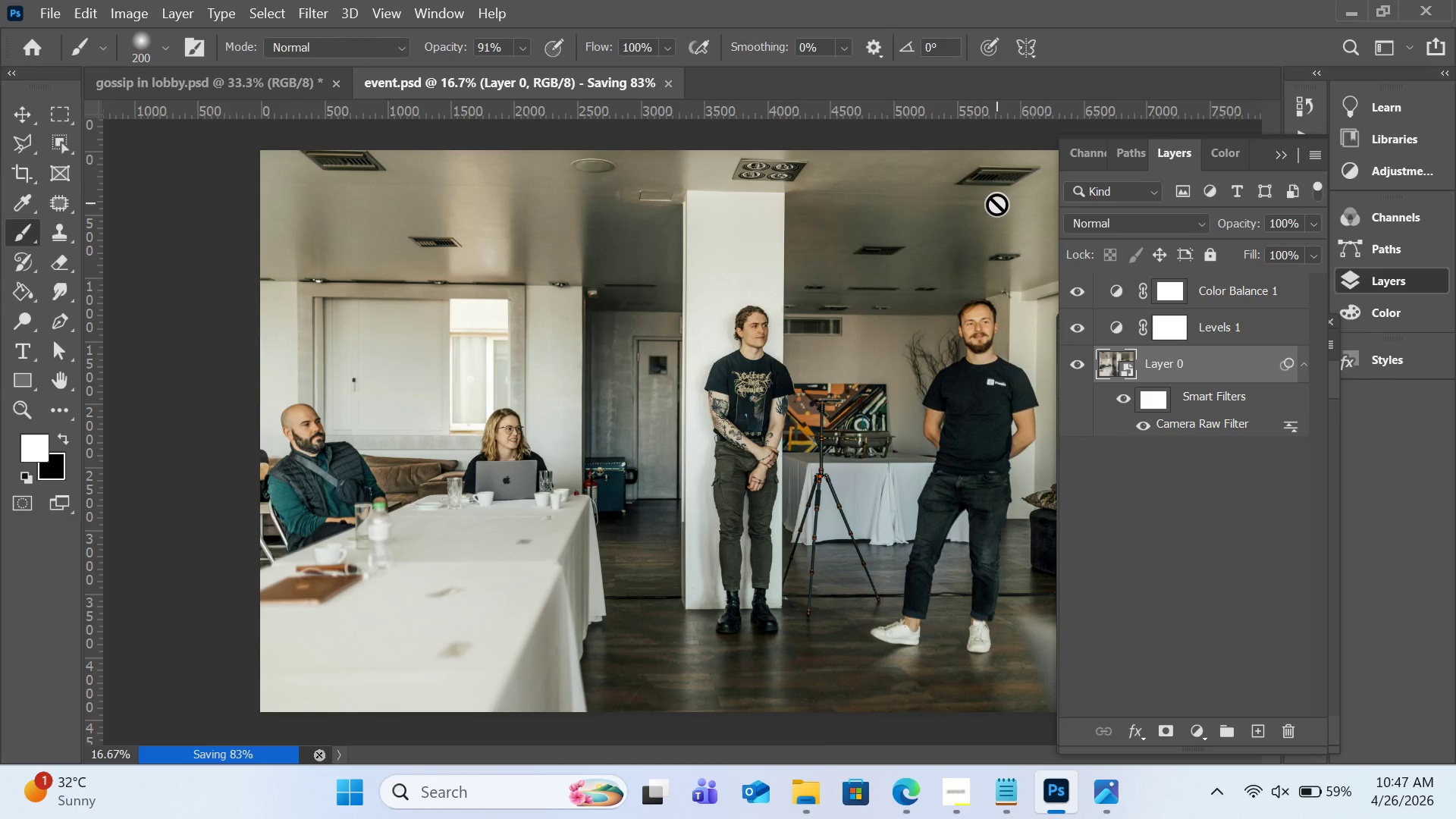 
wait(13.84)
 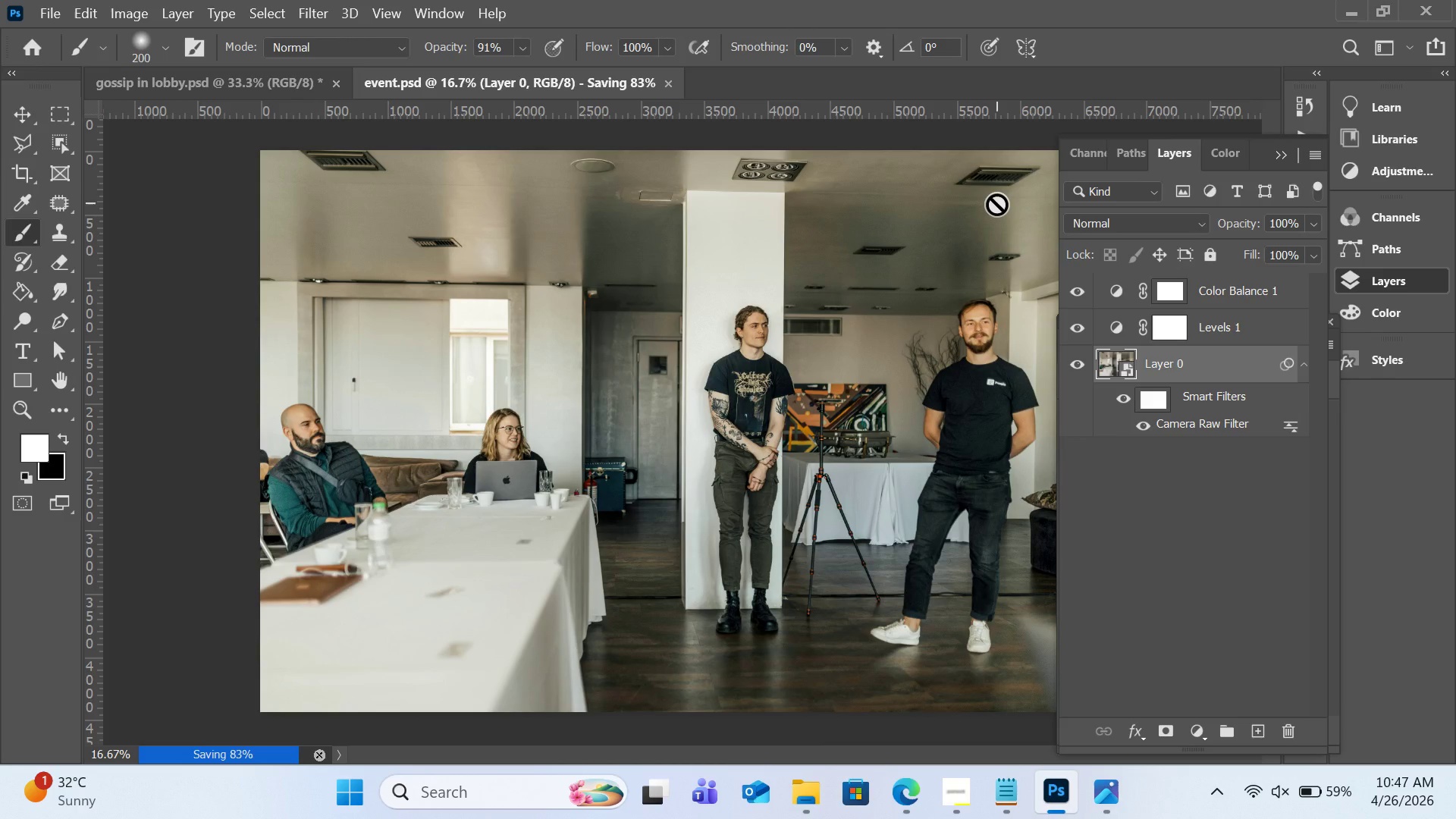 
left_click([1191, 733])
 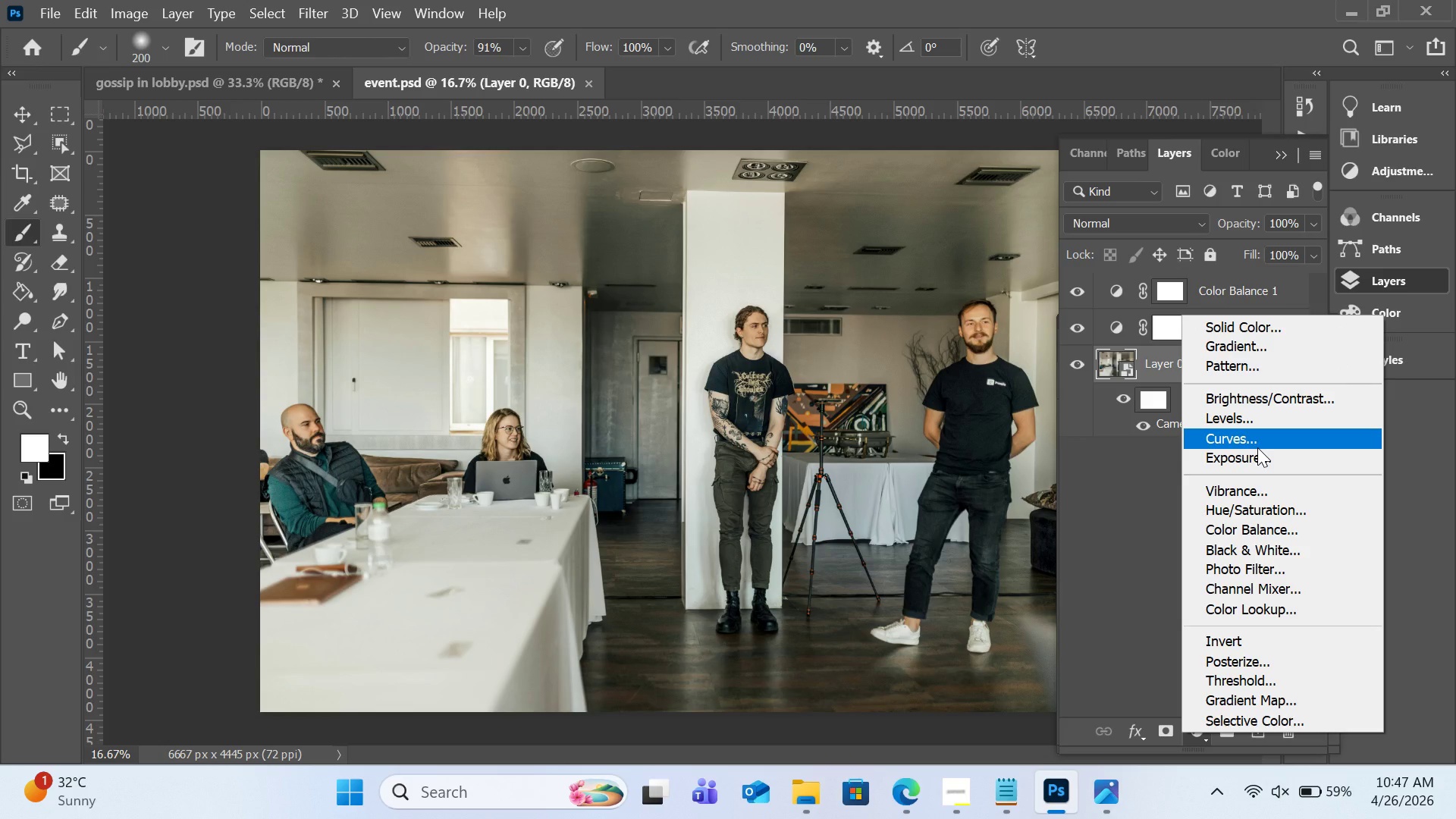 
left_click([1257, 403])
 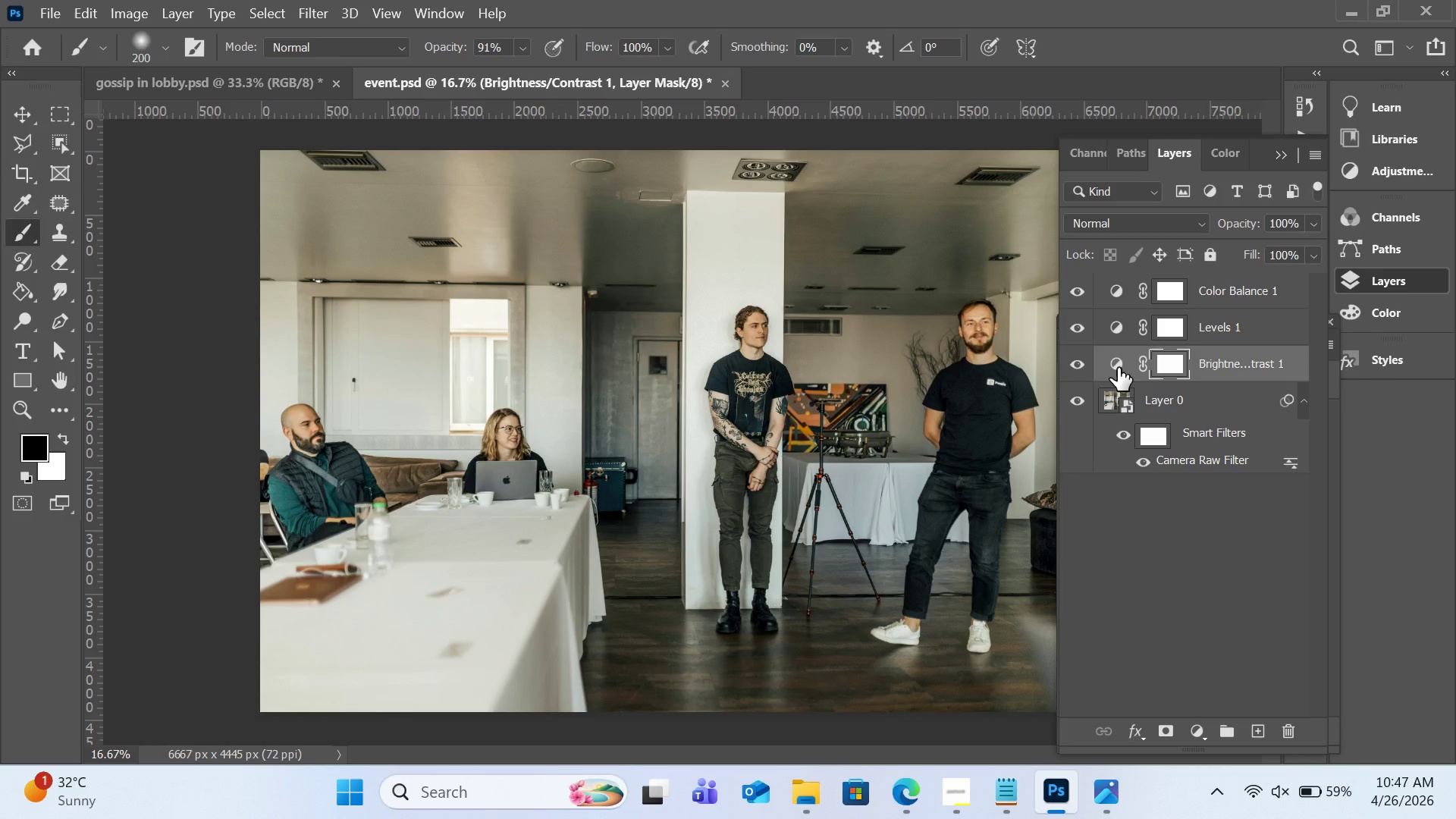 
double_click([1118, 368])
 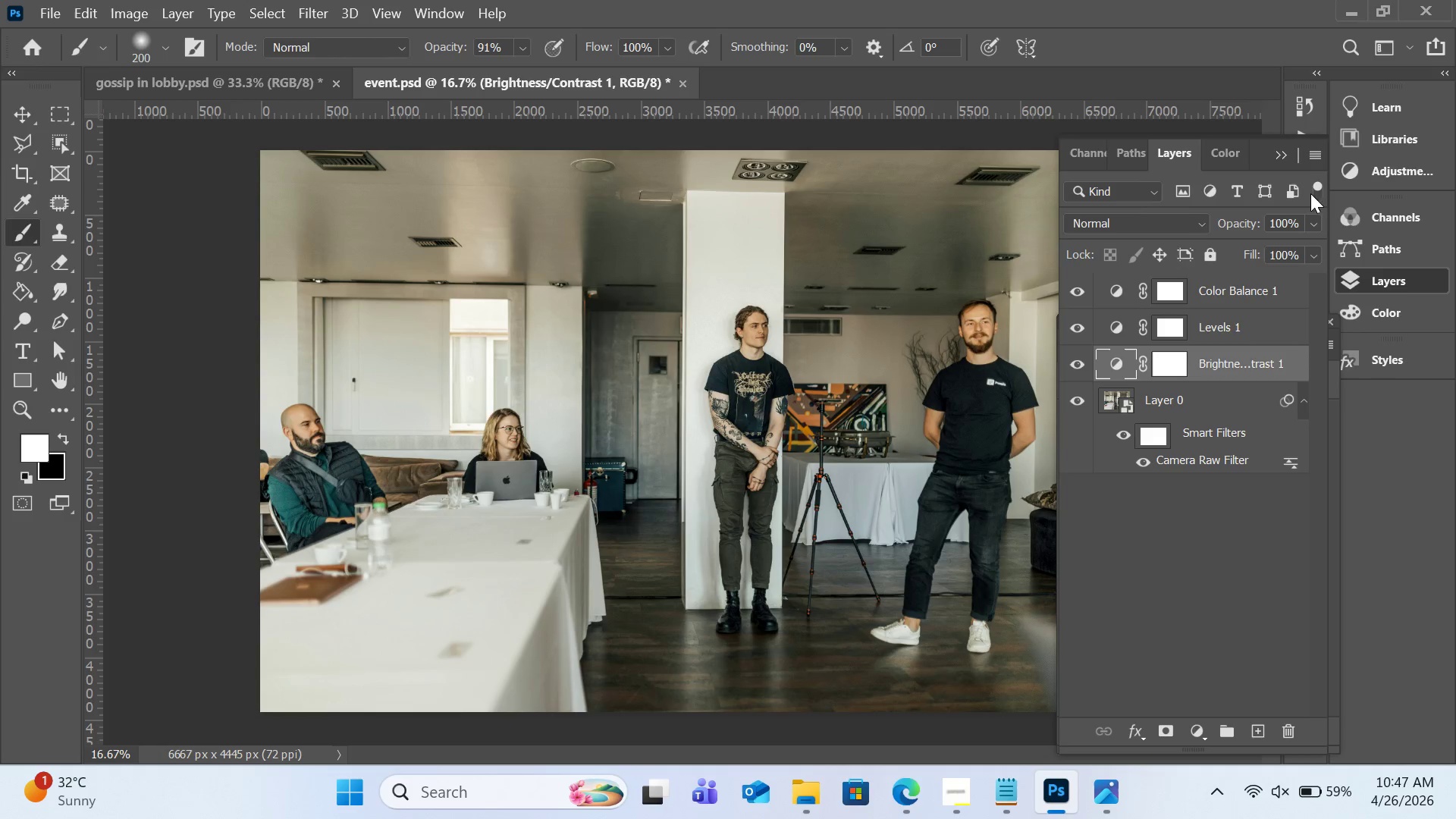 
left_click([1377, 477])
 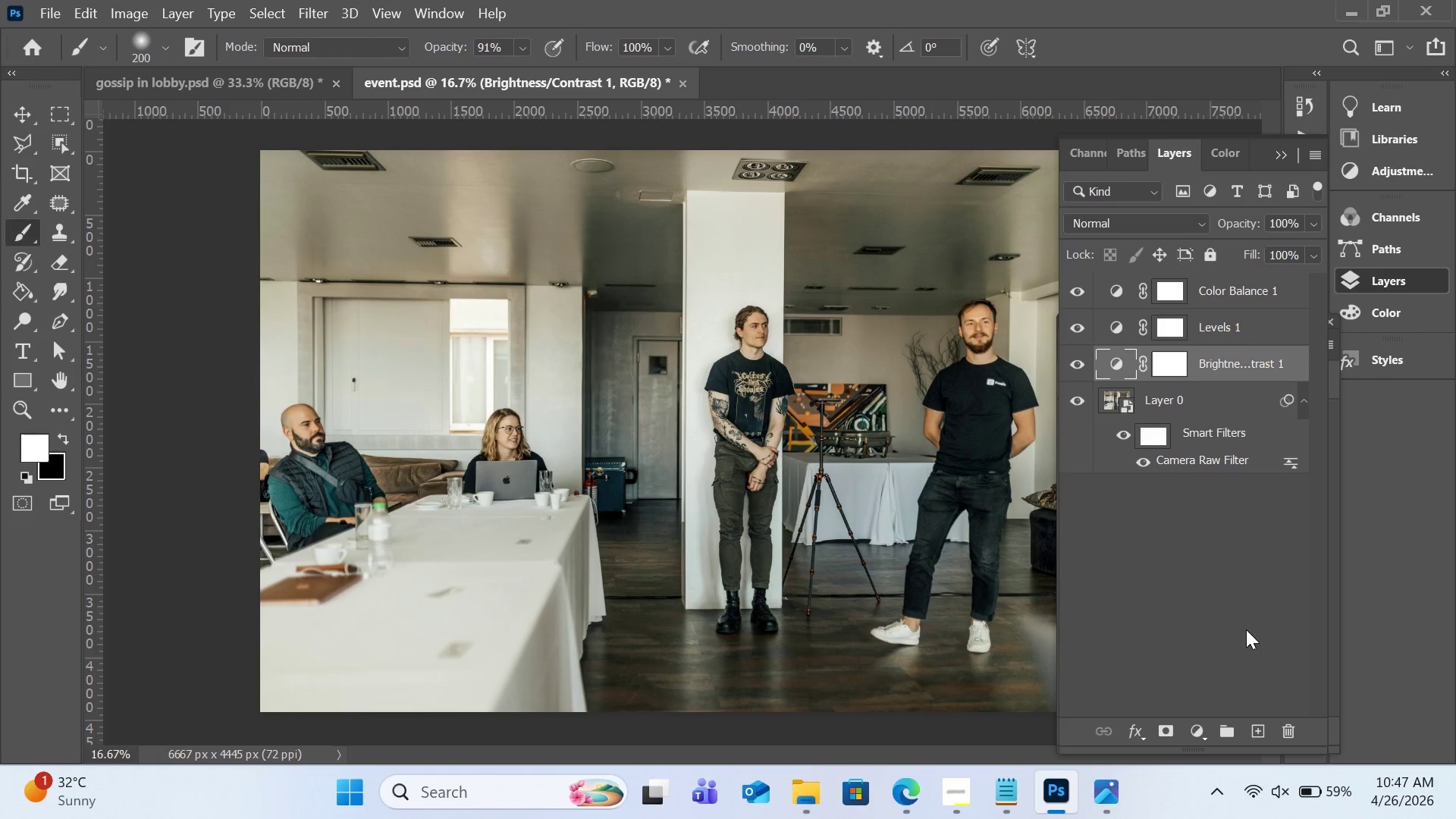 
left_click([1246, 629])
 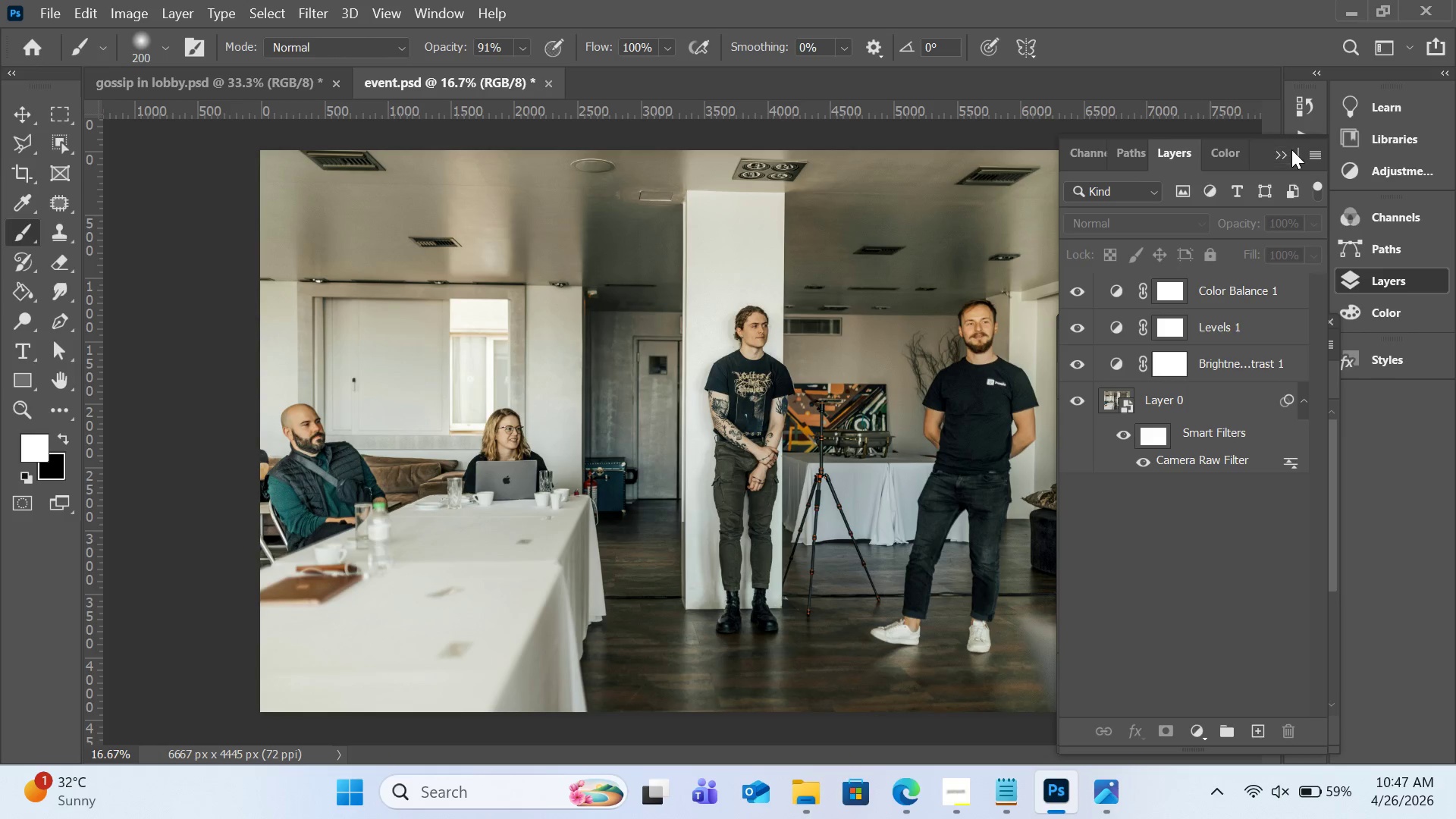 
left_click([1289, 150])
 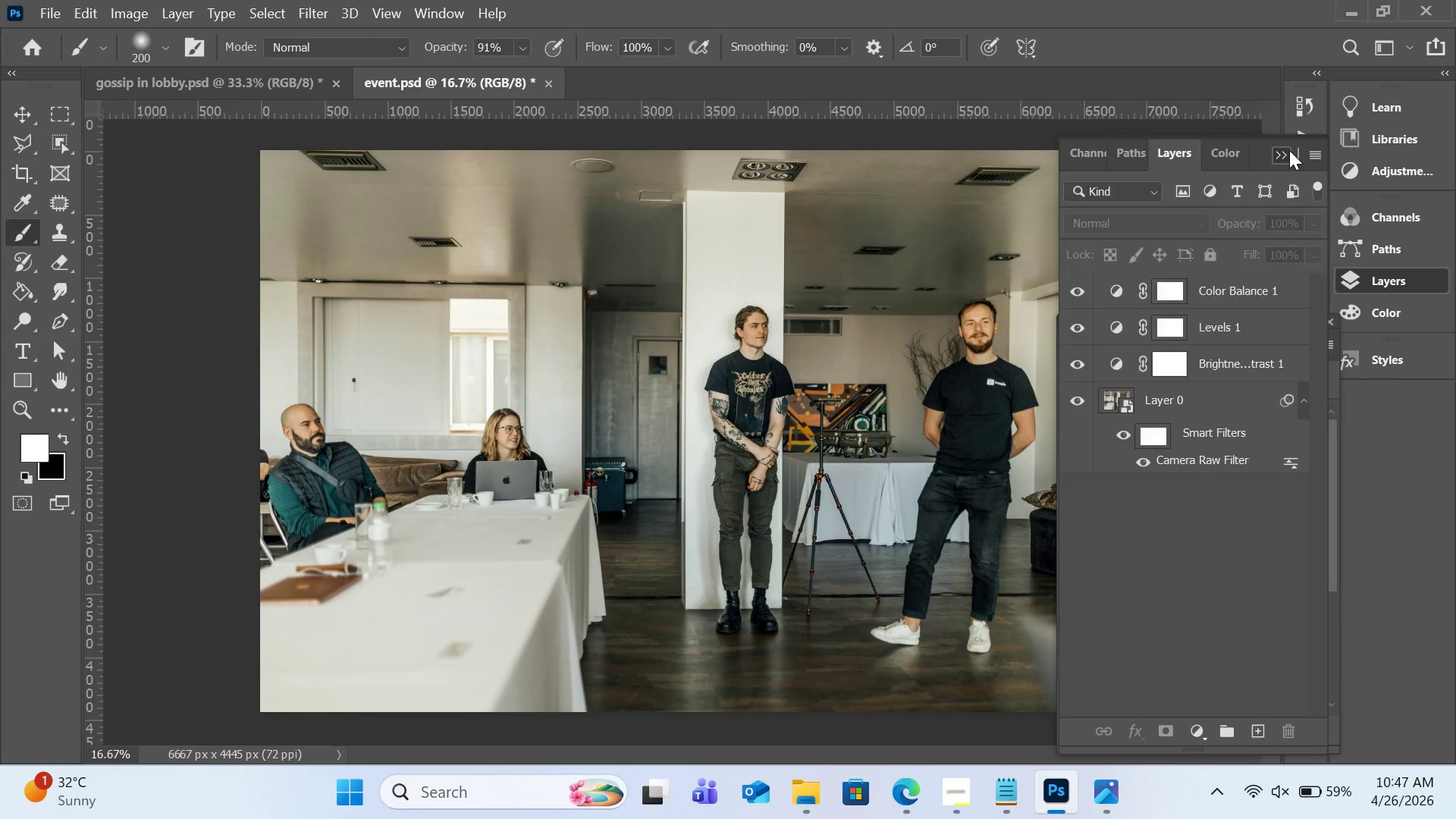 
mouse_move([1289, 165])
 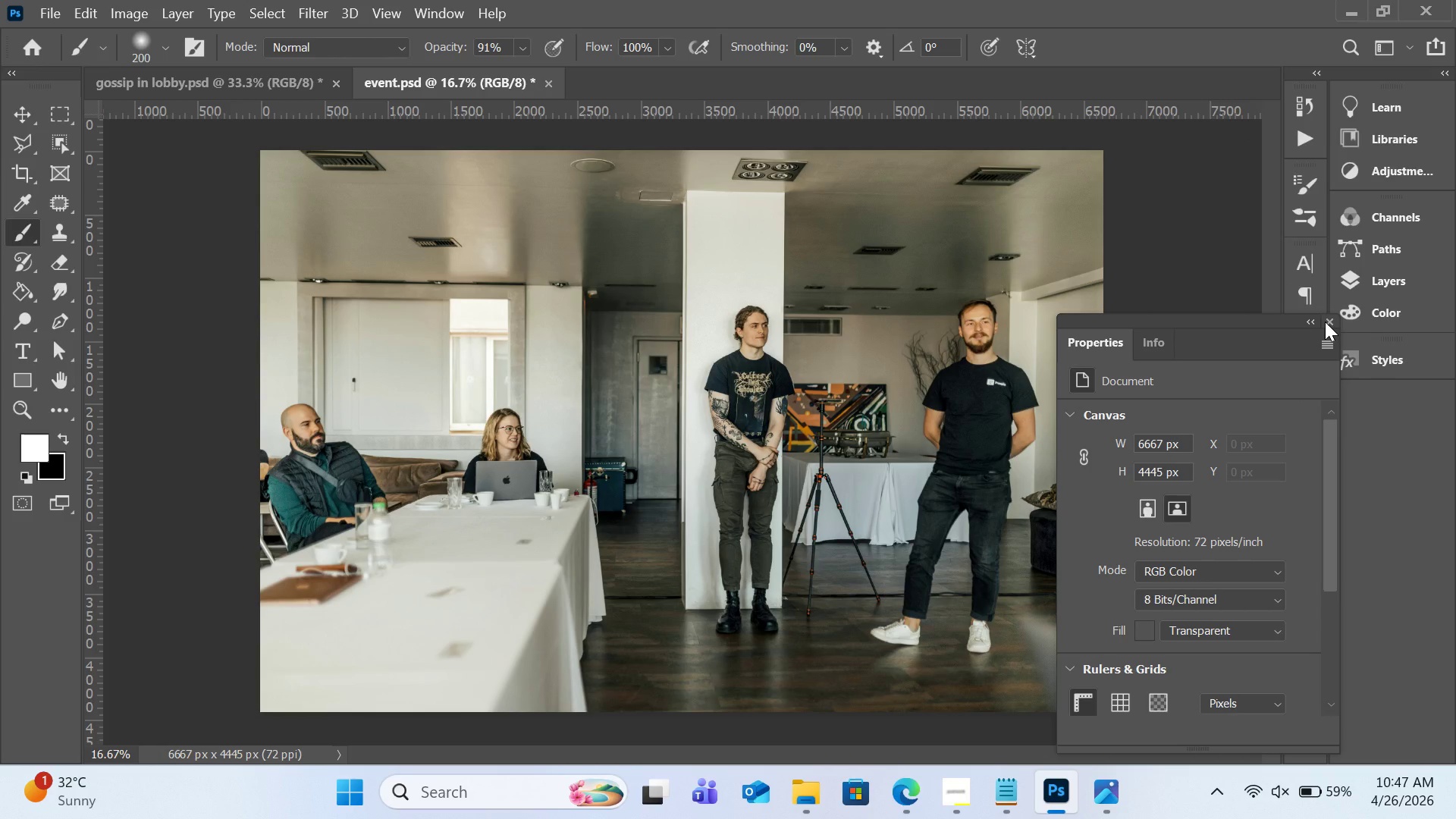 
left_click([1325, 322])
 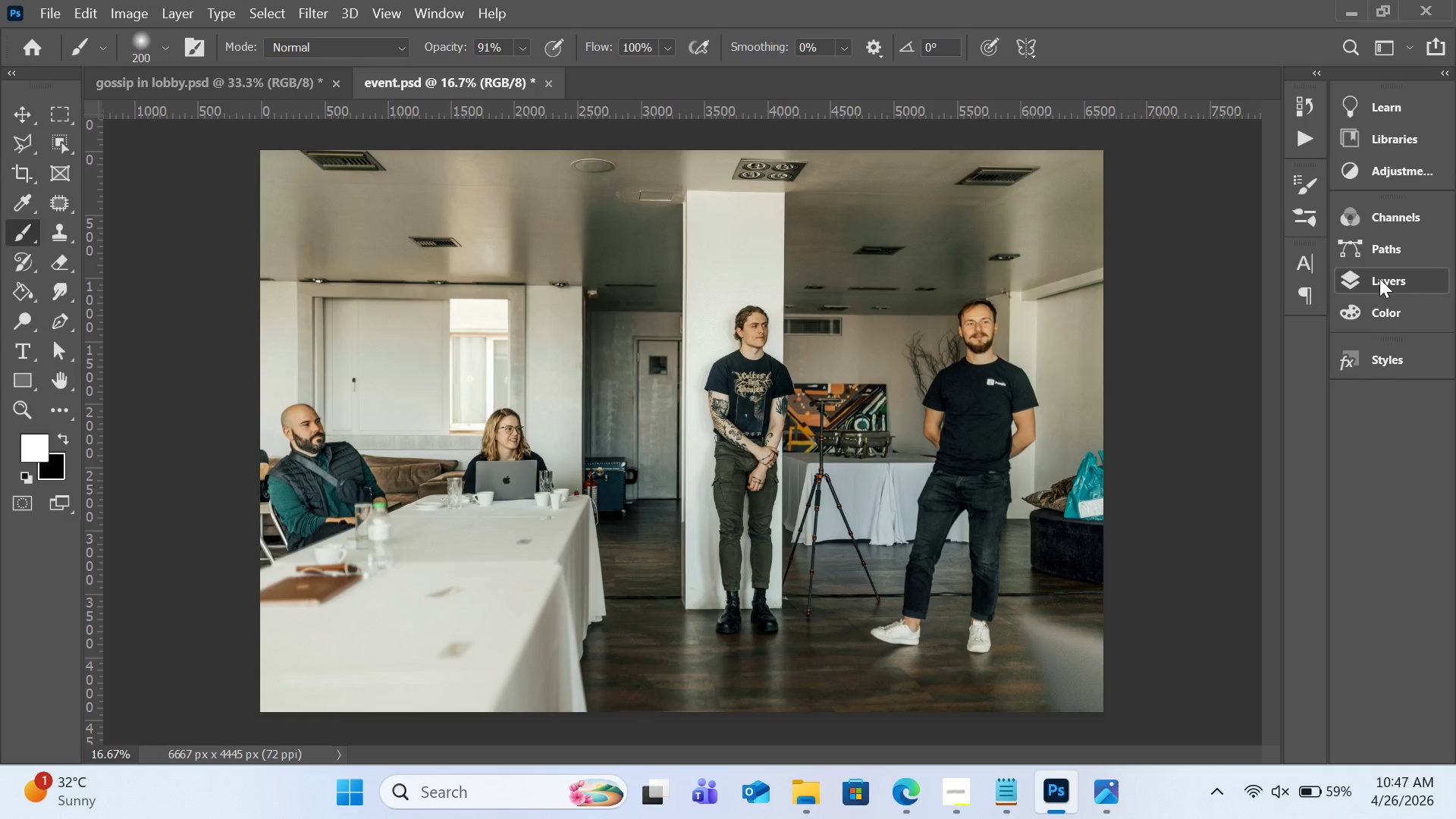 
left_click([1382, 271])
 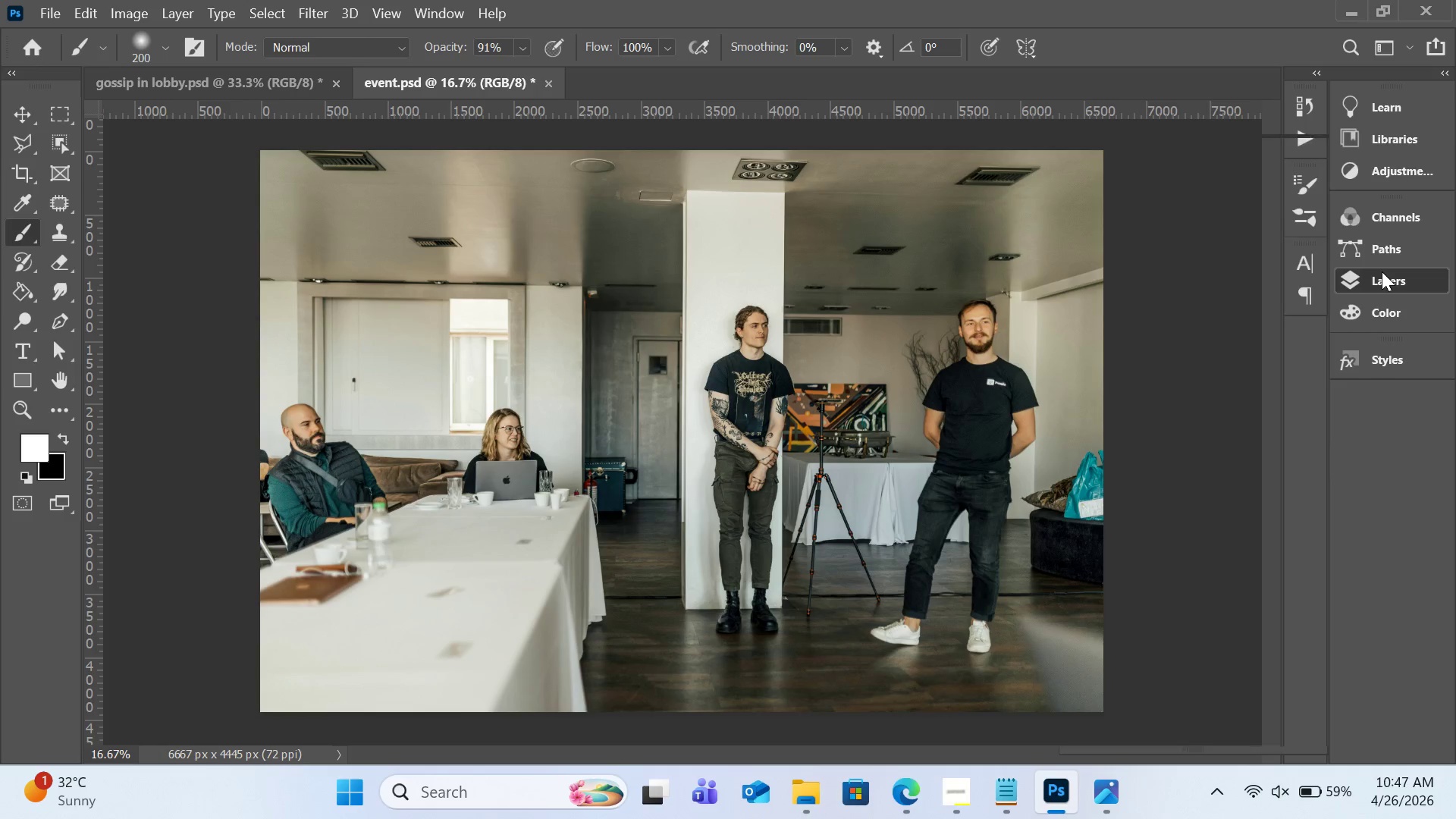 
mouse_move([1357, 290])
 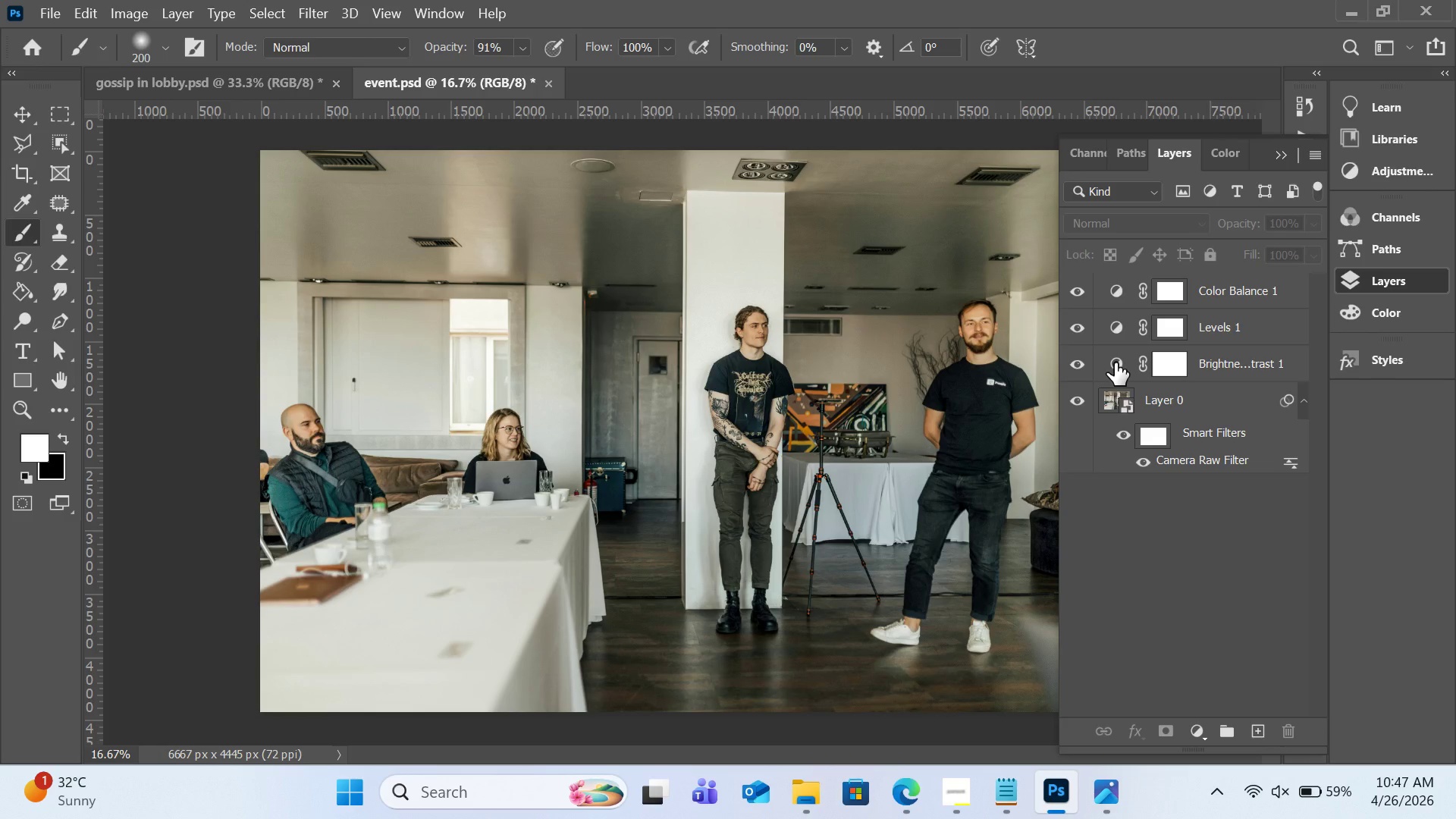 
double_click([1115, 362])
 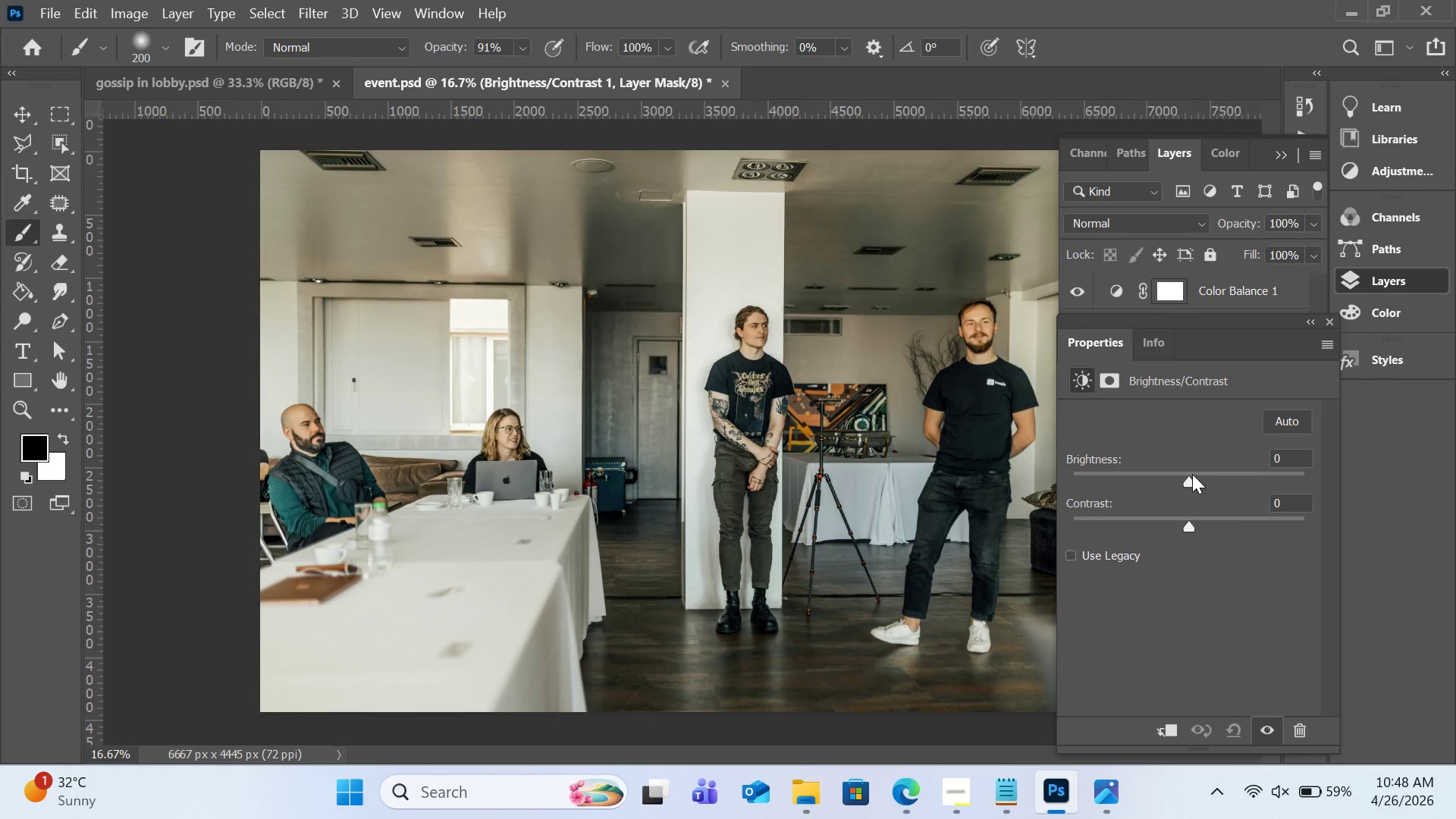 
left_click_drag(start_coordinate=[1192, 477], to_coordinate=[1235, 479])
 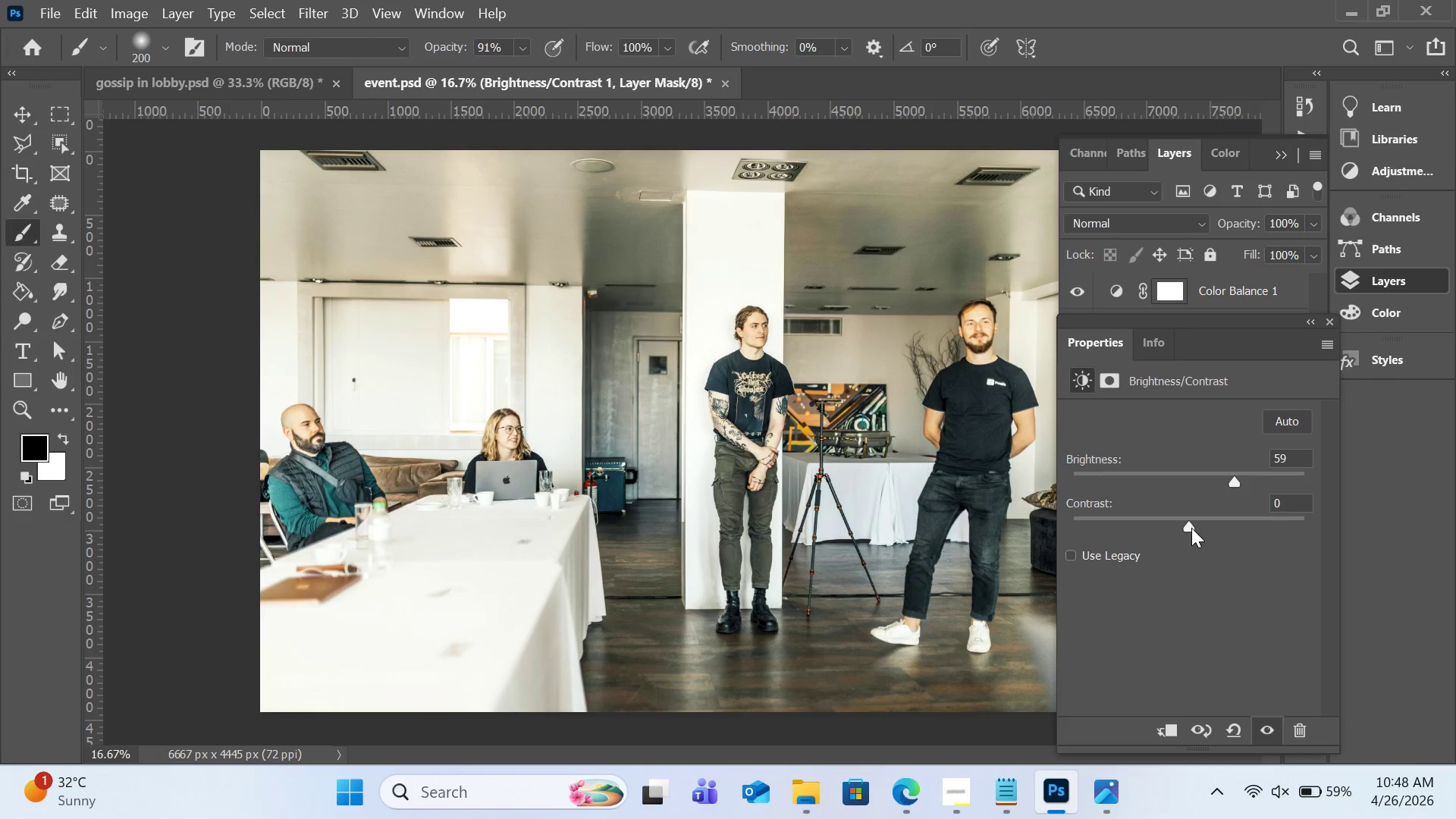 
left_click_drag(start_coordinate=[1191, 529], to_coordinate=[1125, 538])
 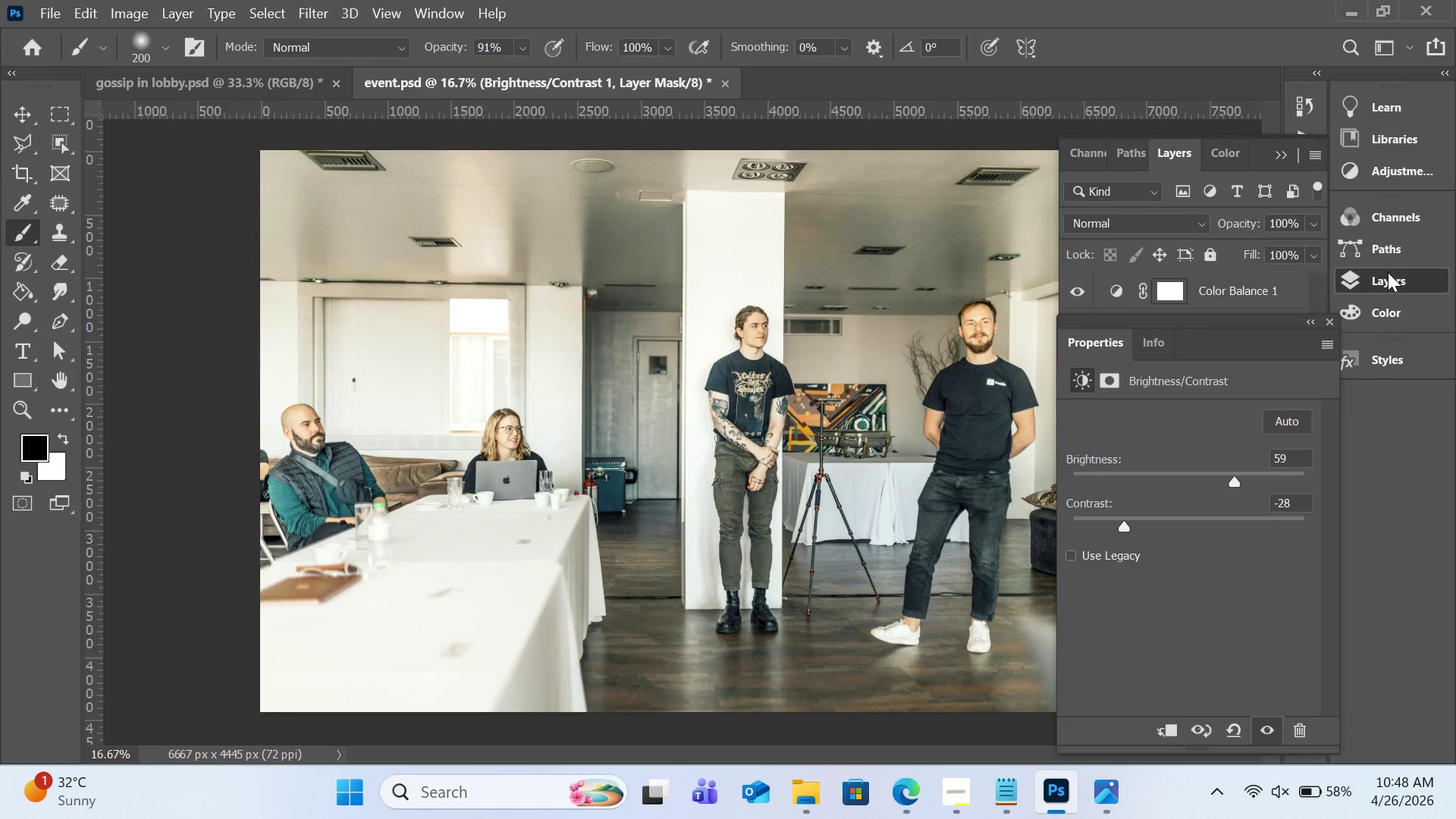 
left_click([1388, 272])
 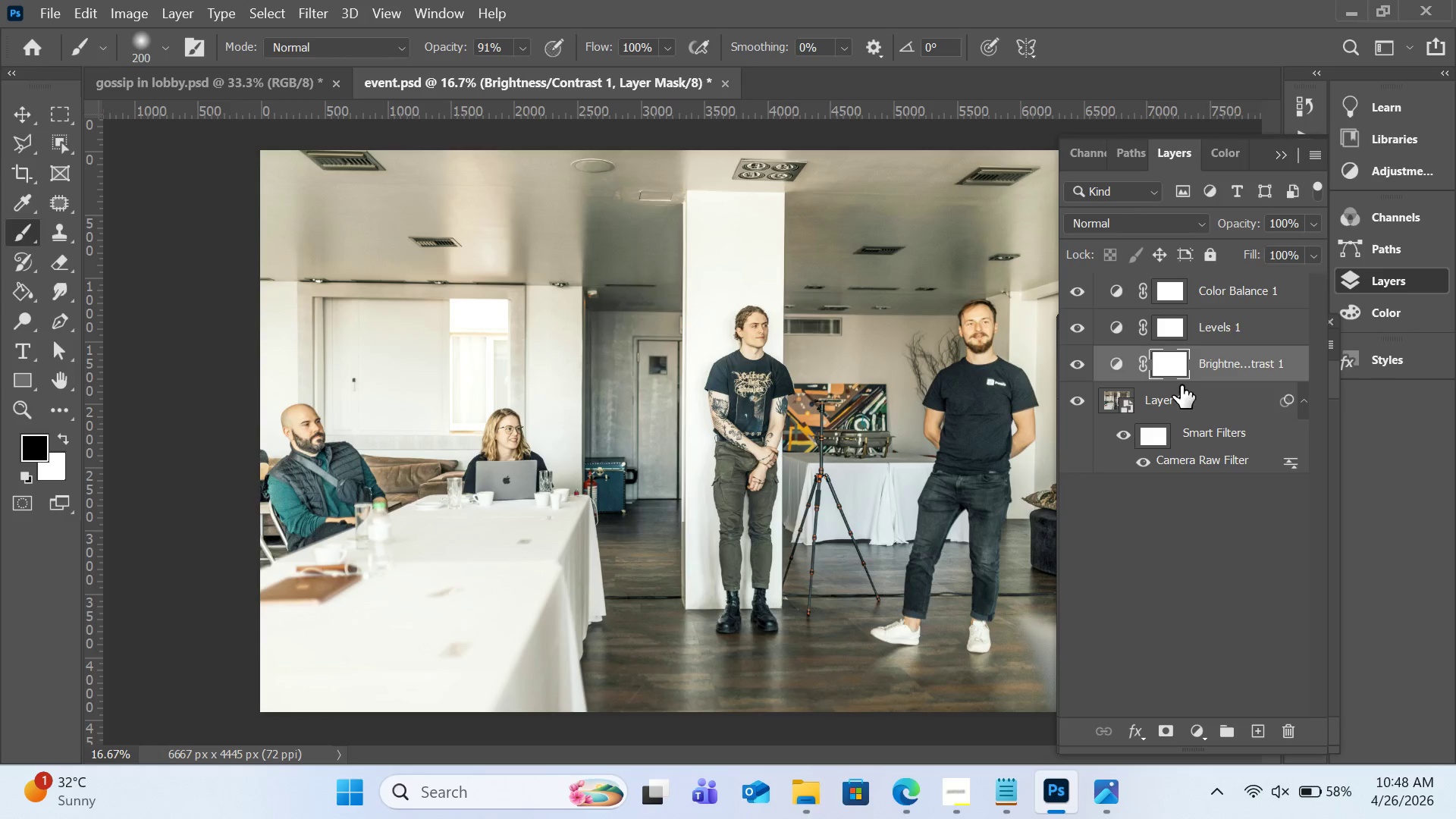 
wait(5.02)
 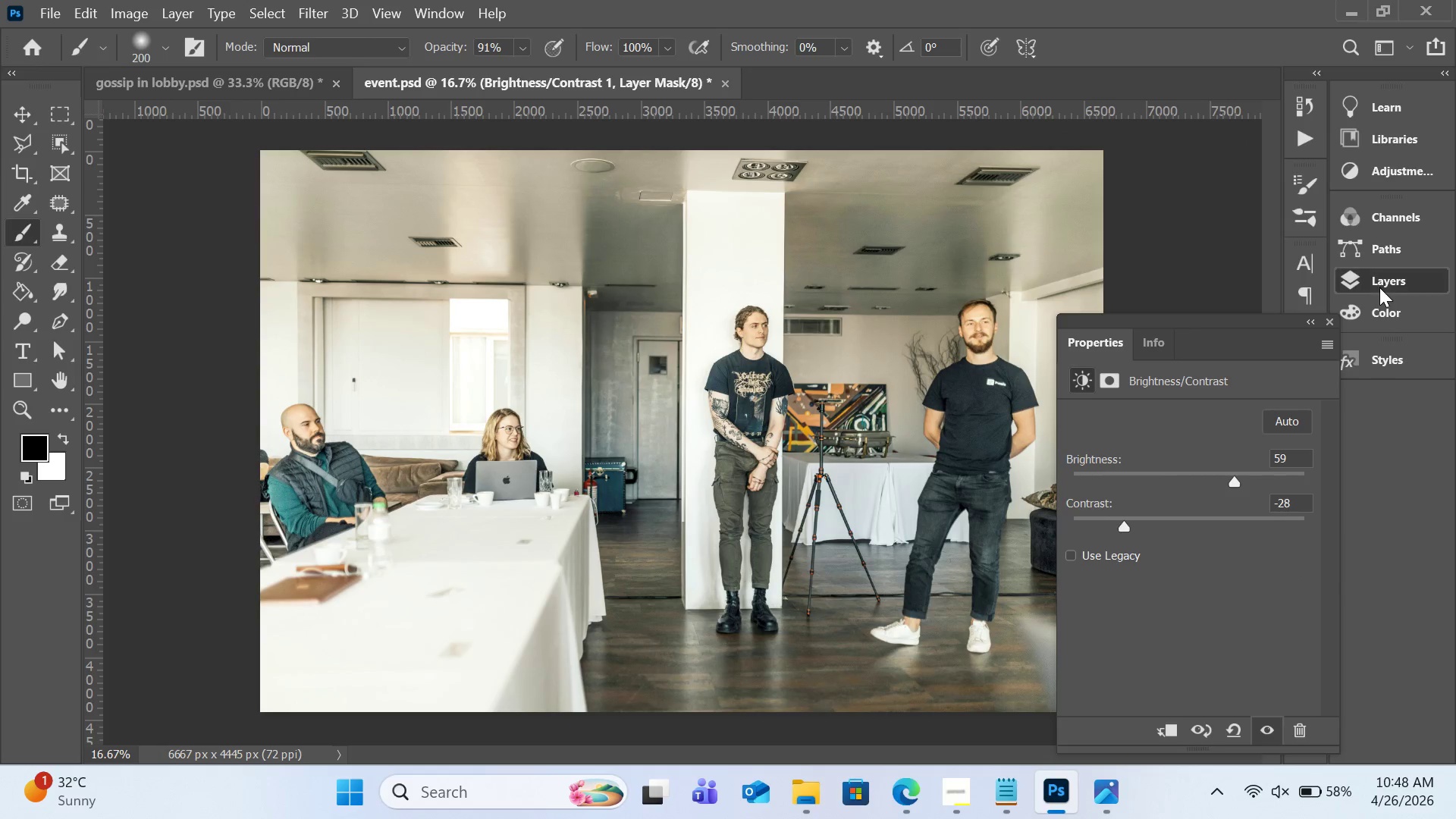 
key(Control+I)
 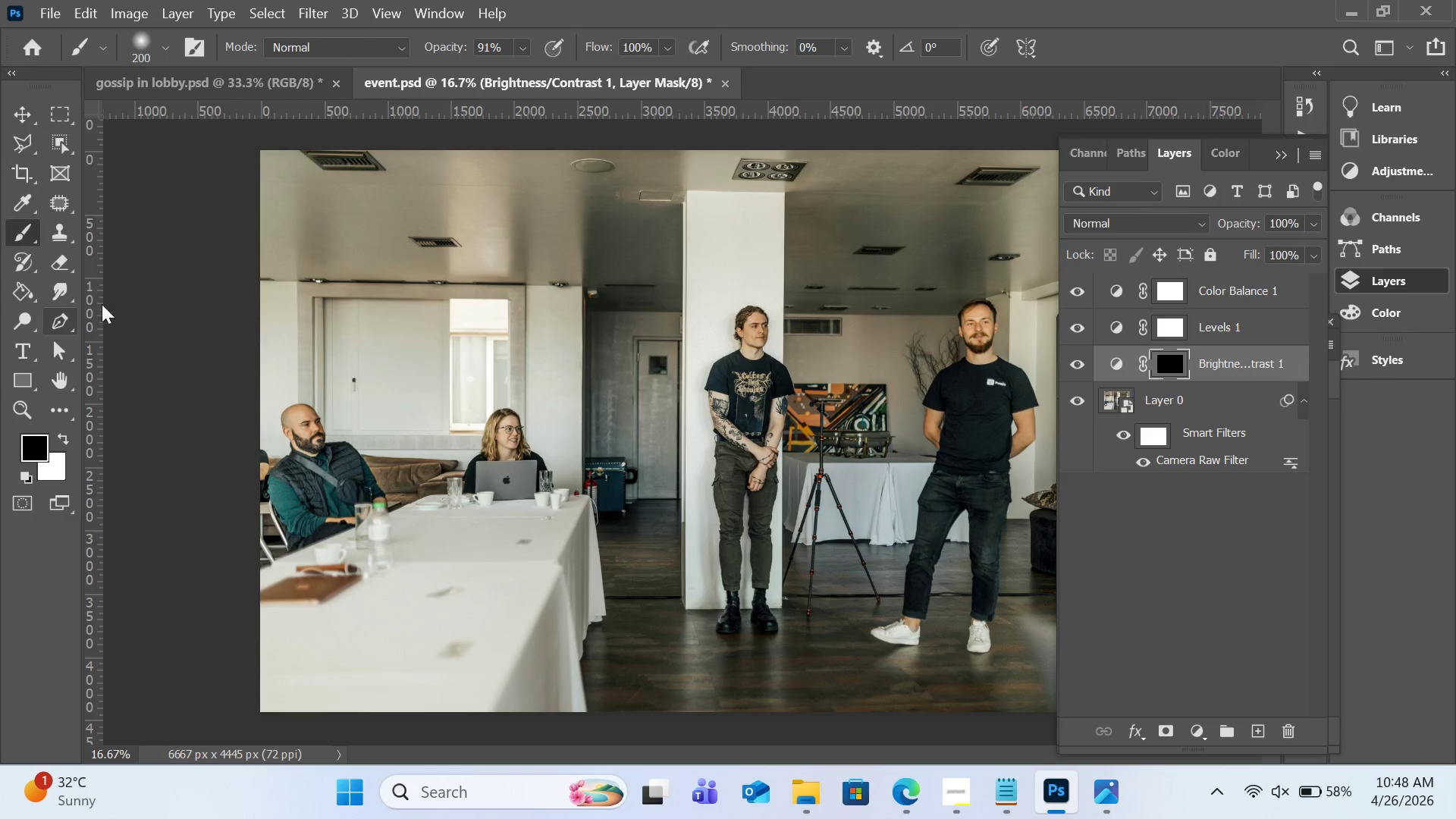 
key(BracketRight)
 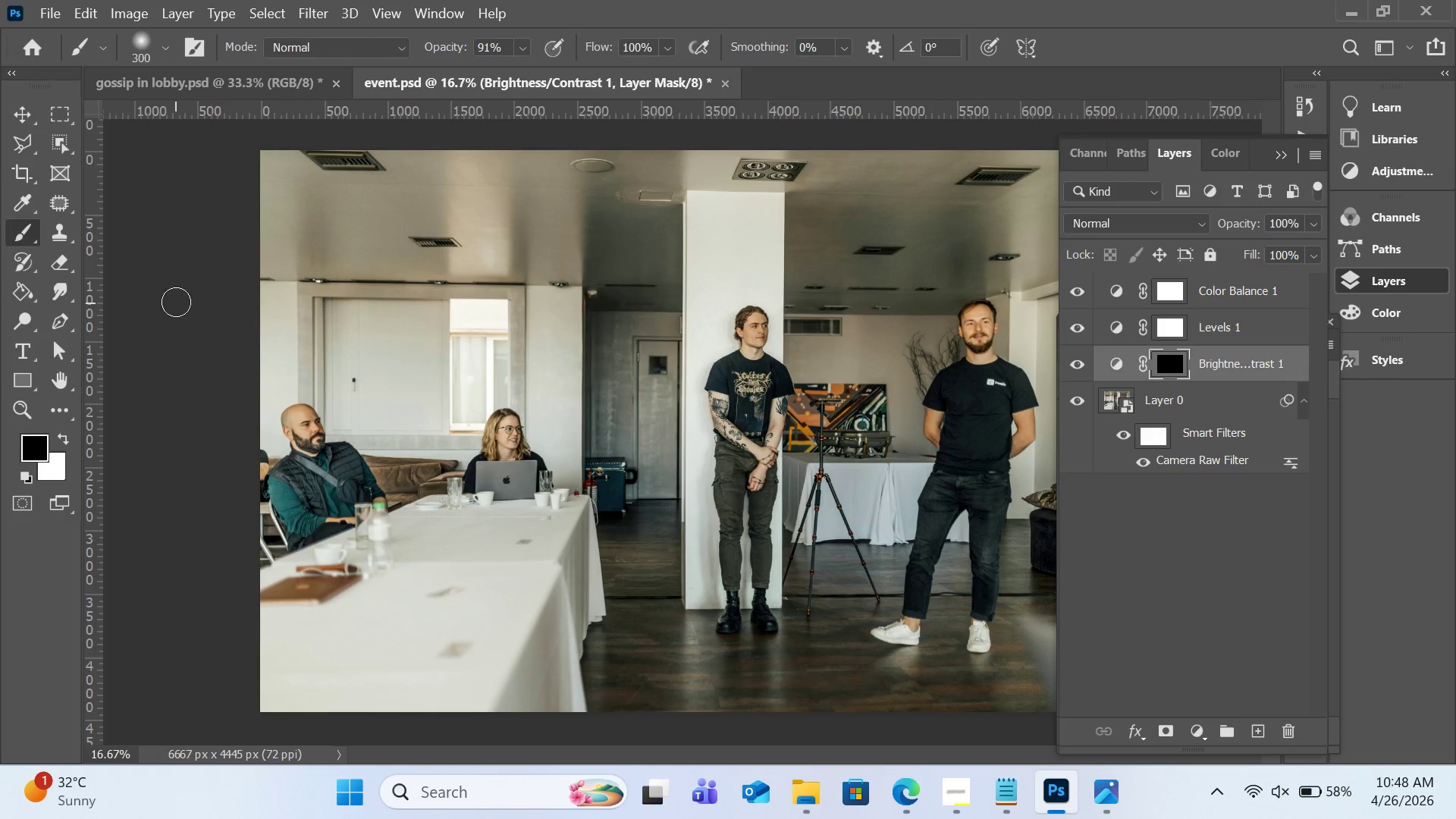 
key(BracketRight)
 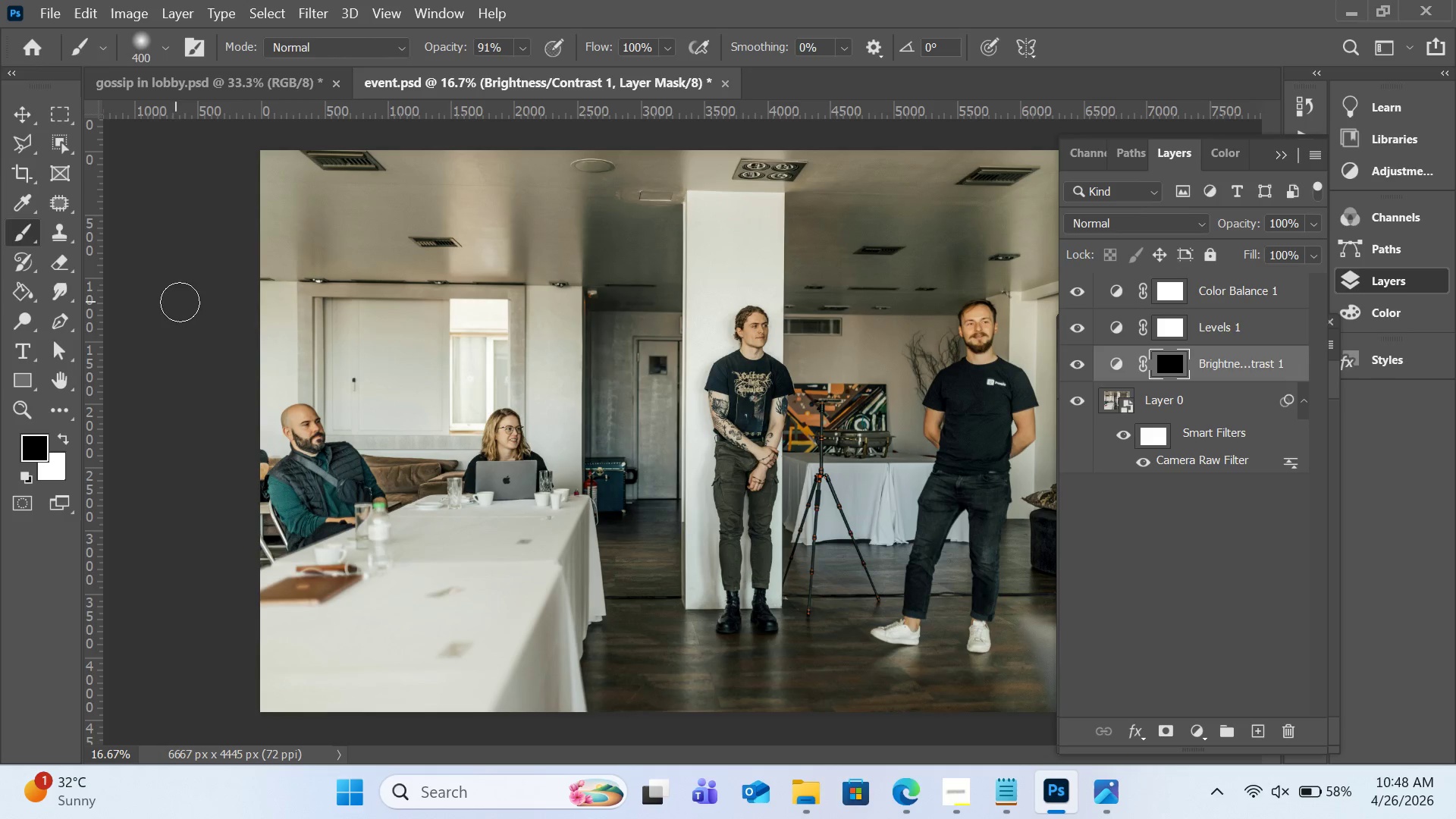 
key(BracketRight)
 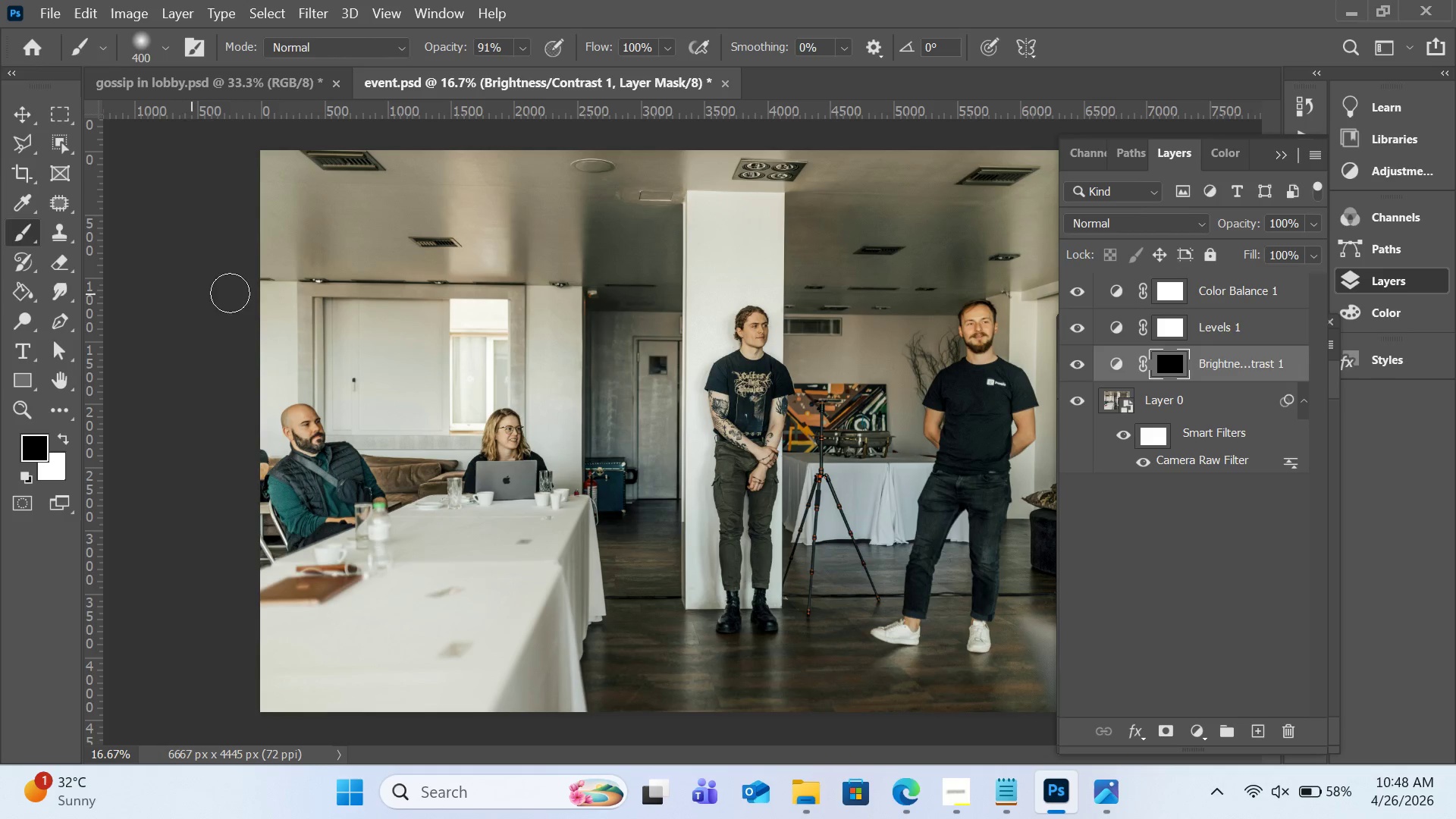 
key(BracketRight)
 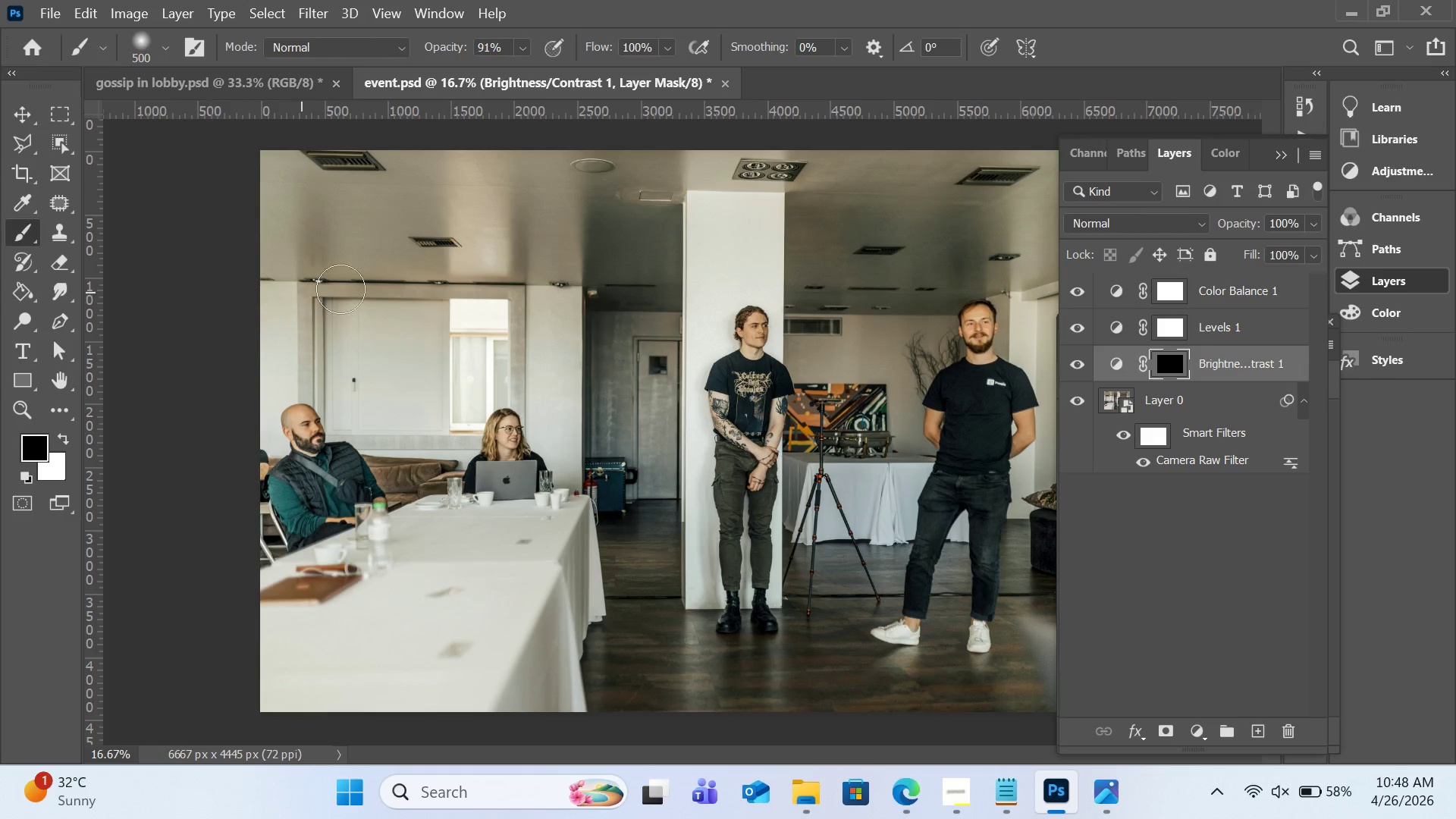 
key(BracketRight)
 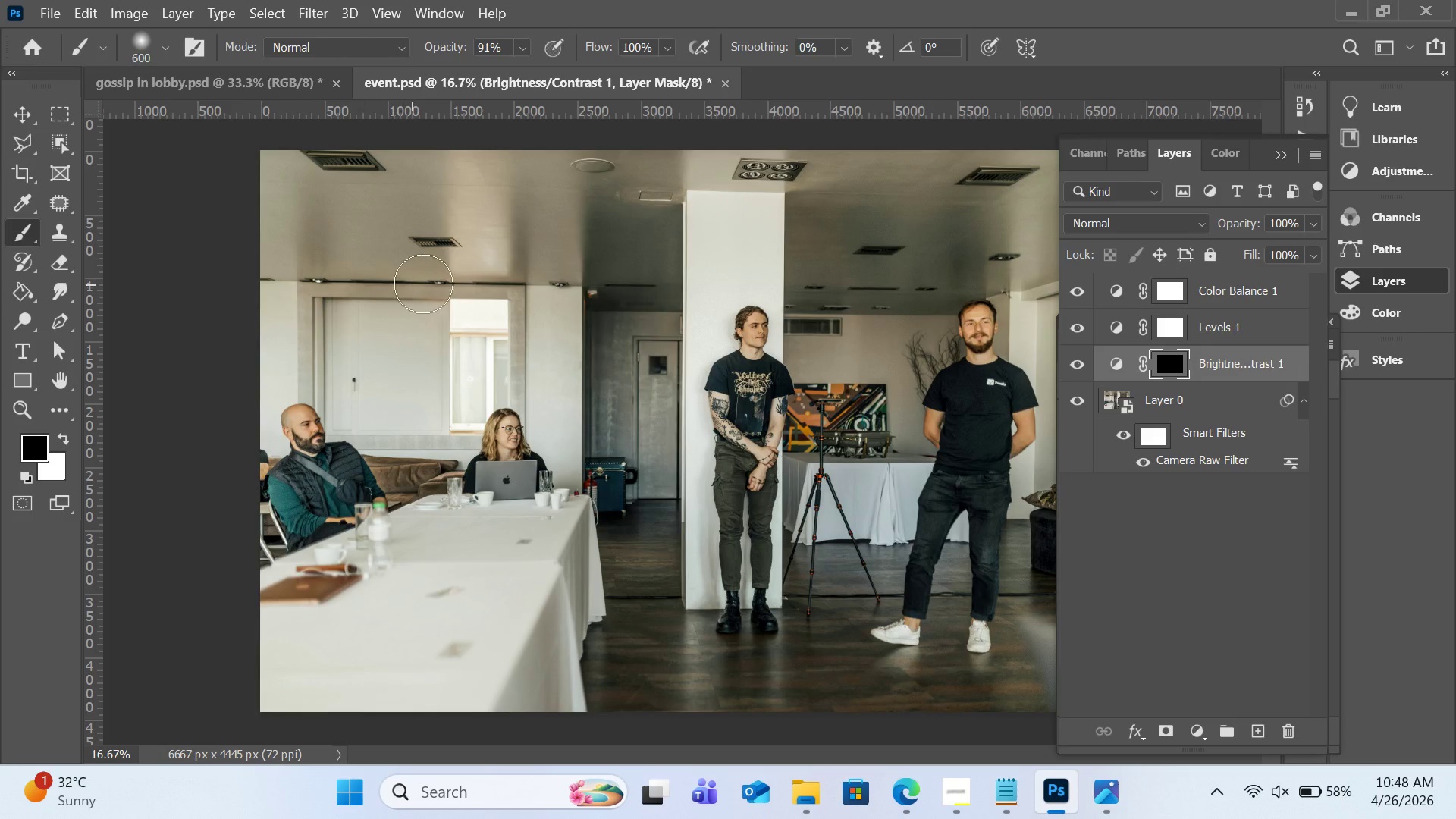 
key(BracketRight)
 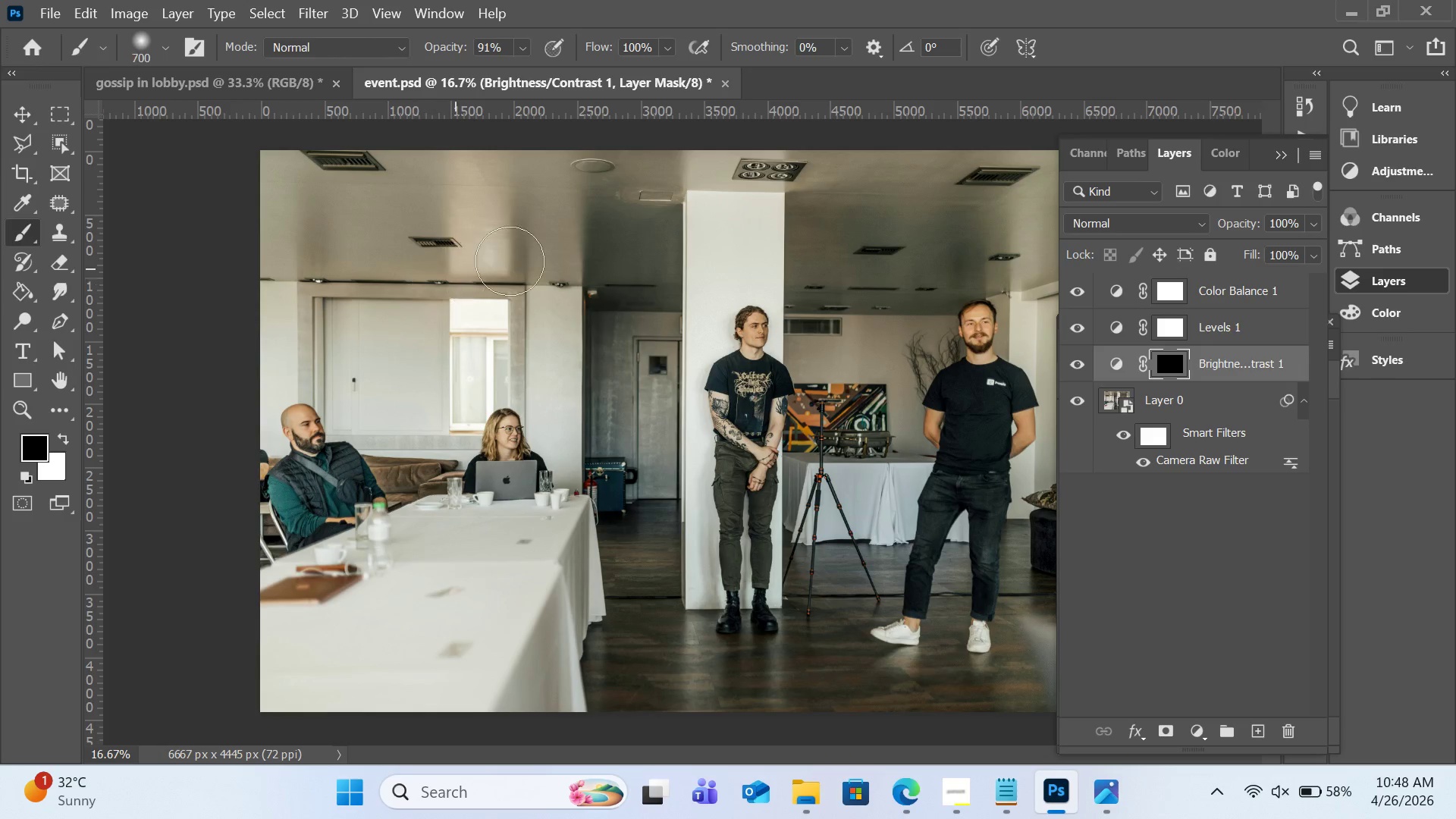 
key(BracketRight)
 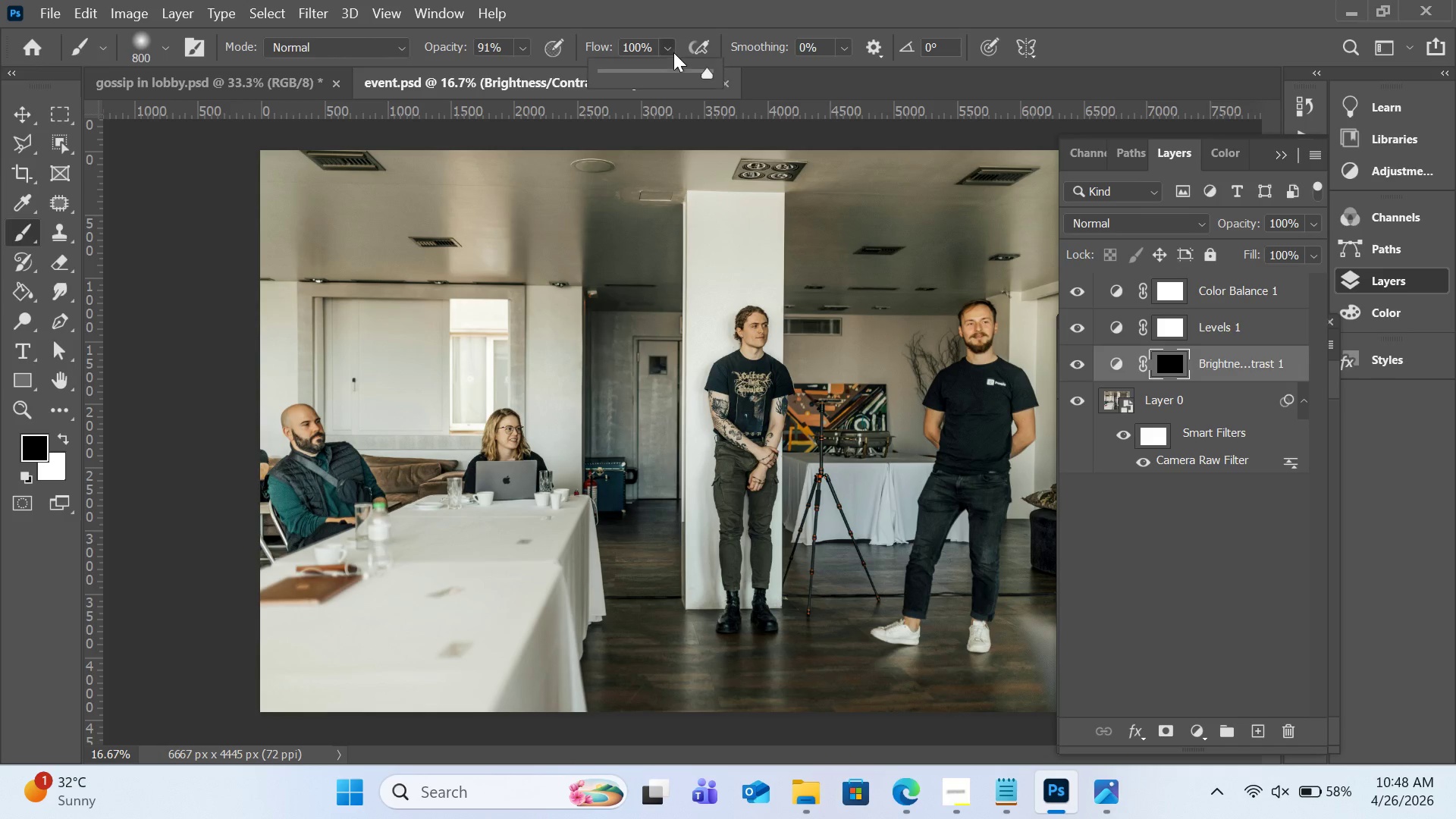 
left_click([610, 71])
 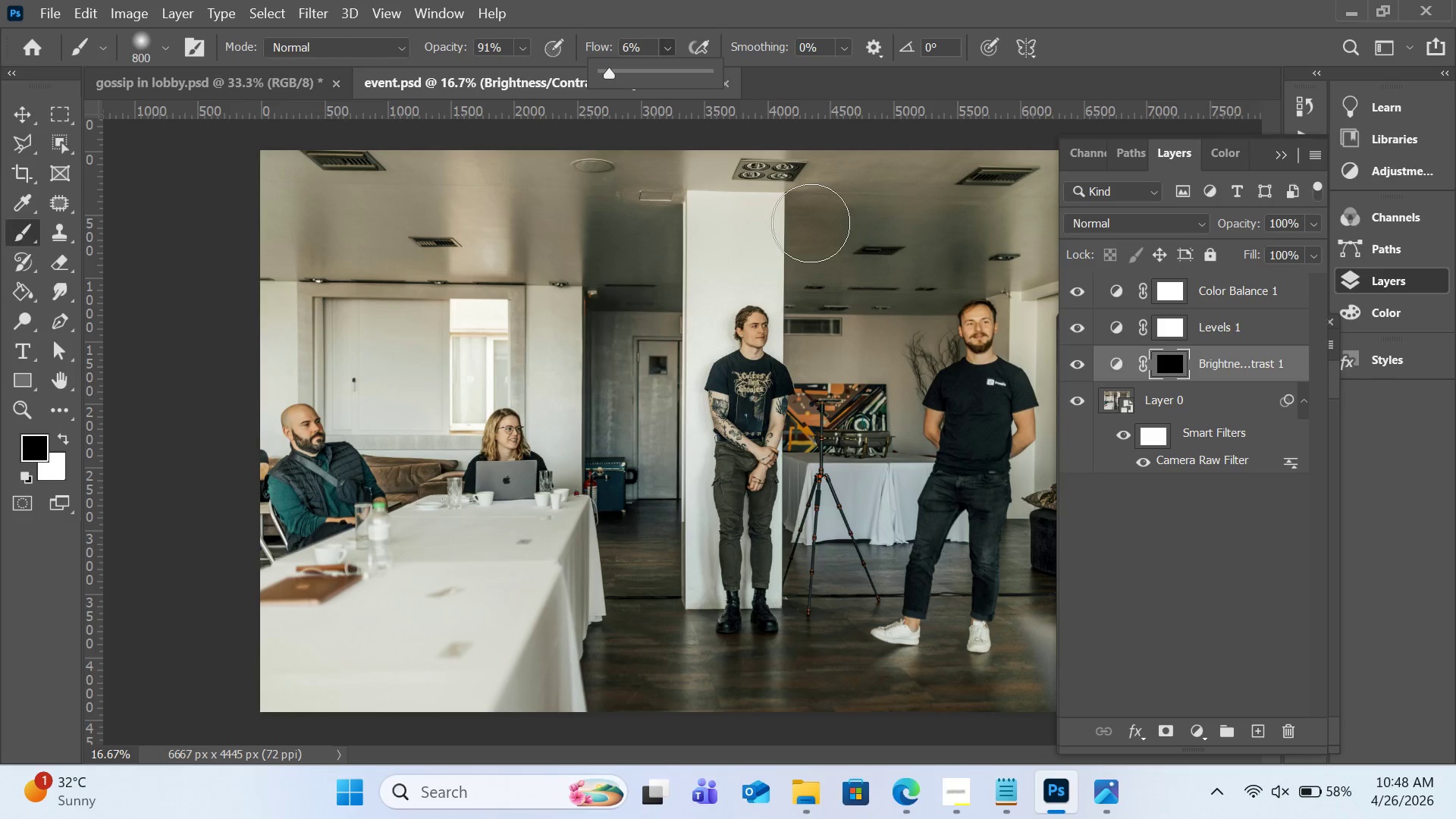 
left_click_drag(start_coordinate=[811, 223], to_coordinate=[912, 229])
 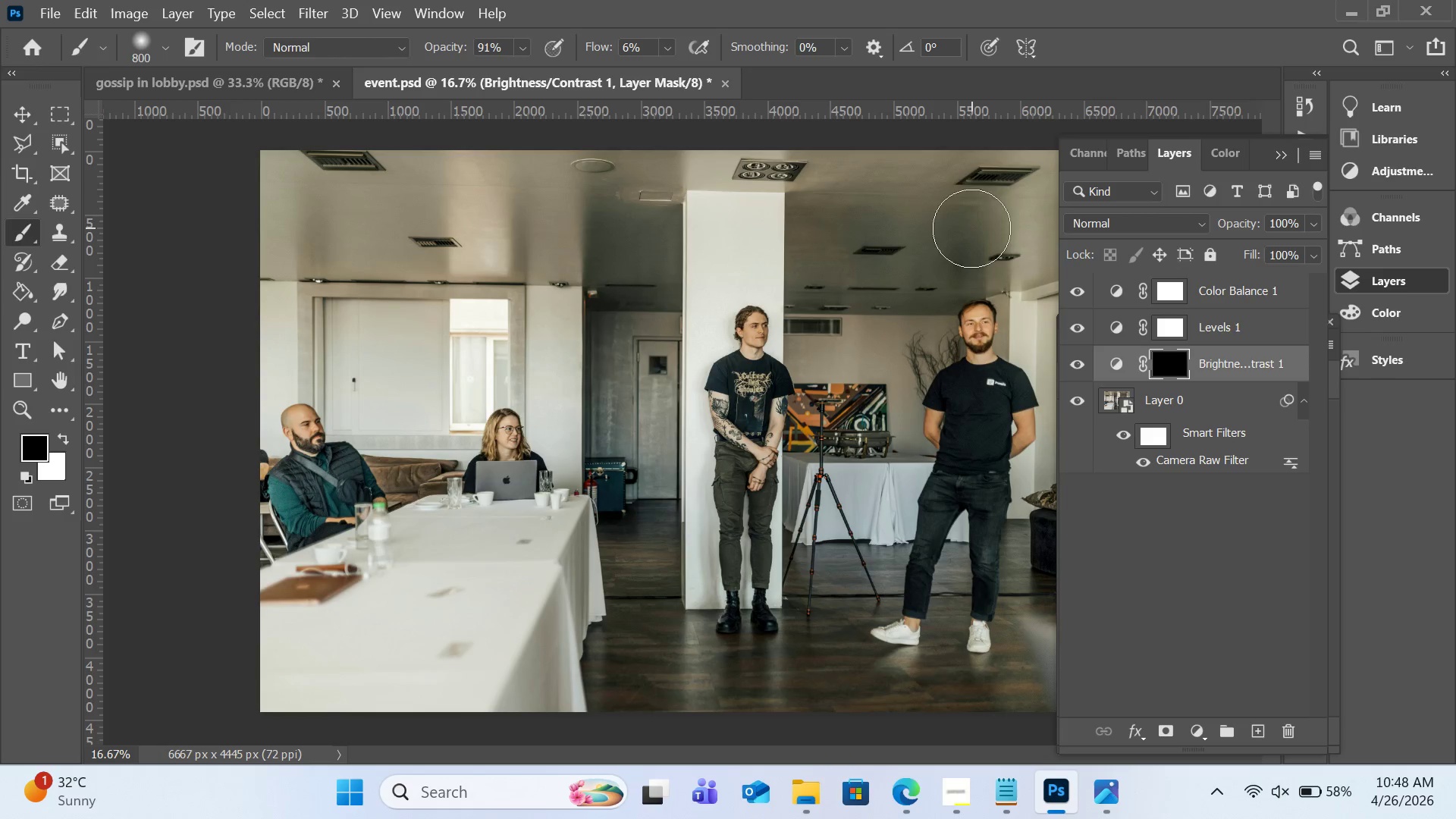 
left_click_drag(start_coordinate=[972, 228], to_coordinate=[978, 271])
 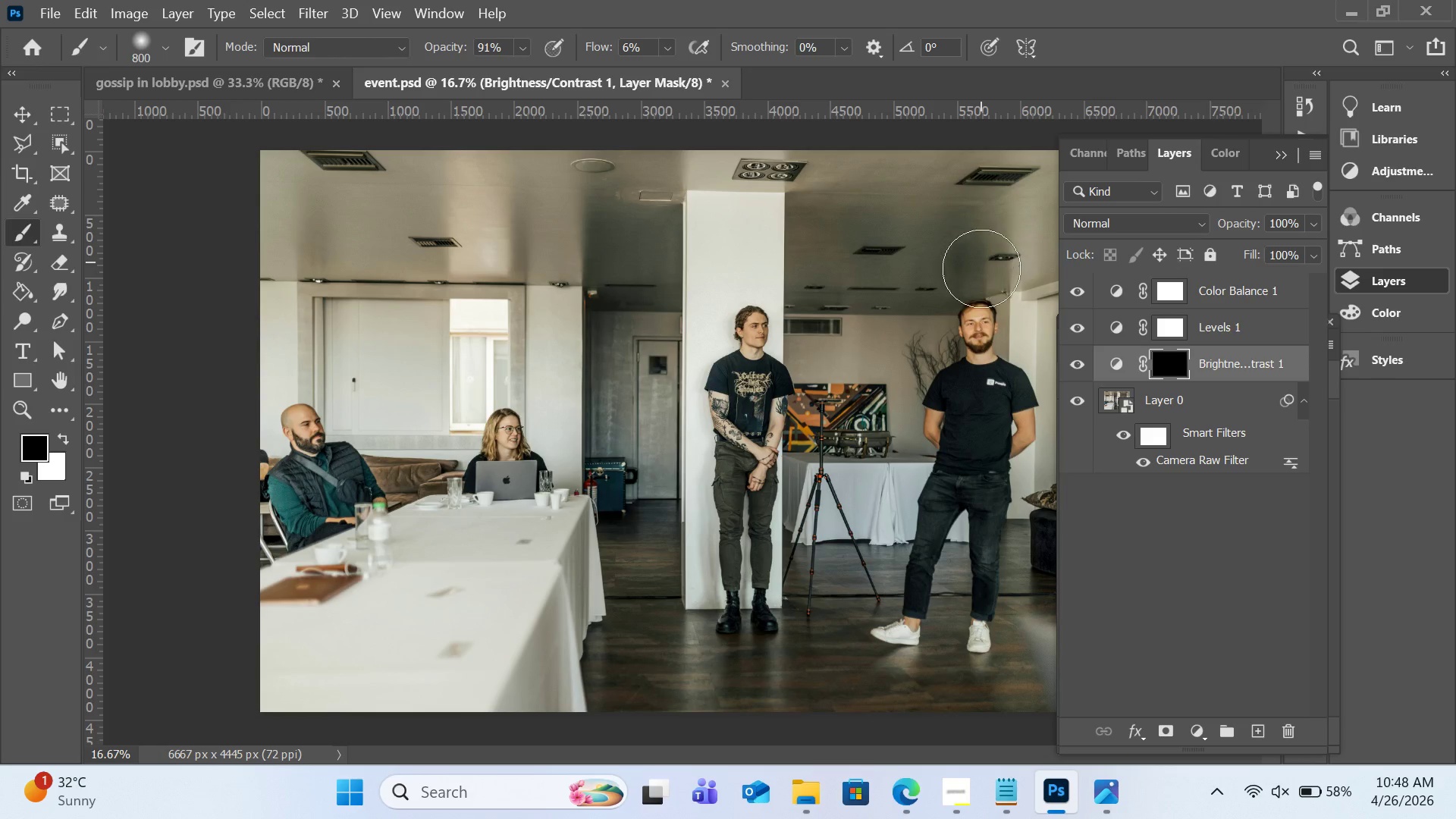 
left_click_drag(start_coordinate=[981, 269], to_coordinate=[918, 305])
 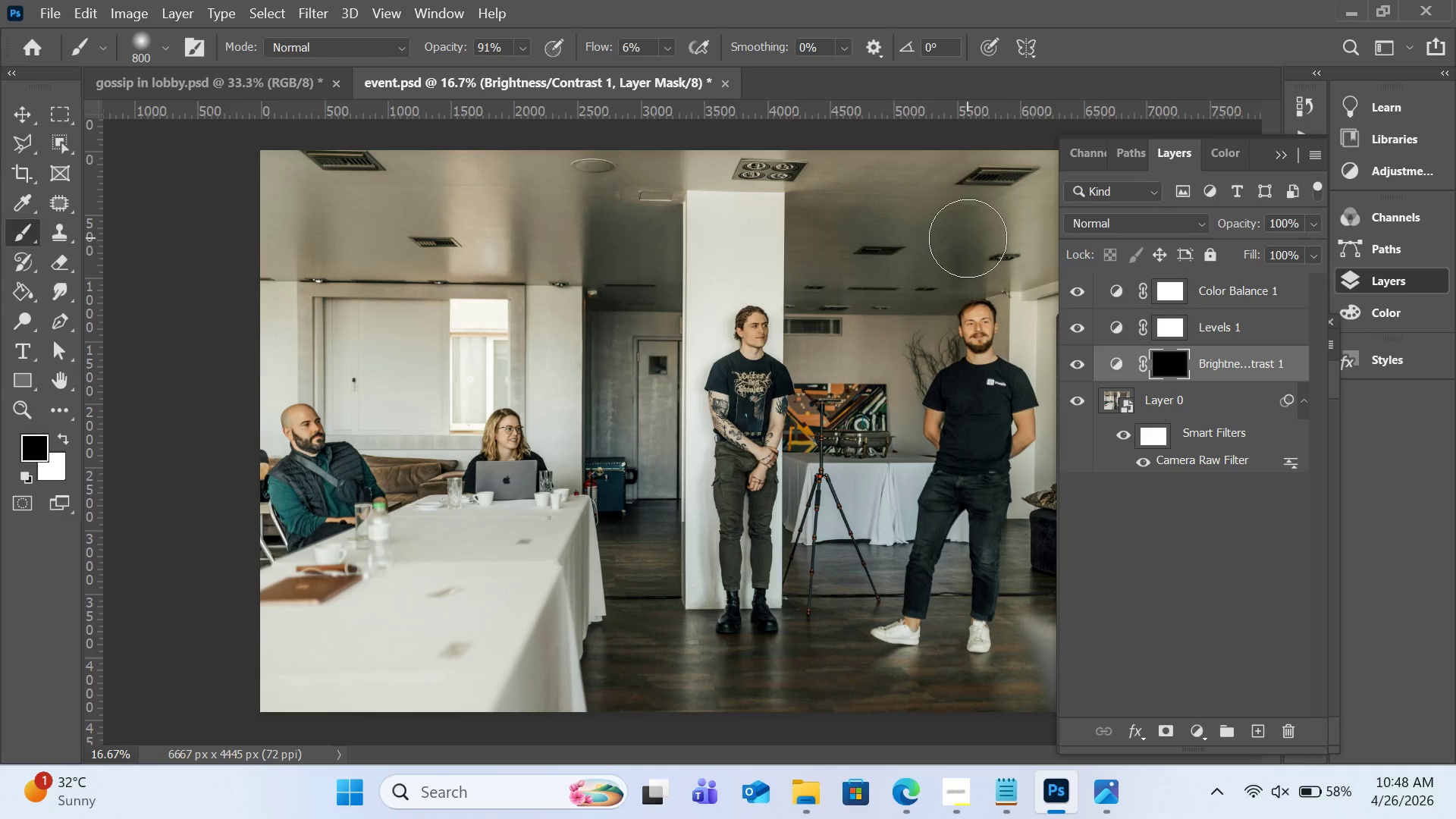 
left_click_drag(start_coordinate=[968, 240], to_coordinate=[874, 280])
 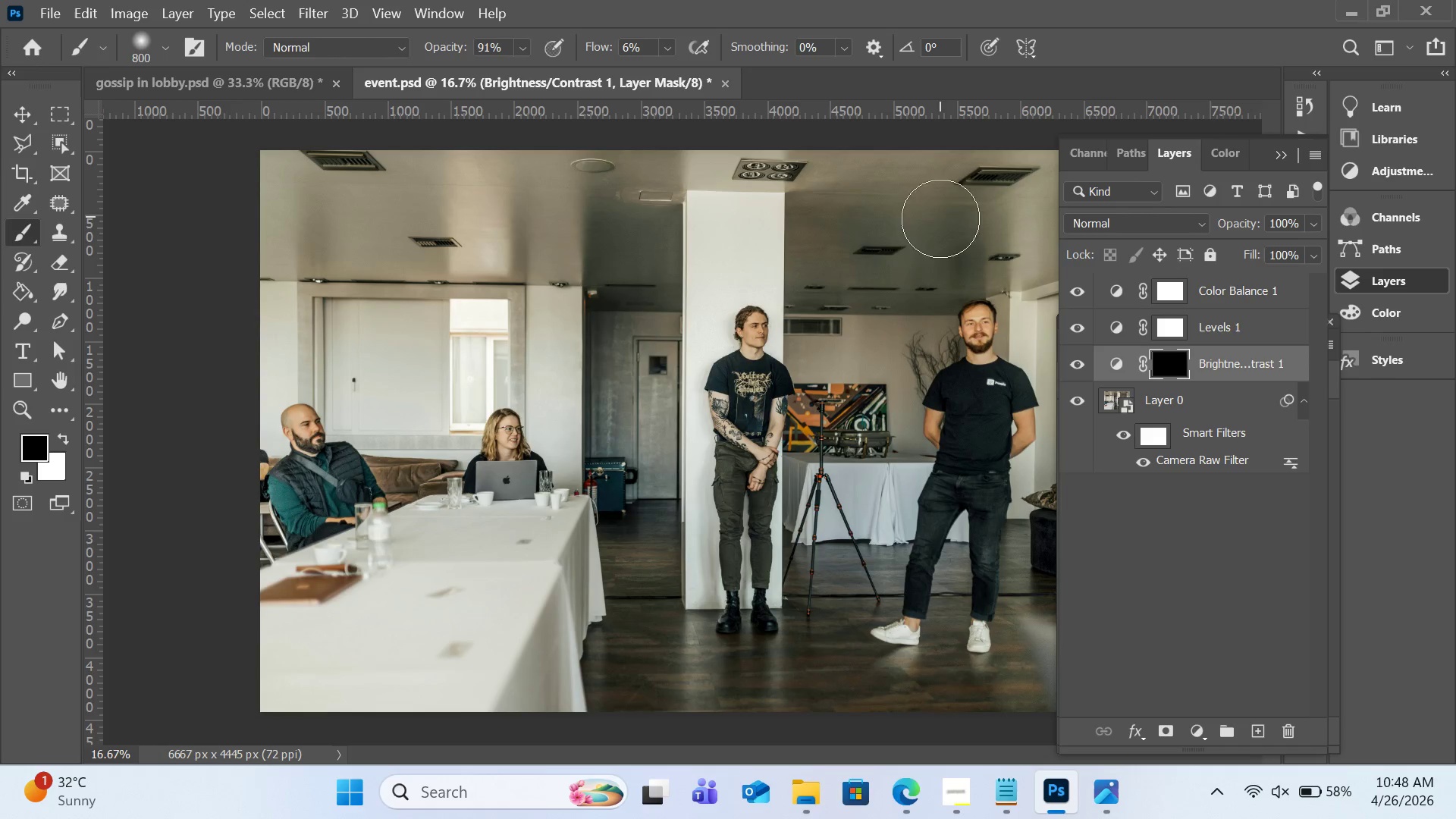 
left_click_drag(start_coordinate=[940, 217], to_coordinate=[859, 265])
 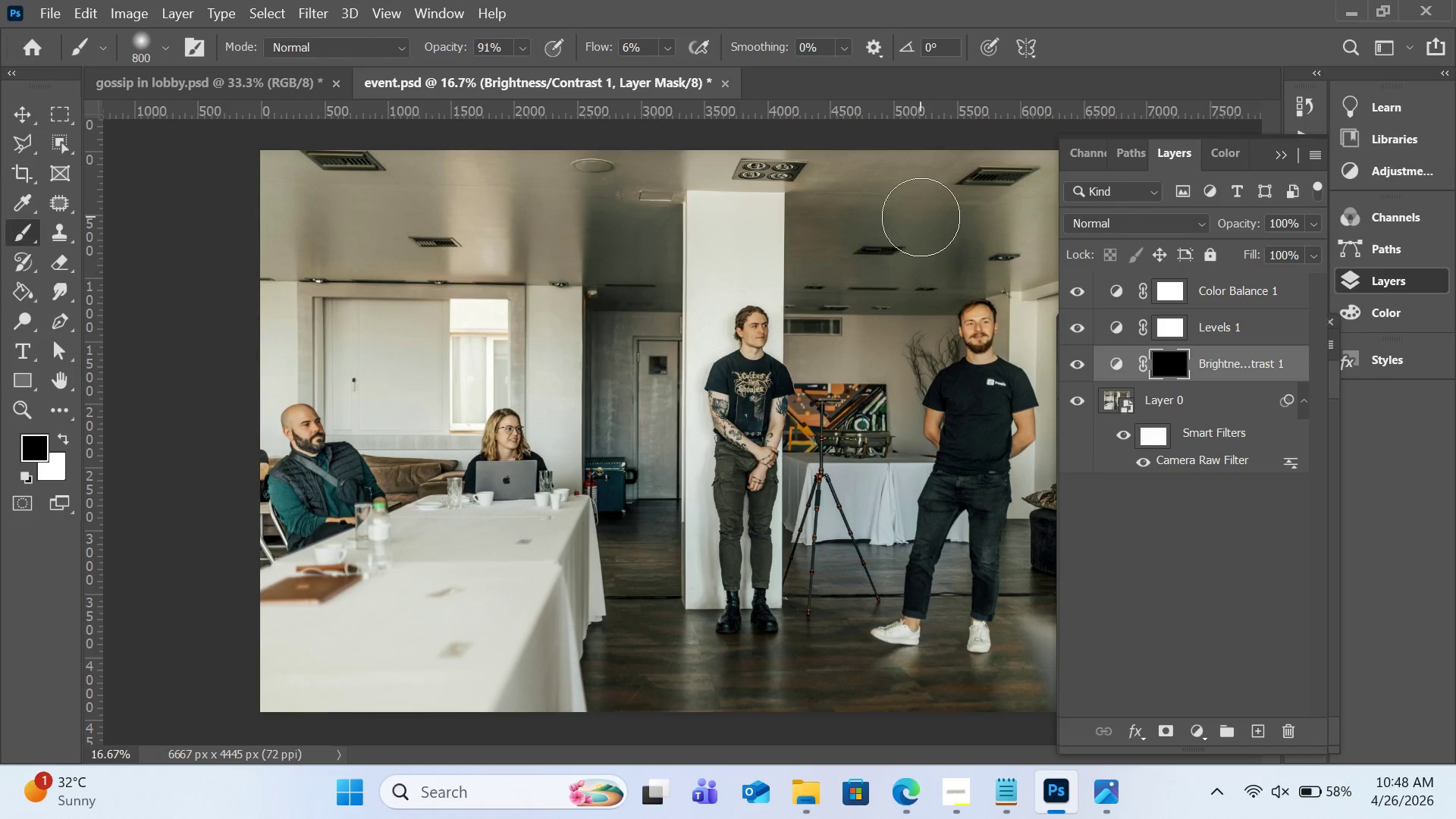 
left_click_drag(start_coordinate=[919, 220], to_coordinate=[815, 253])
 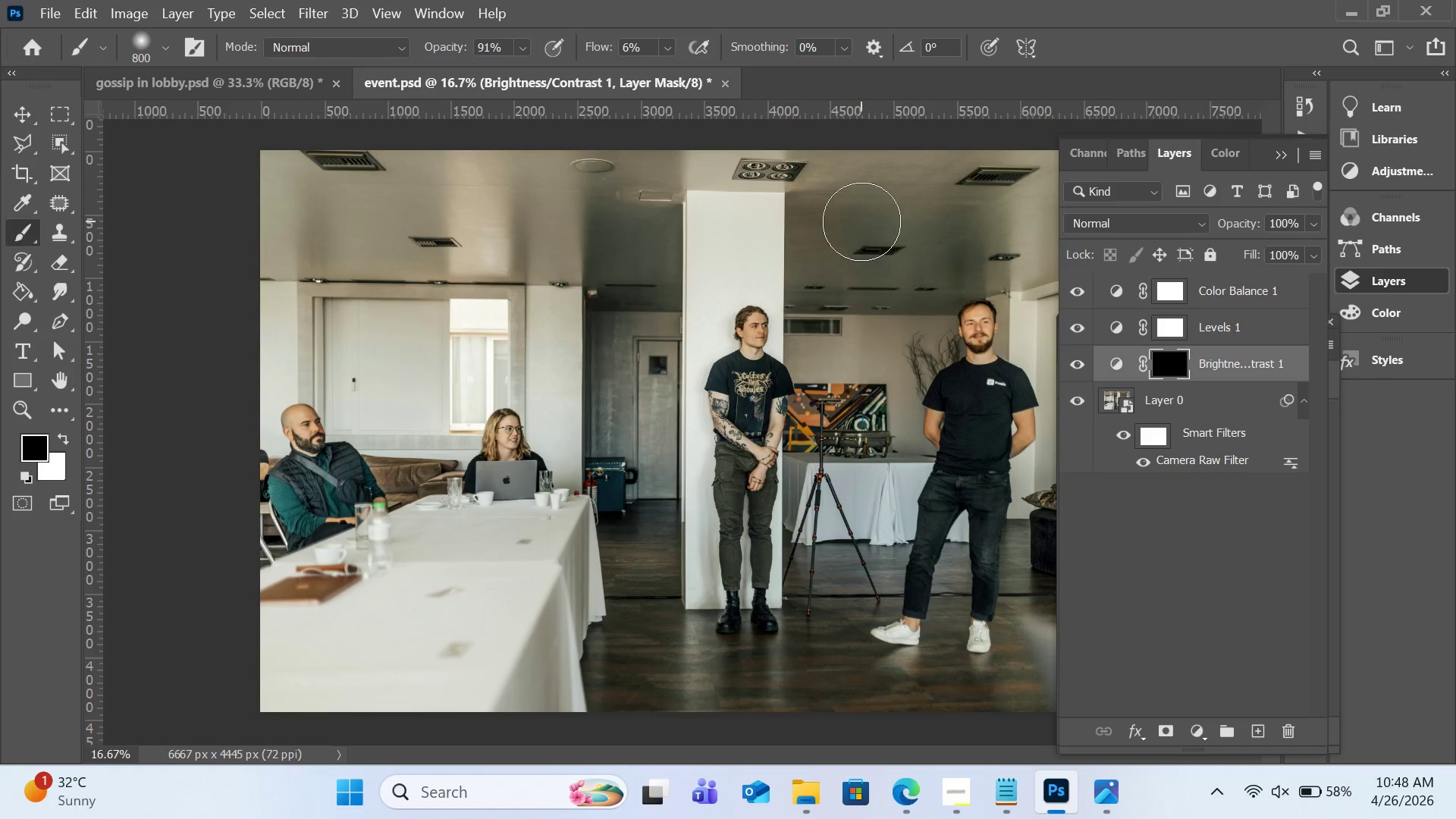 
left_click_drag(start_coordinate=[861, 221], to_coordinate=[798, 280])
 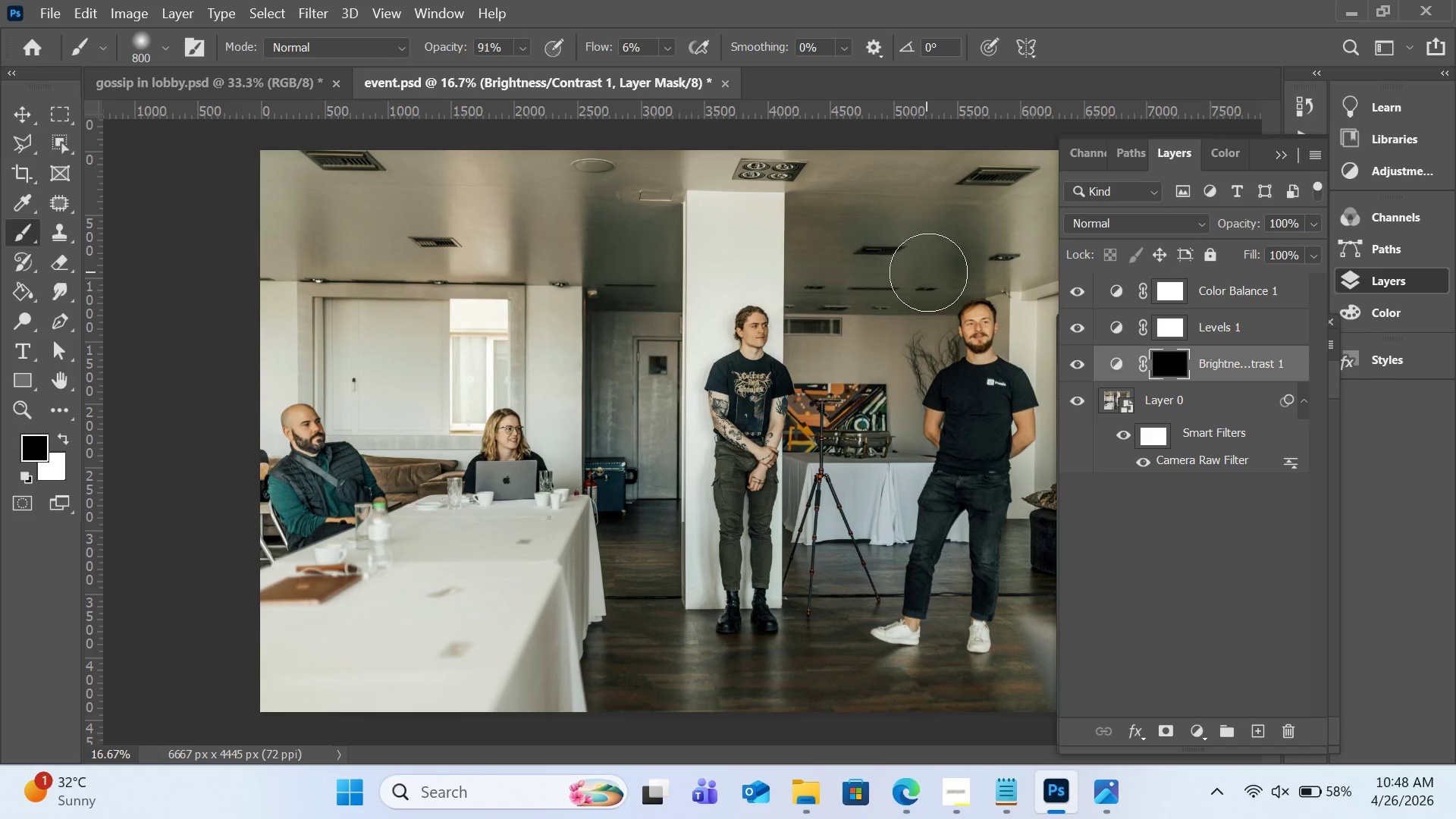 
left_click_drag(start_coordinate=[928, 272], to_coordinate=[856, 299])
 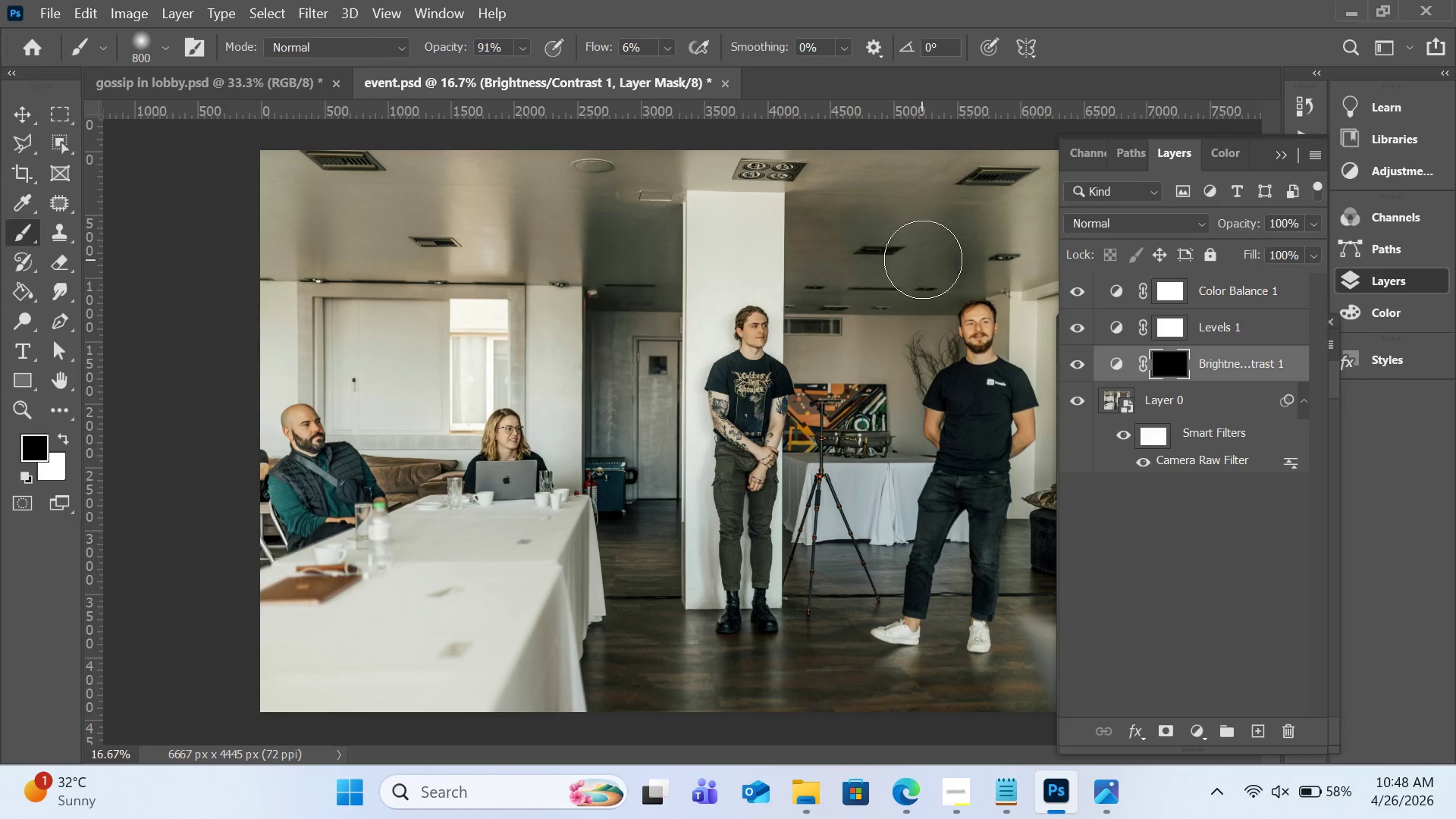 
left_click_drag(start_coordinate=[922, 268], to_coordinate=[861, 361])
 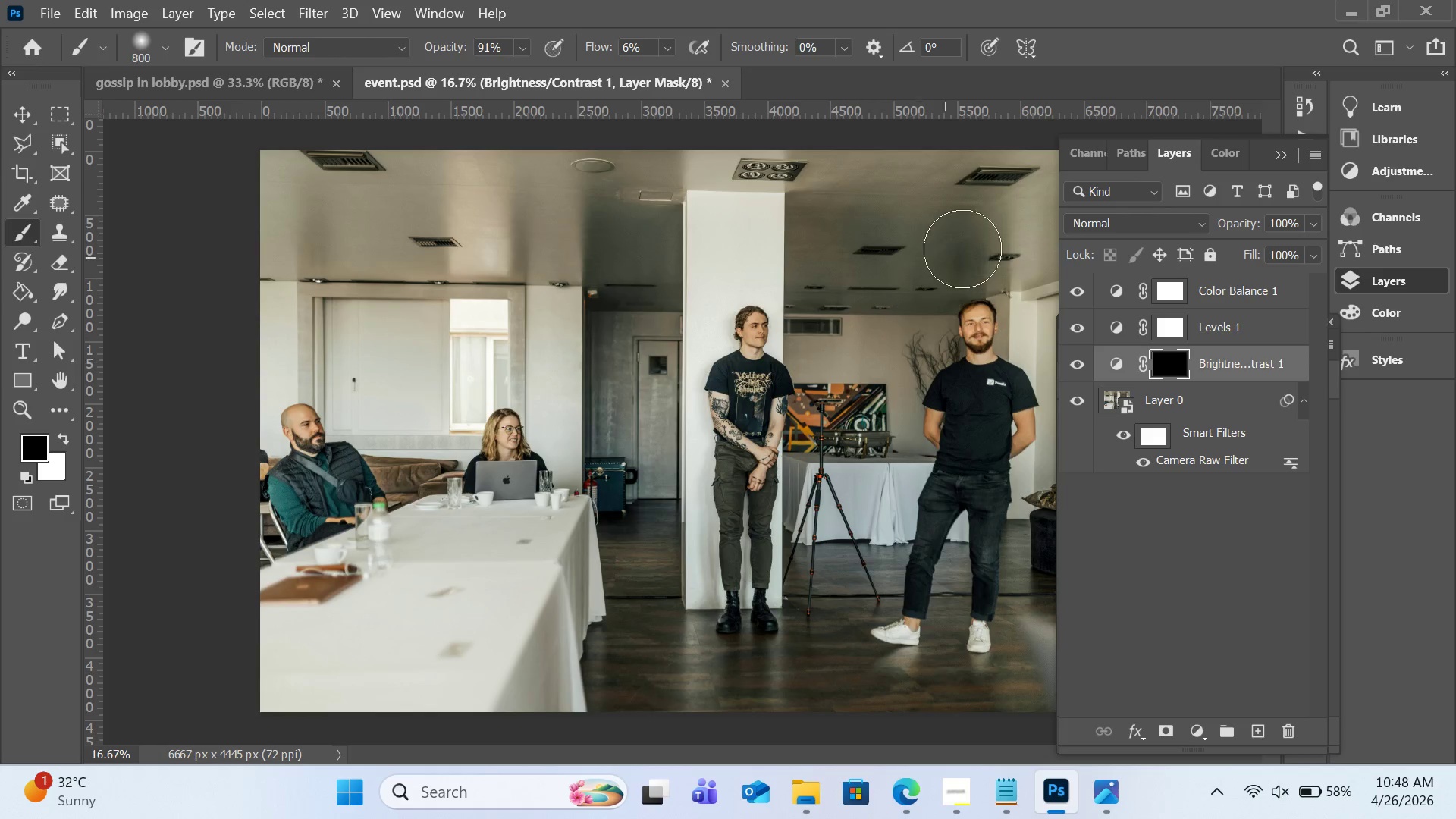 
left_click_drag(start_coordinate=[966, 244], to_coordinate=[942, 311])
 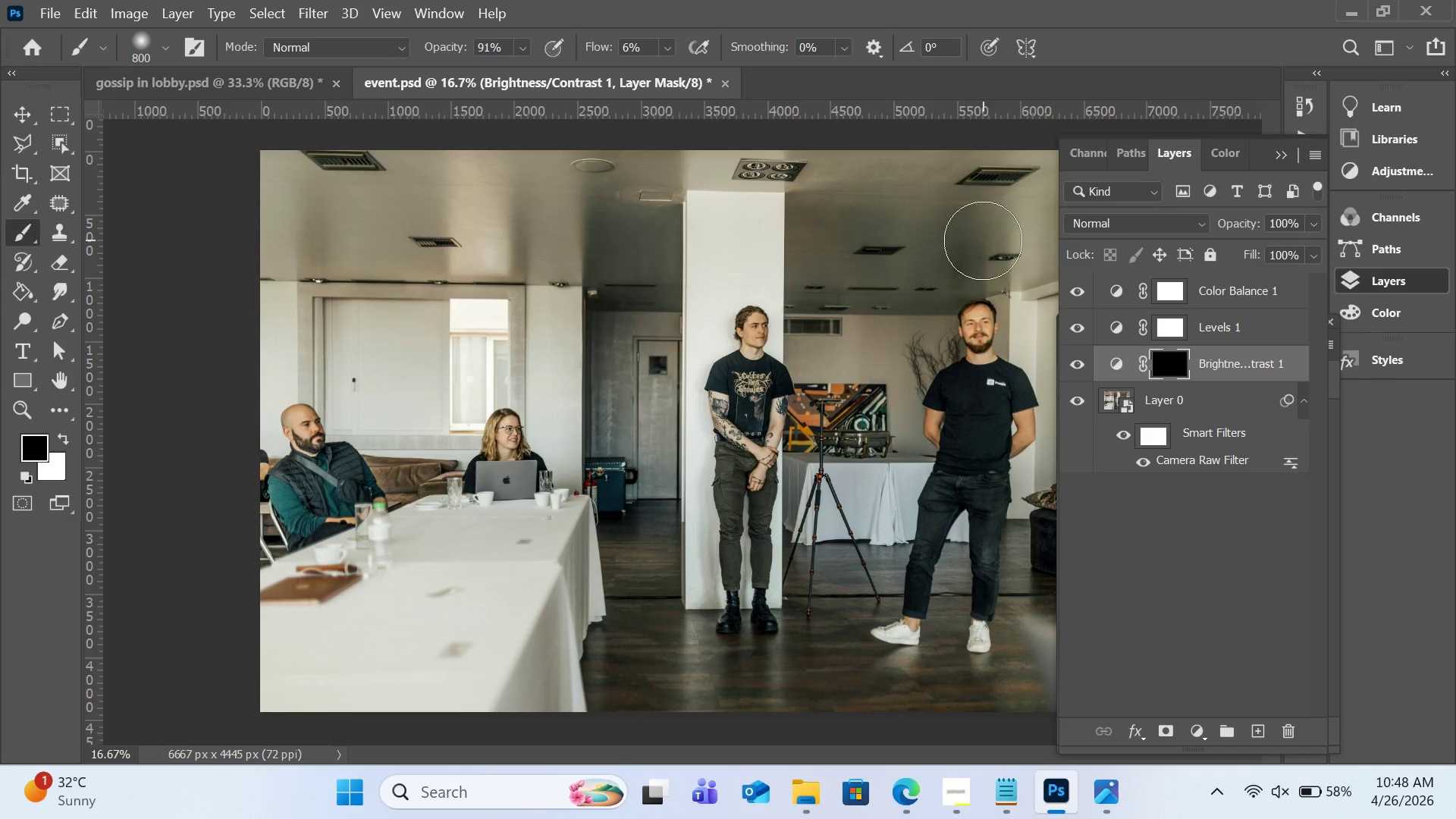 
left_click_drag(start_coordinate=[974, 246], to_coordinate=[811, 253])
 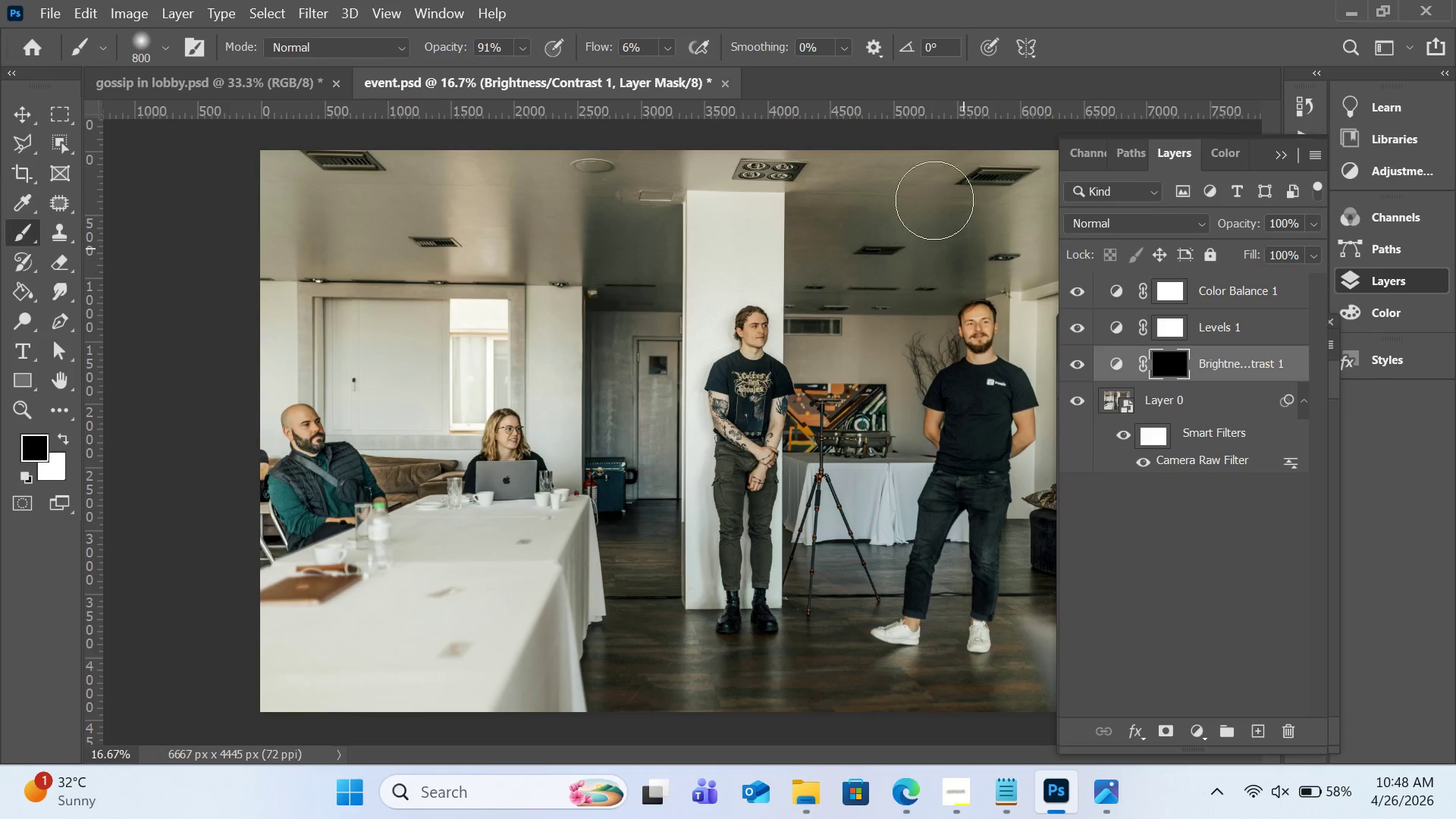 
left_click_drag(start_coordinate=[934, 203], to_coordinate=[792, 217])
 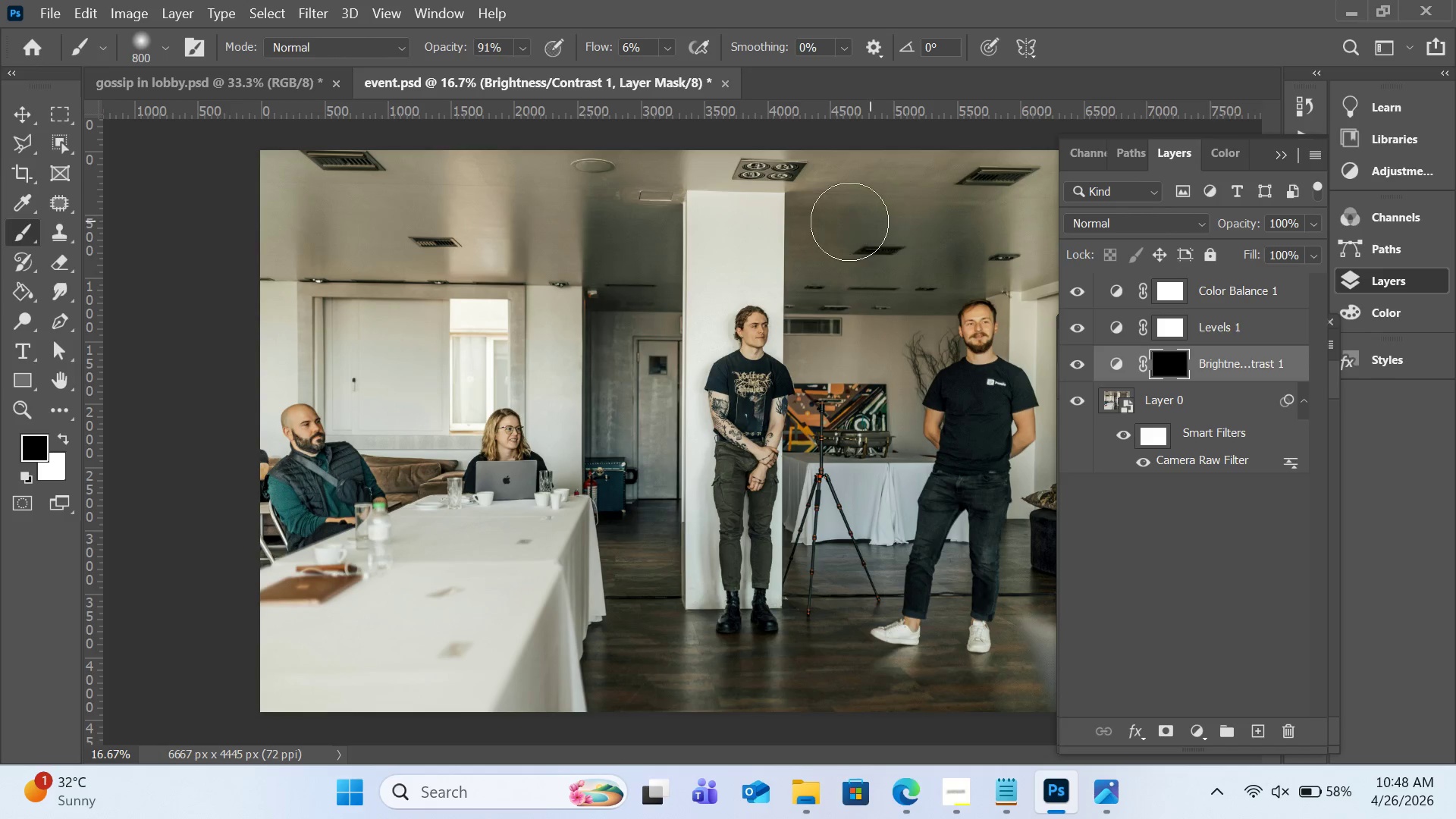 
key(BracketRight)
 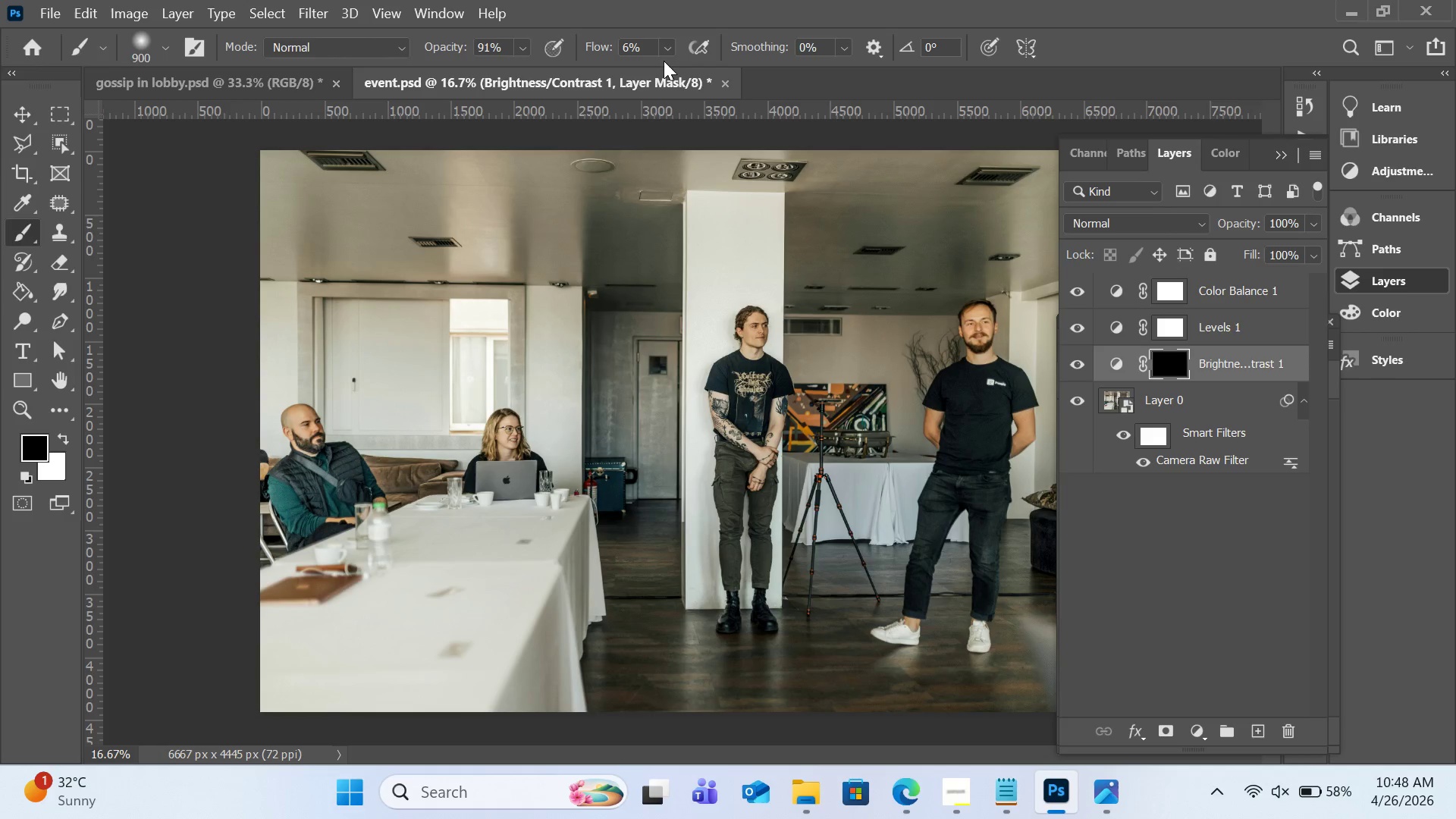 
left_click([664, 55])
 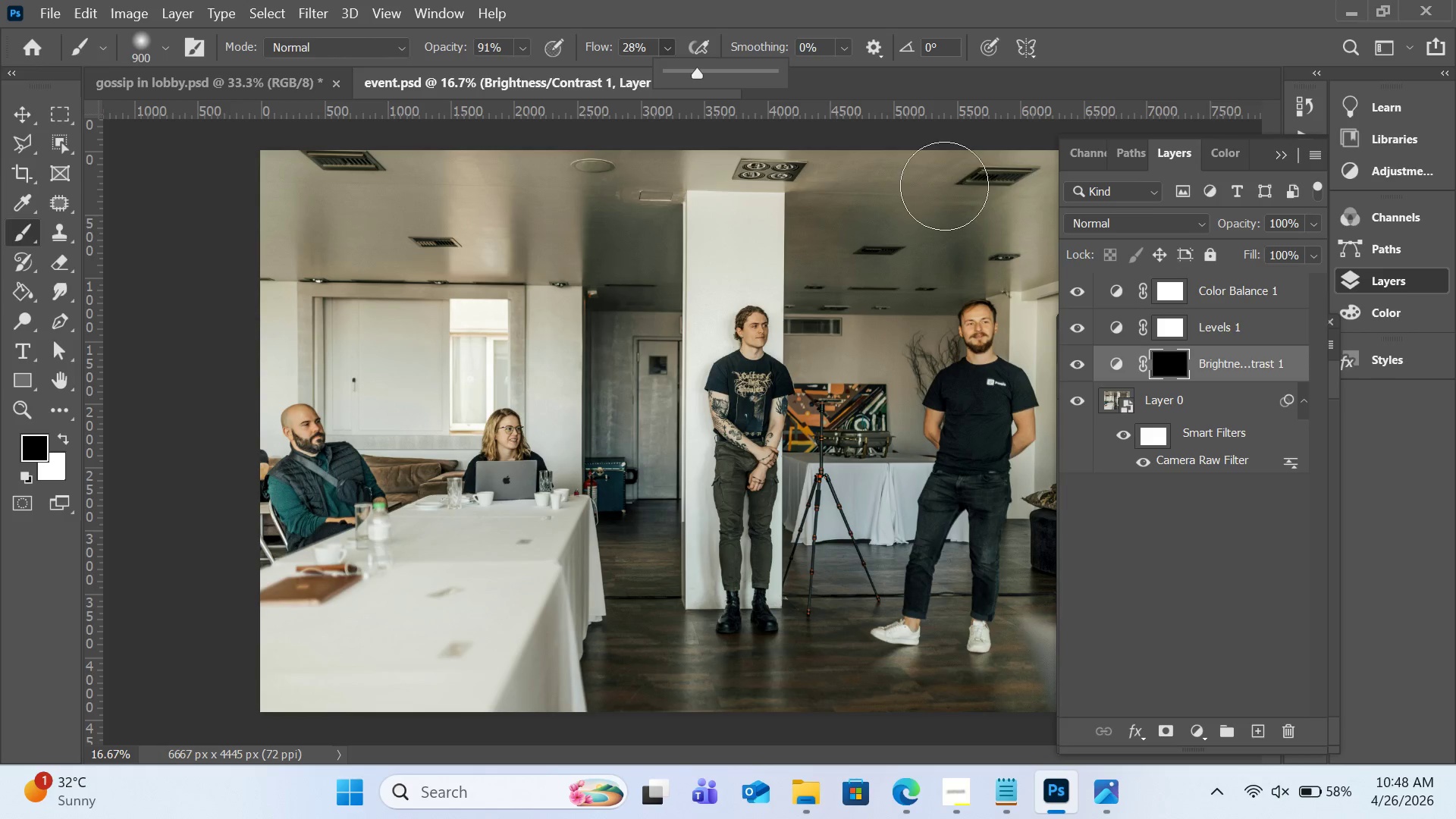 
left_click_drag(start_coordinate=[956, 215], to_coordinate=[939, 240])
 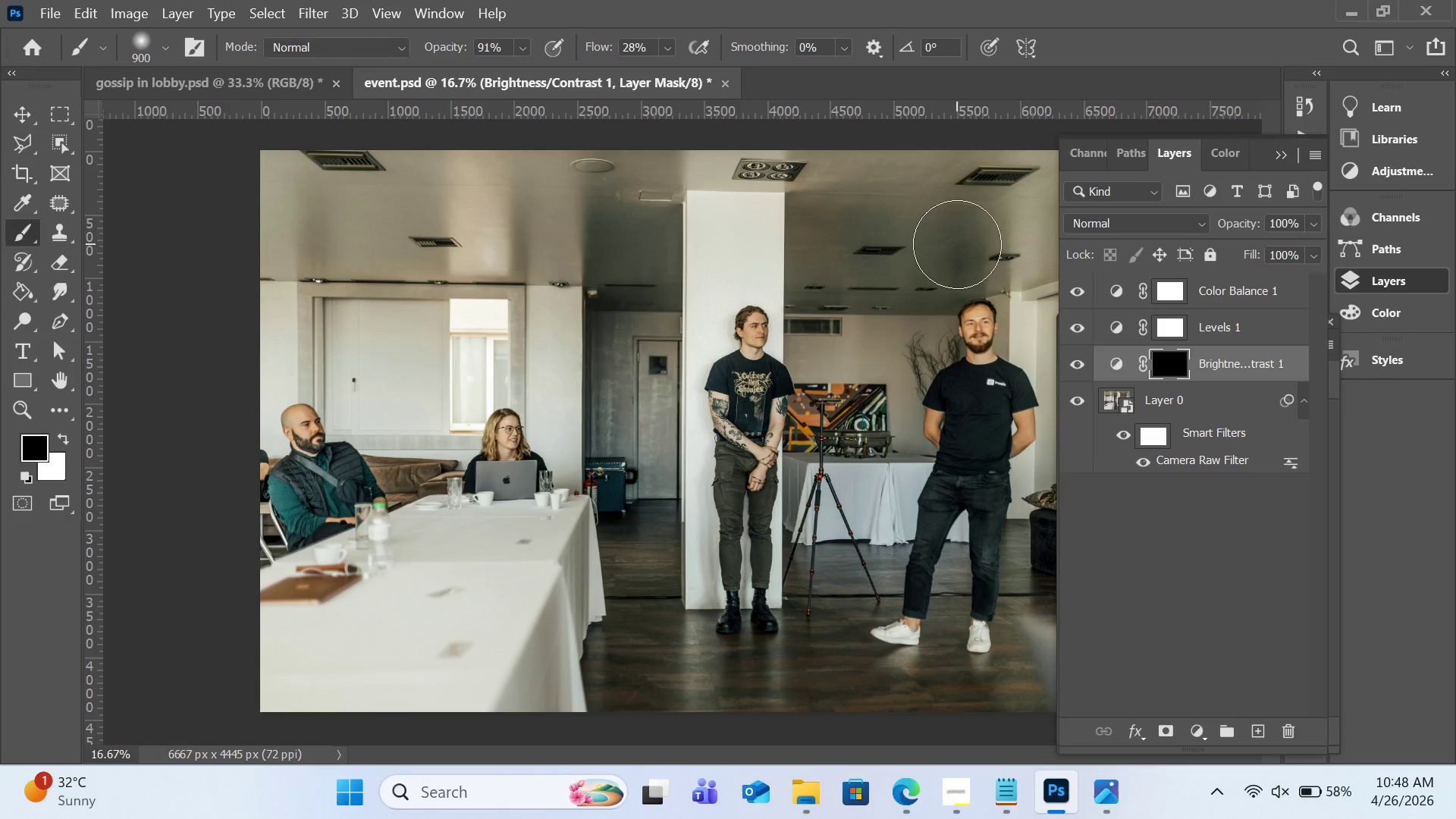 
left_click_drag(start_coordinate=[952, 260], to_coordinate=[911, 285])
 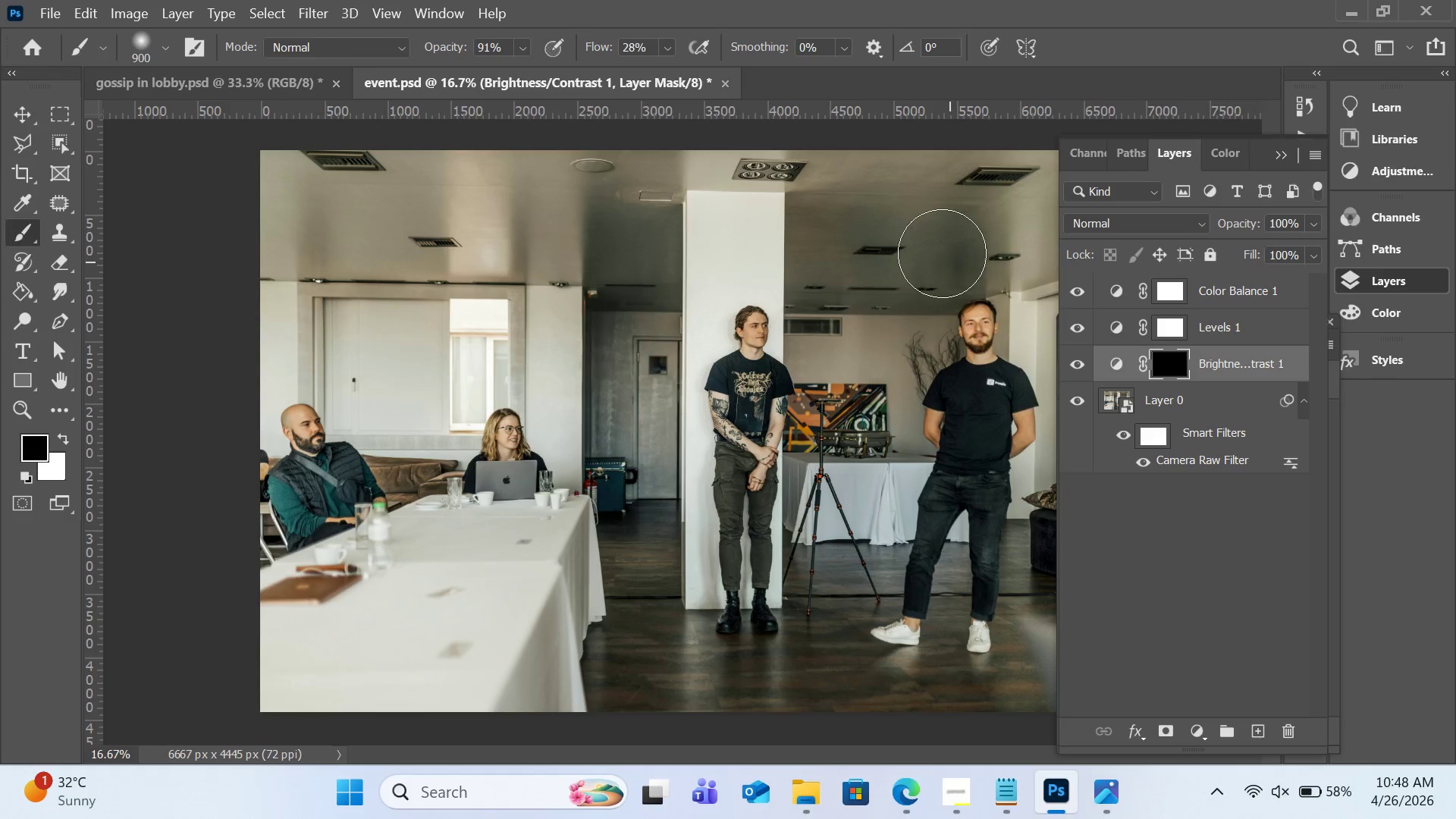 
left_click_drag(start_coordinate=[942, 255], to_coordinate=[836, 260])
 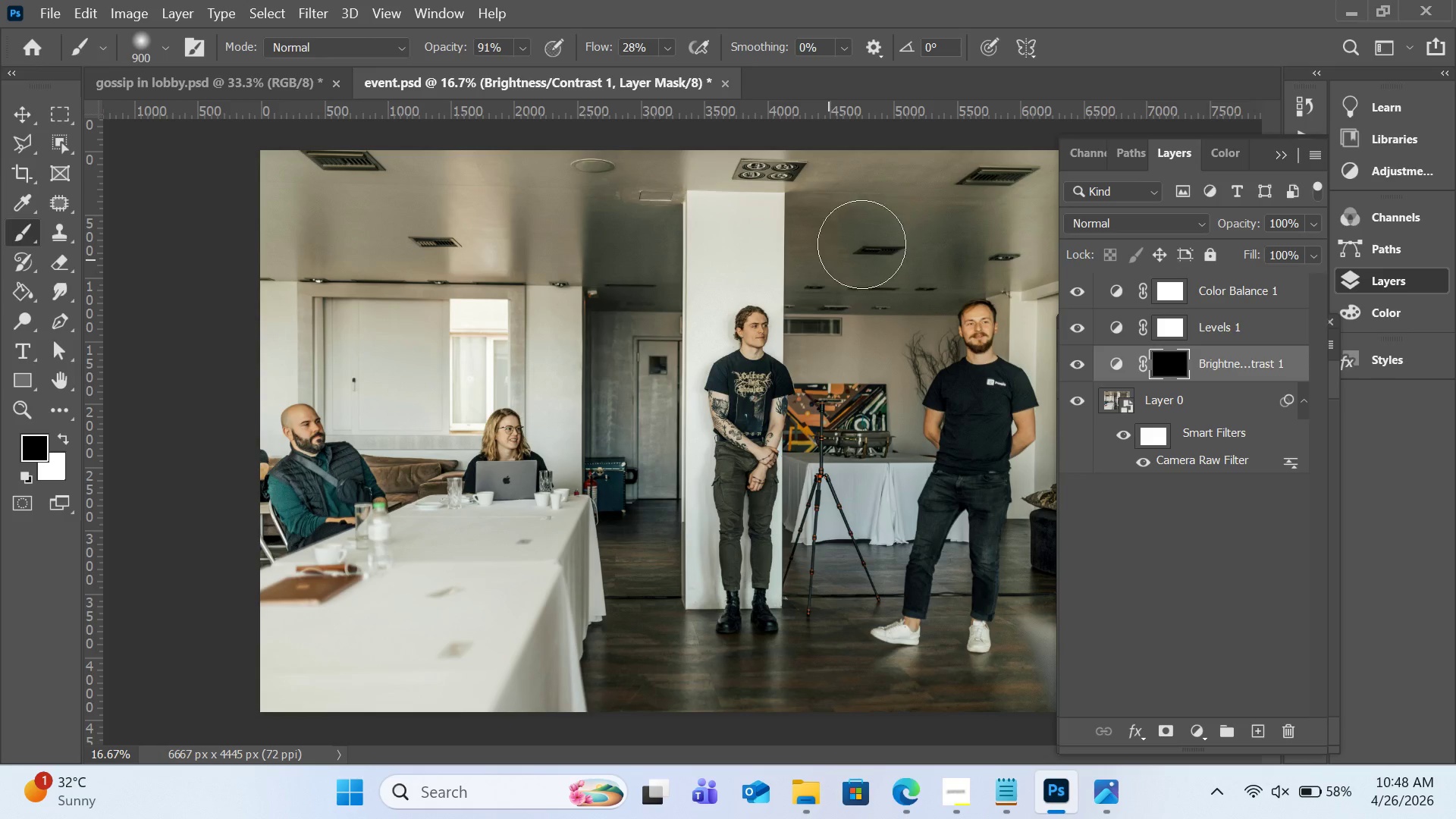 
left_click_drag(start_coordinate=[858, 246], to_coordinate=[763, 247])
 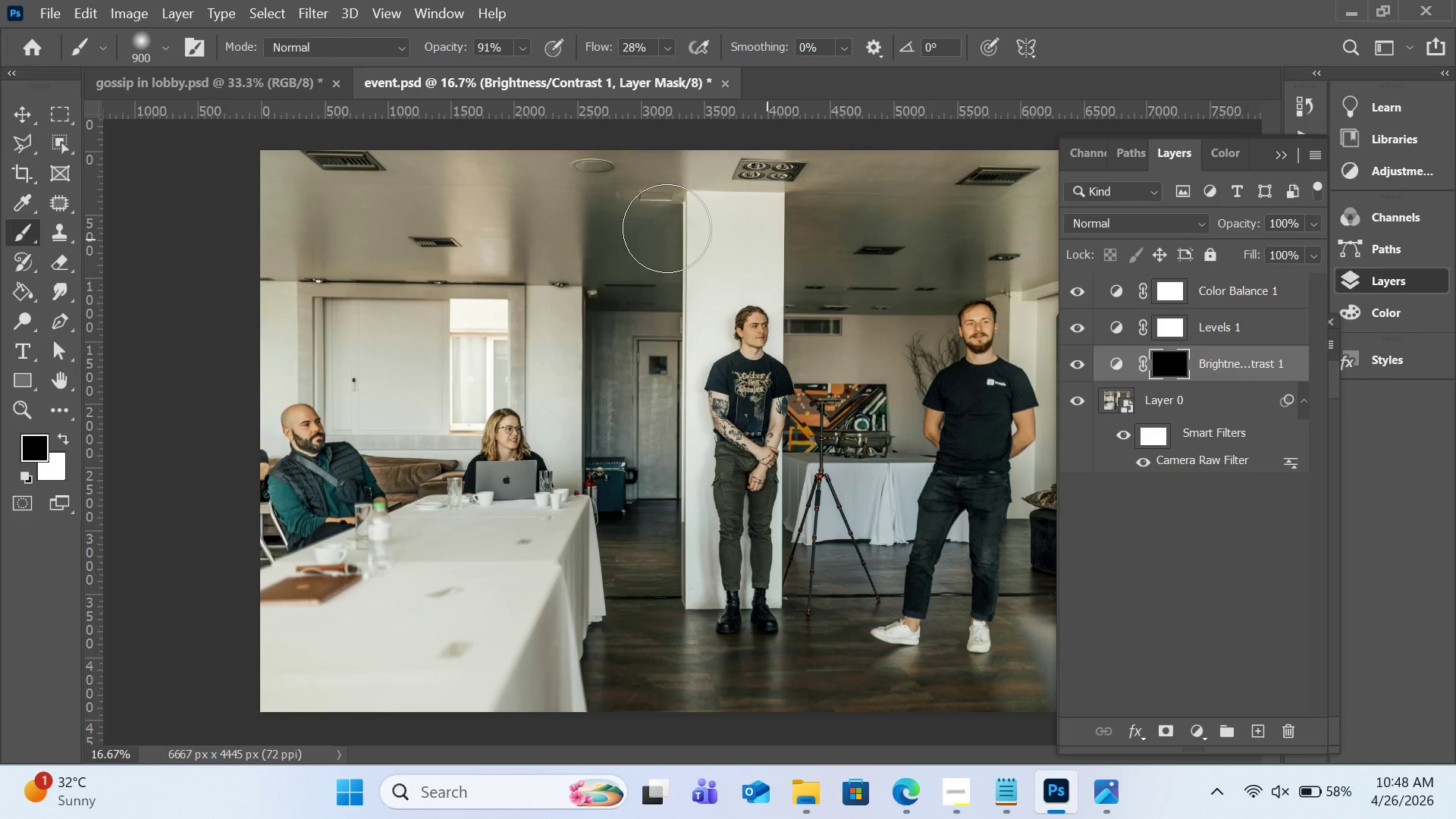 
left_click_drag(start_coordinate=[633, 225], to_coordinate=[607, 275])
 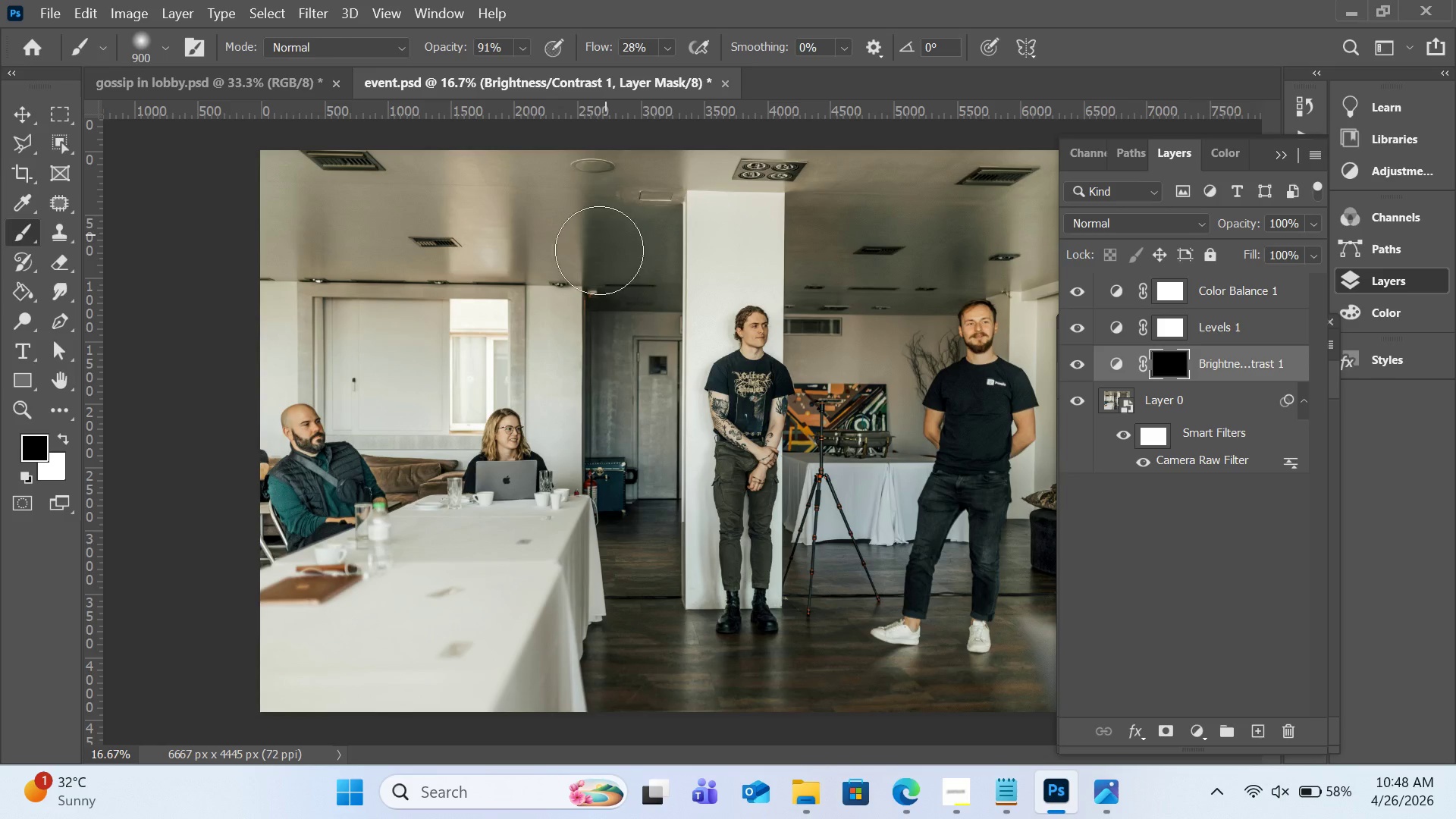 
left_click_drag(start_coordinate=[601, 244], to_coordinate=[601, 309])
 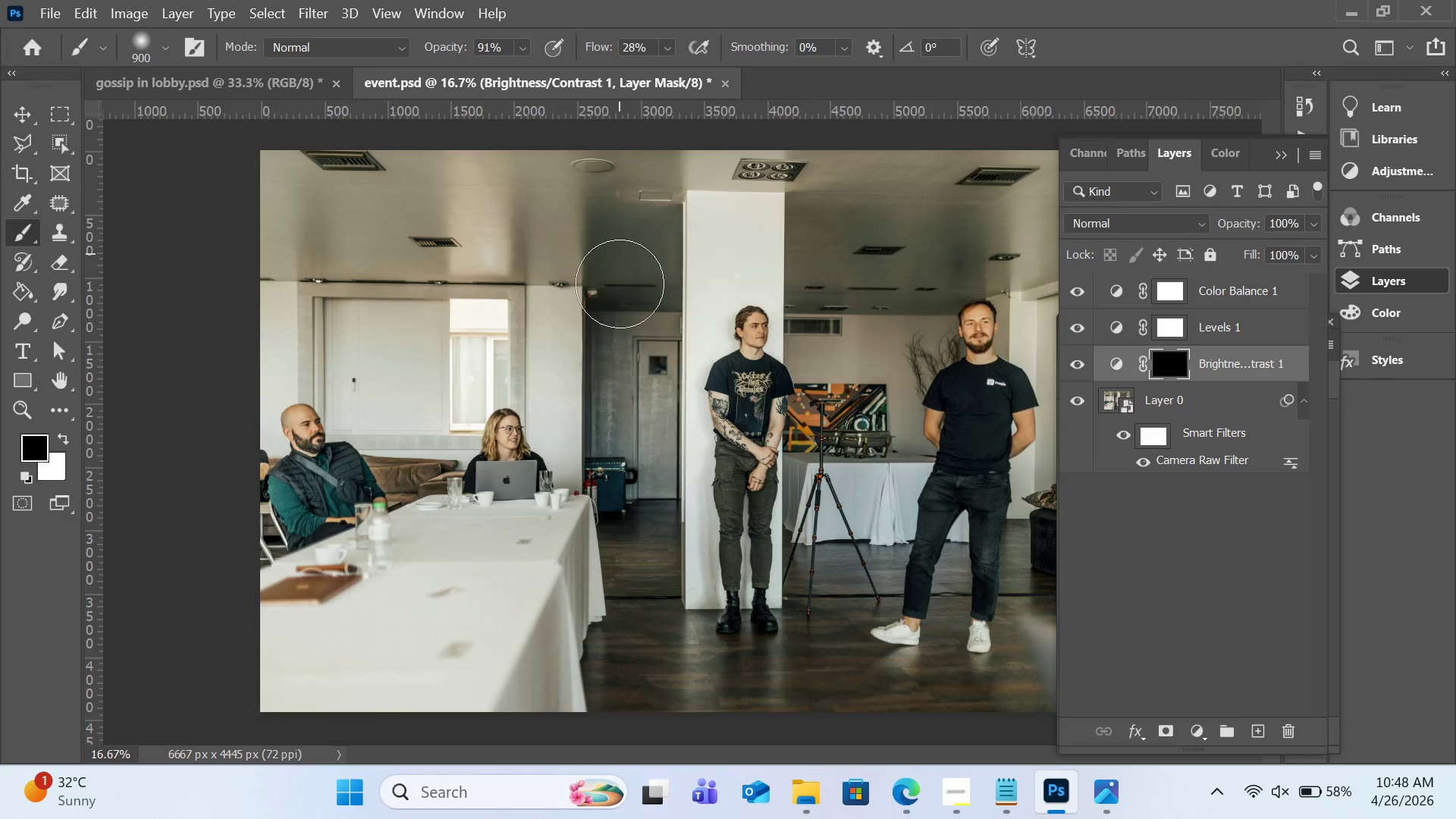 
left_click_drag(start_coordinate=[620, 254], to_coordinate=[616, 359])
 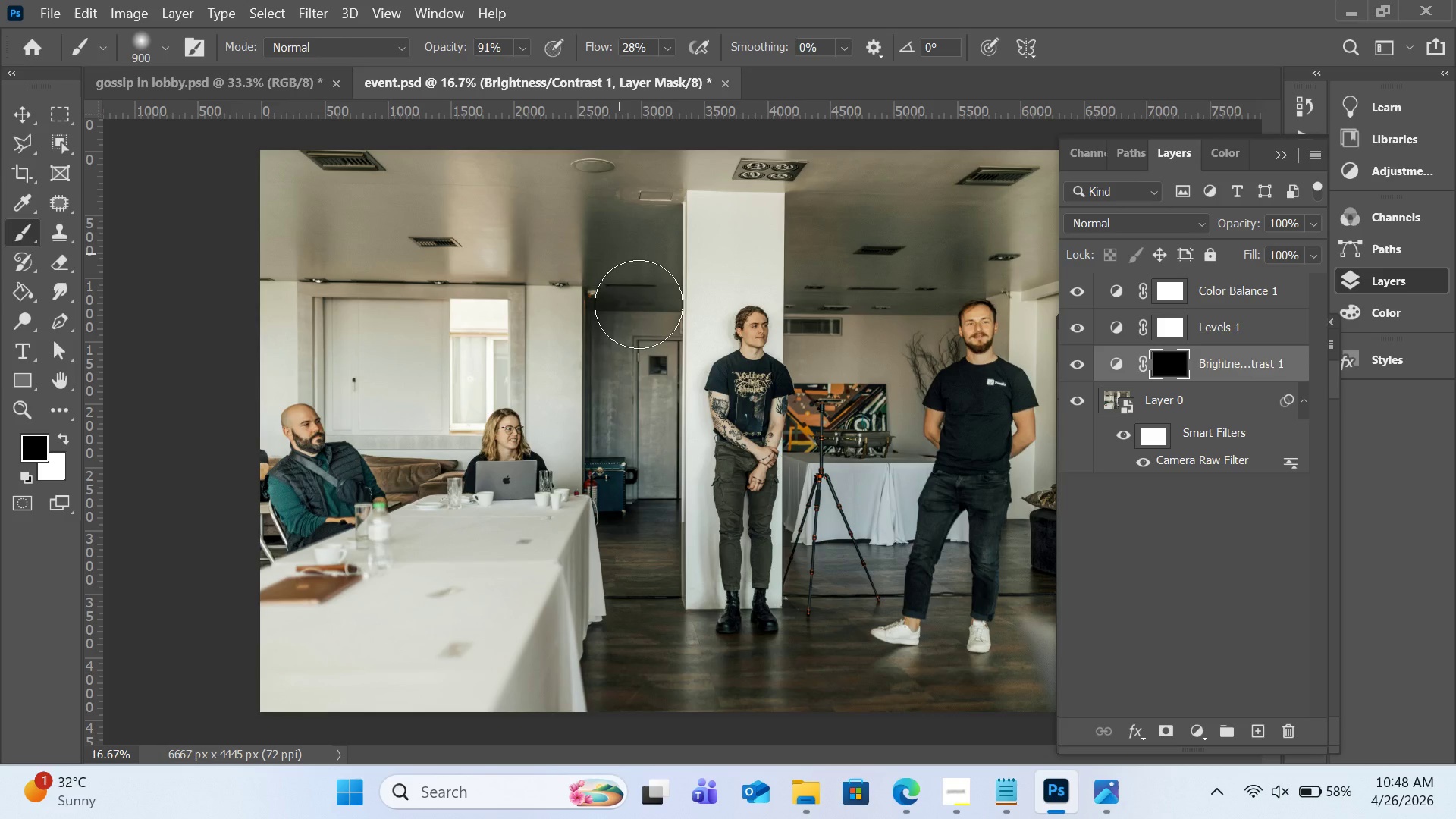 
left_click_drag(start_coordinate=[637, 260], to_coordinate=[635, 362])
 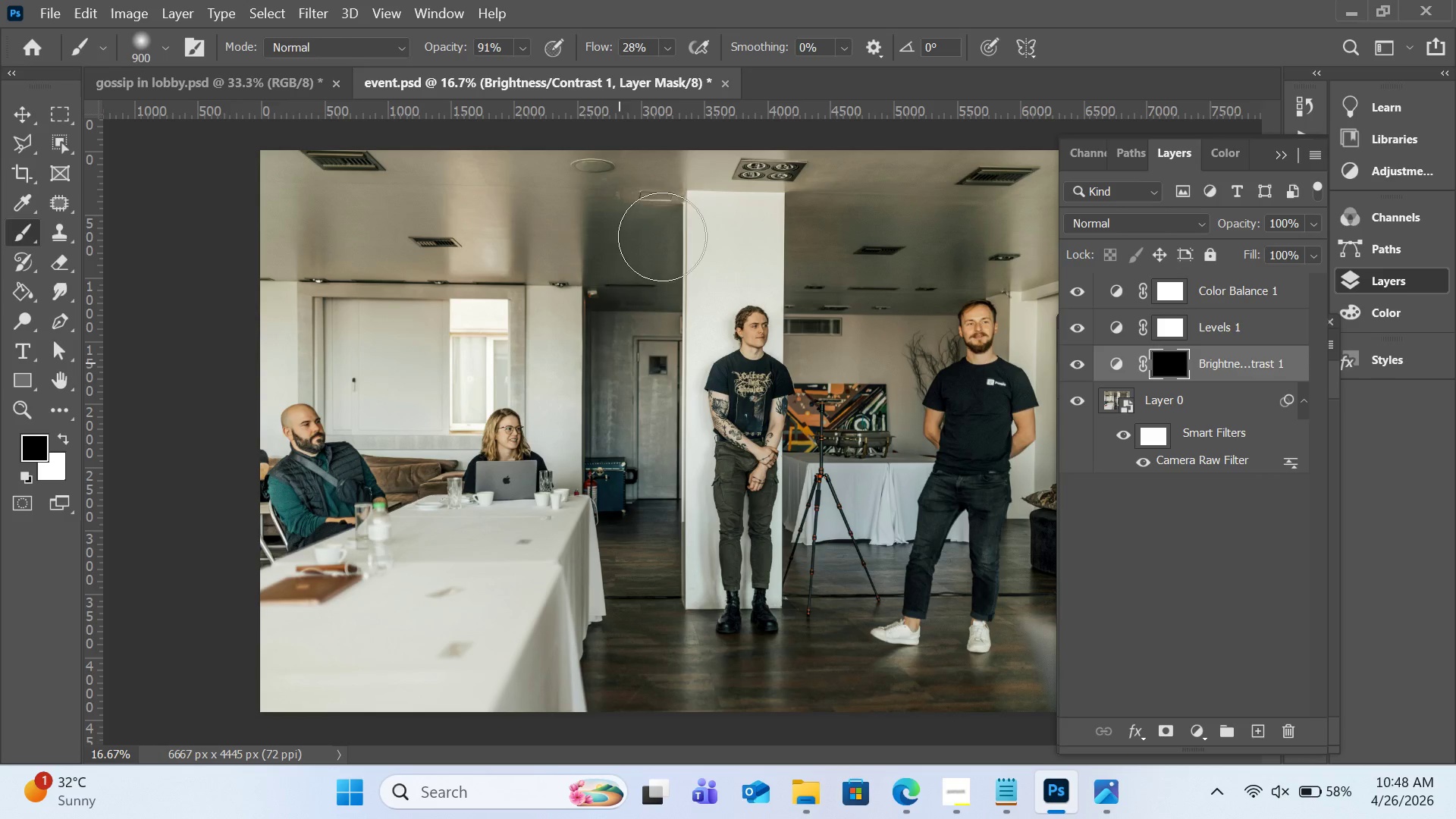 
left_click_drag(start_coordinate=[663, 236], to_coordinate=[662, 319])
 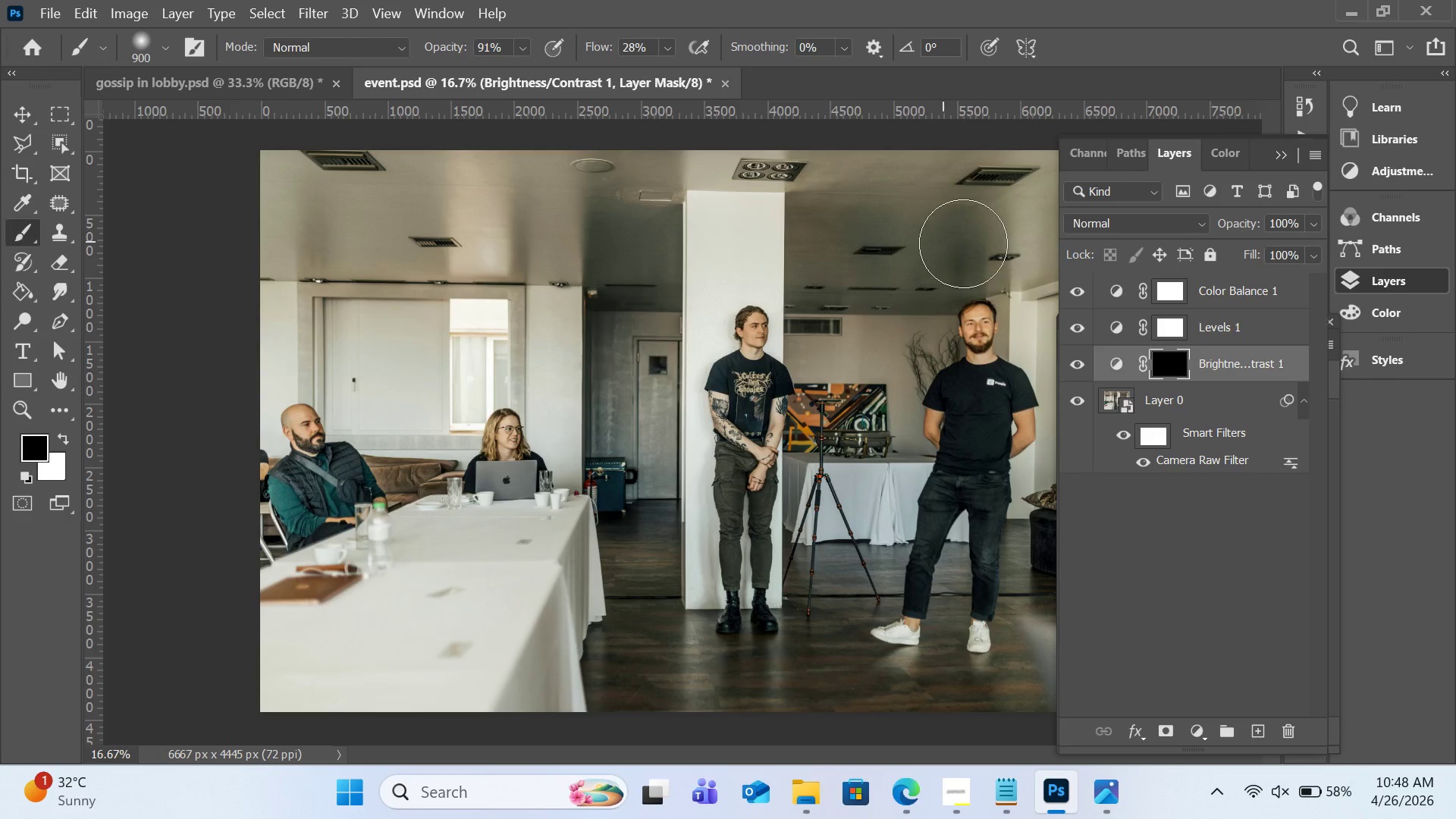 
left_click_drag(start_coordinate=[972, 246], to_coordinate=[933, 275])
 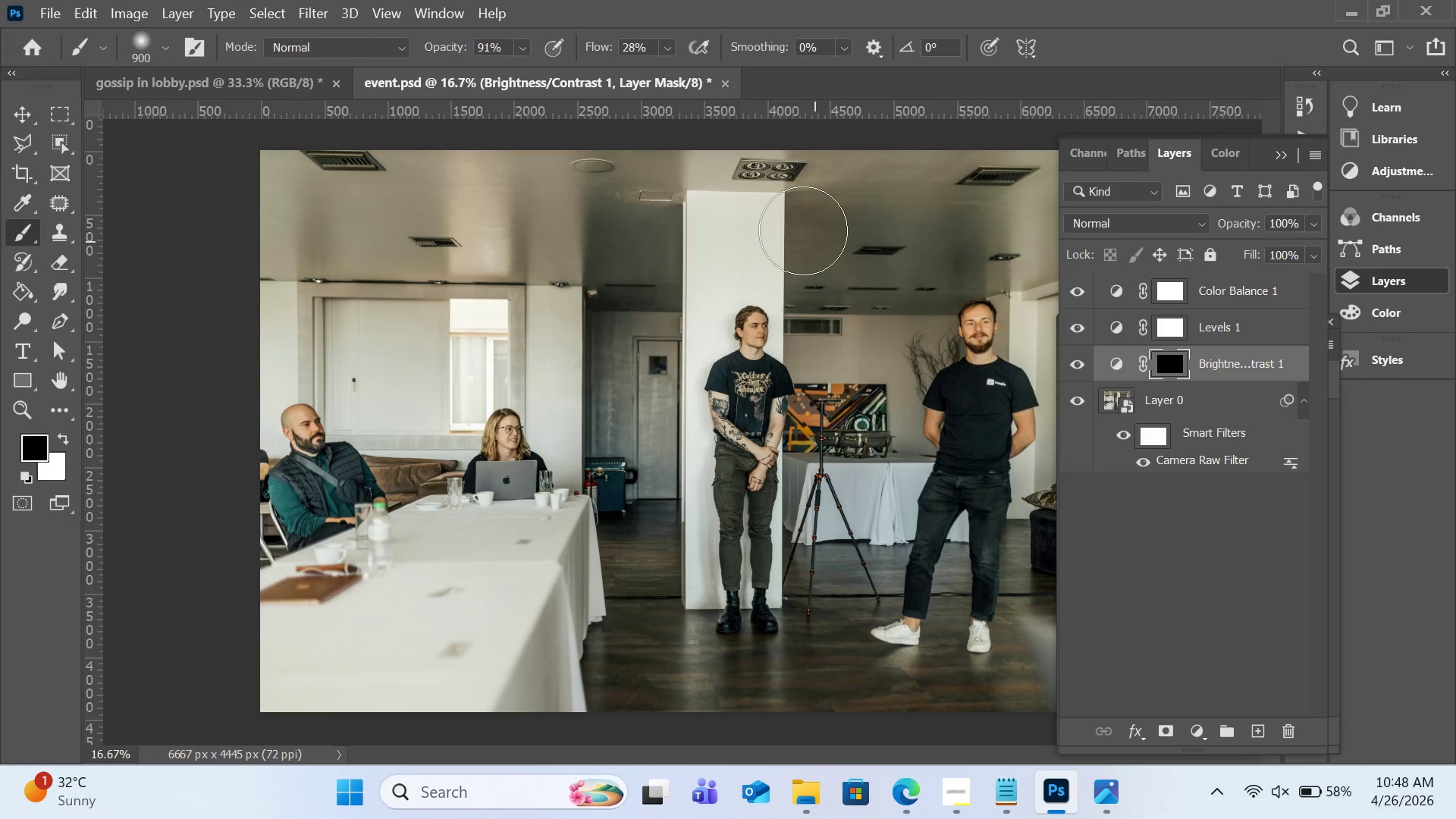 
left_click_drag(start_coordinate=[803, 231], to_coordinate=[1049, 223])
 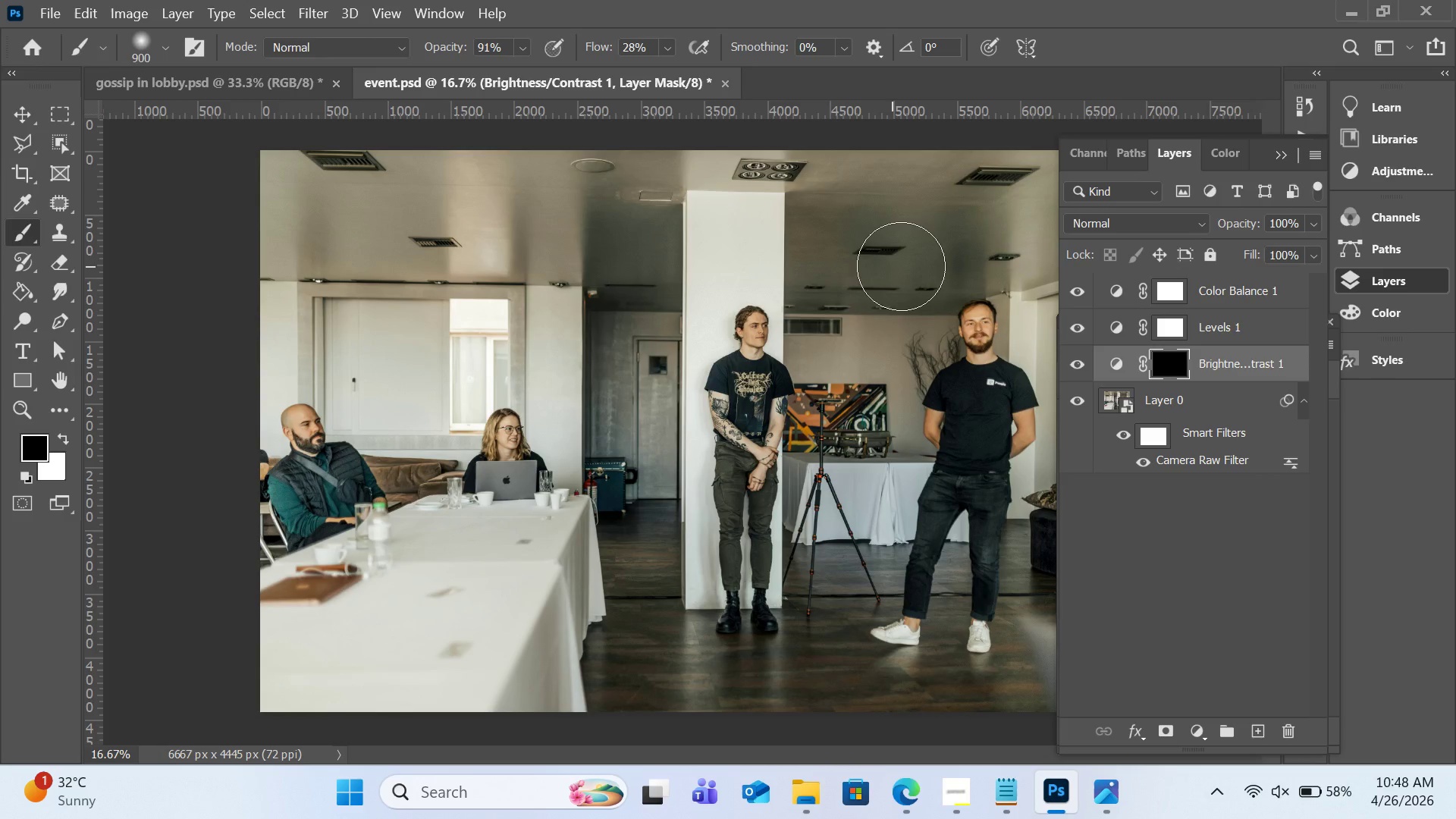 
wait(6.56)
 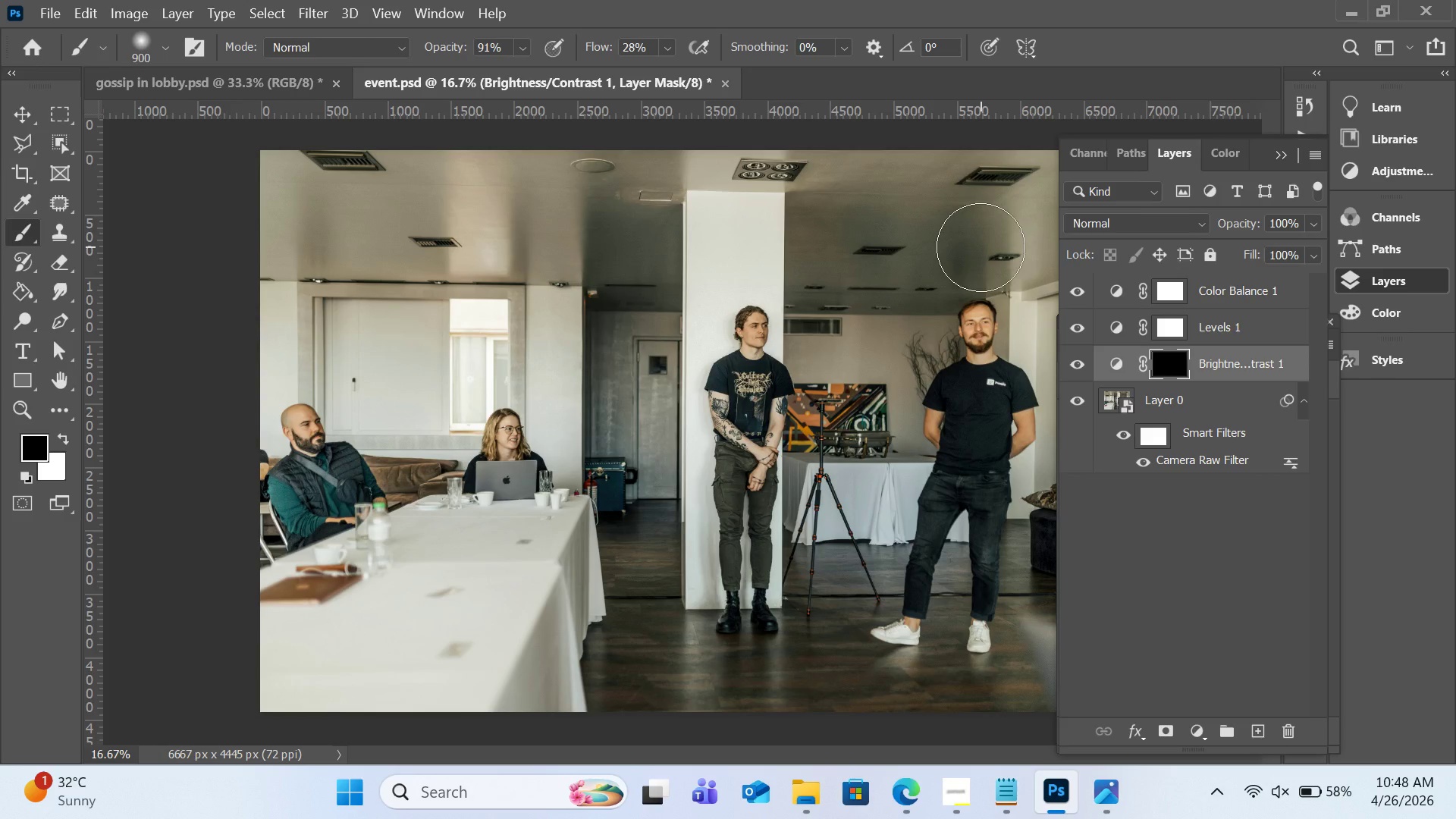 
left_click_drag(start_coordinate=[959, 230], to_coordinate=[966, 256])
 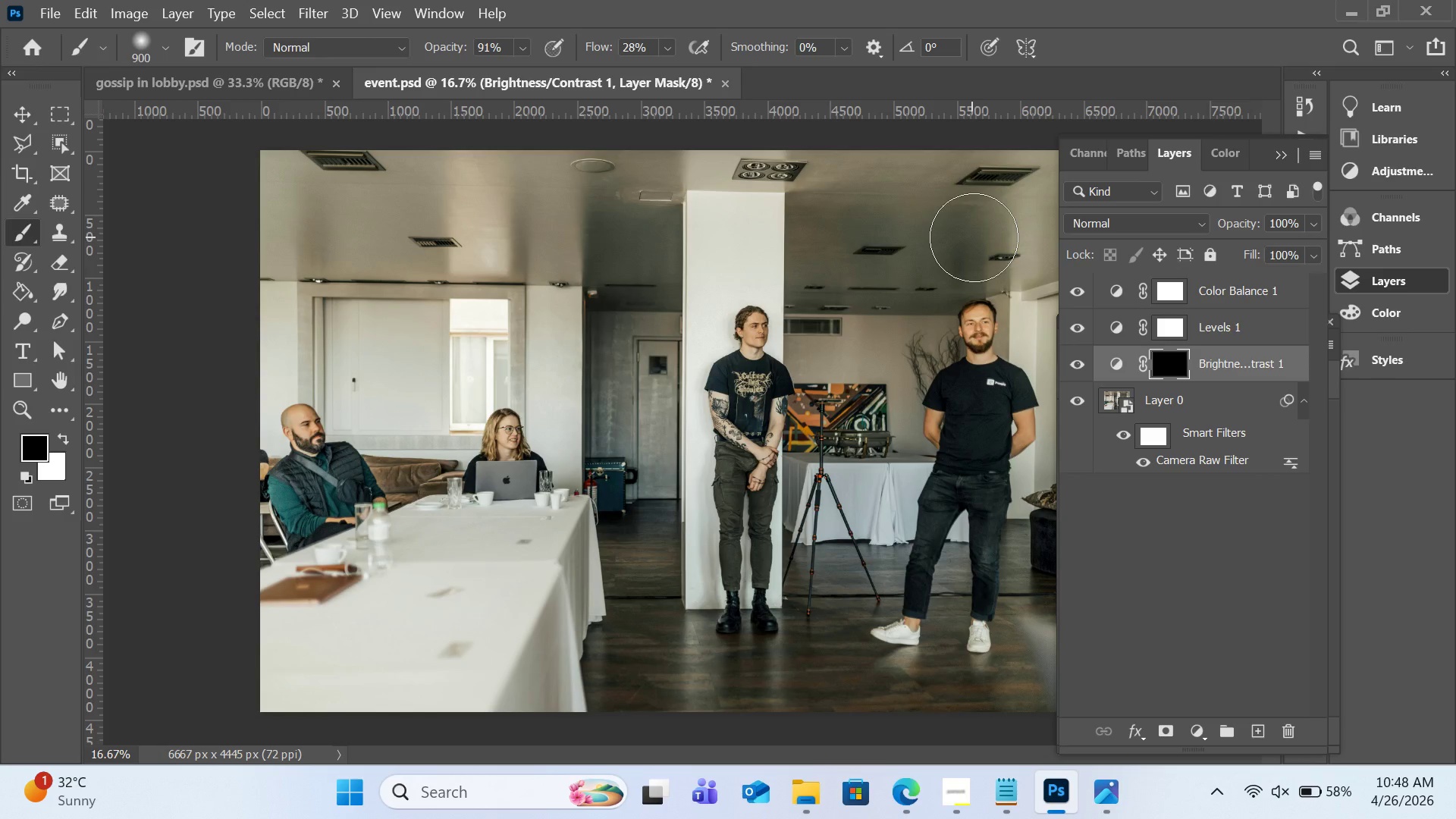 
left_click_drag(start_coordinate=[974, 239], to_coordinate=[811, 244])
 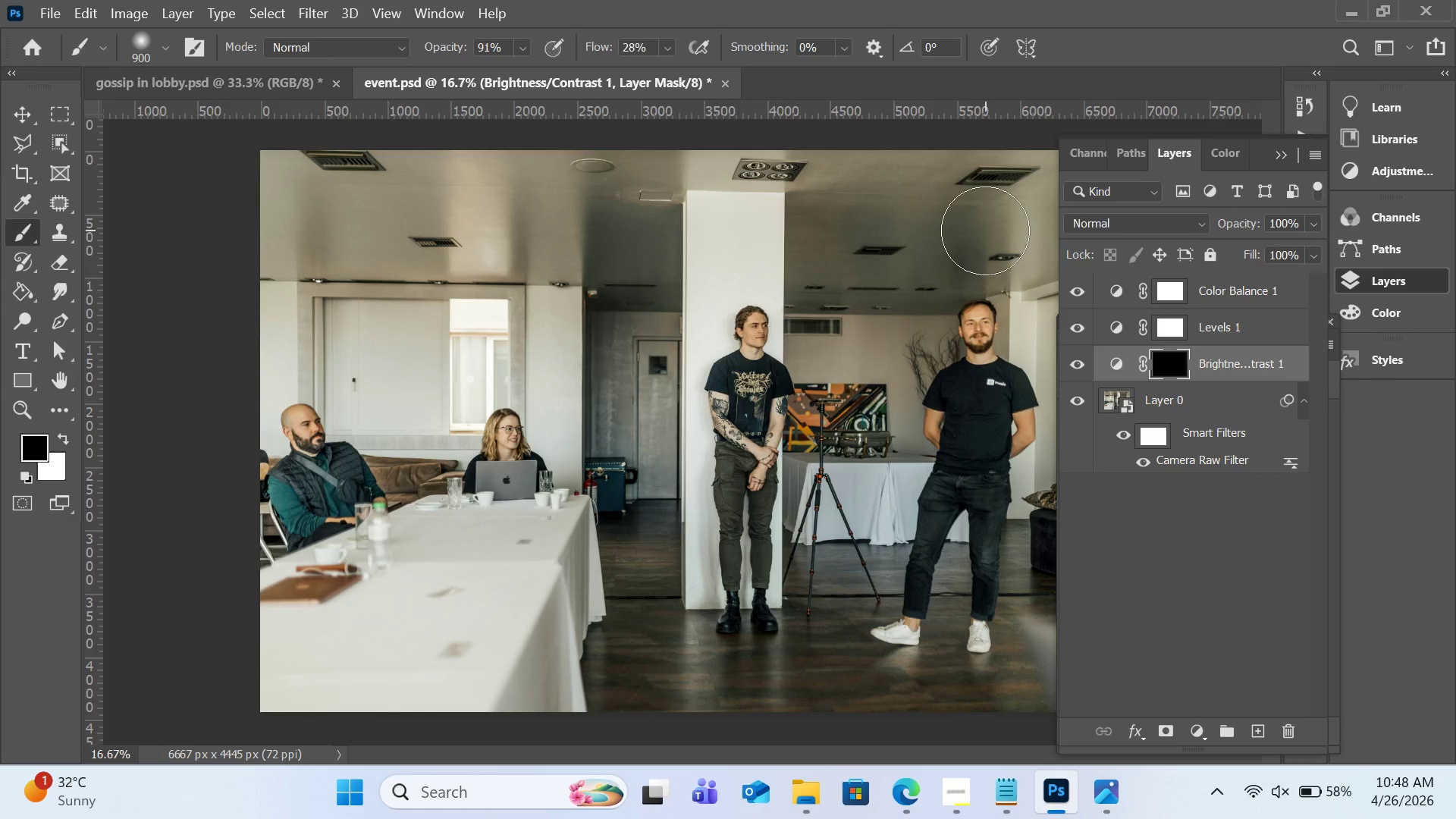 
left_click_drag(start_coordinate=[985, 231], to_coordinate=[788, 283])
 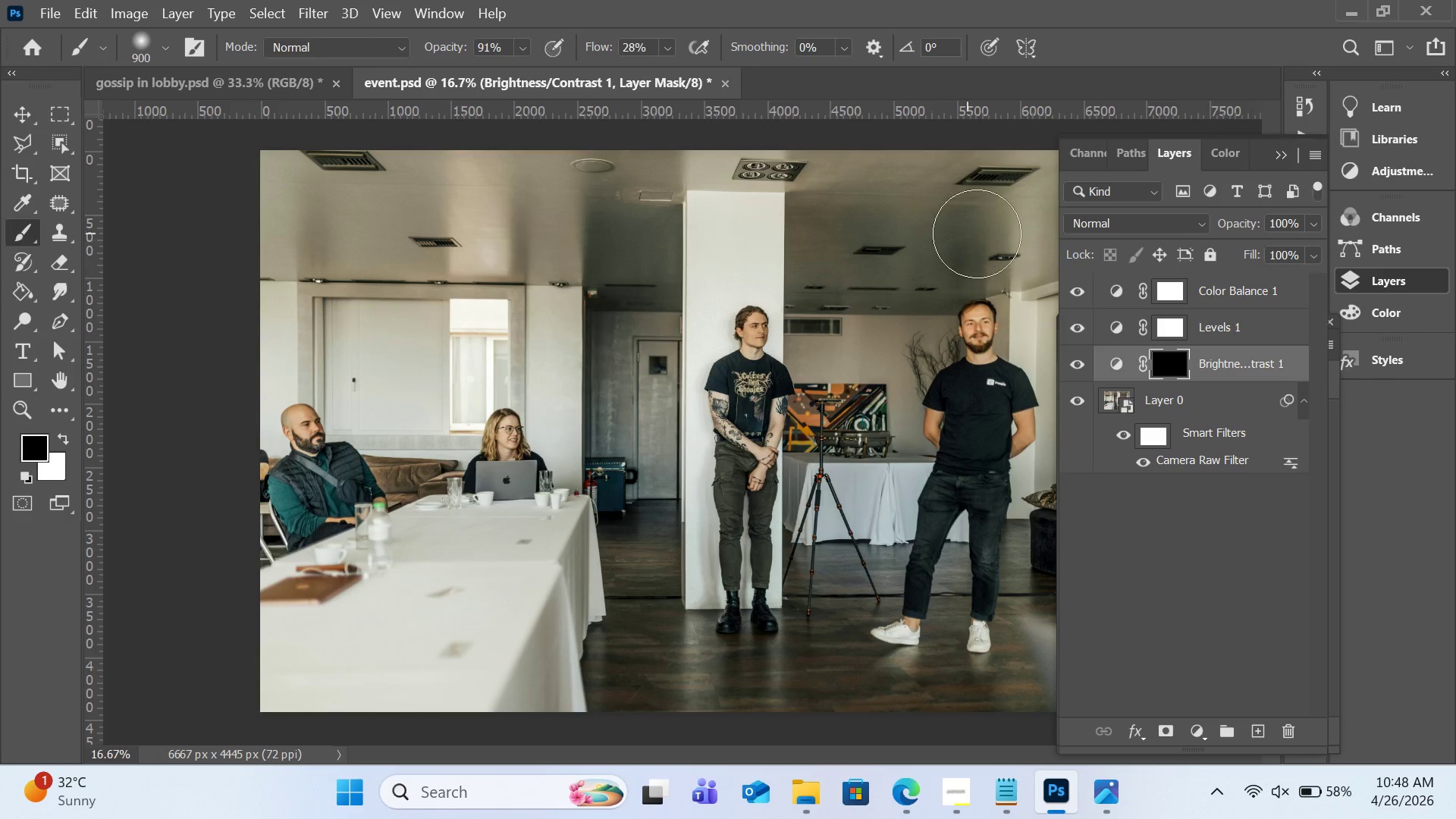 
left_click_drag(start_coordinate=[977, 234], to_coordinate=[859, 250])
 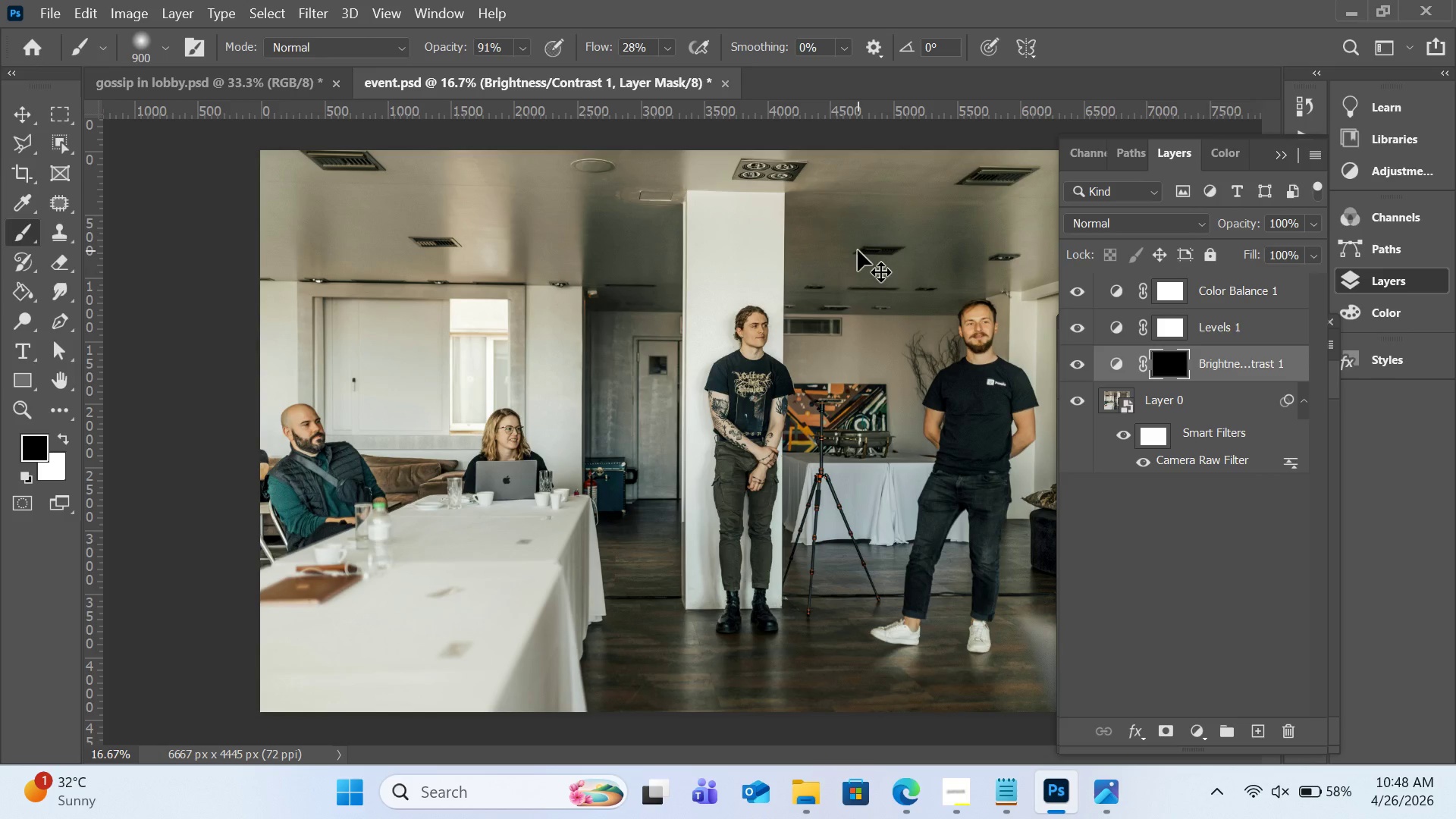 
key(Control+Equal)
 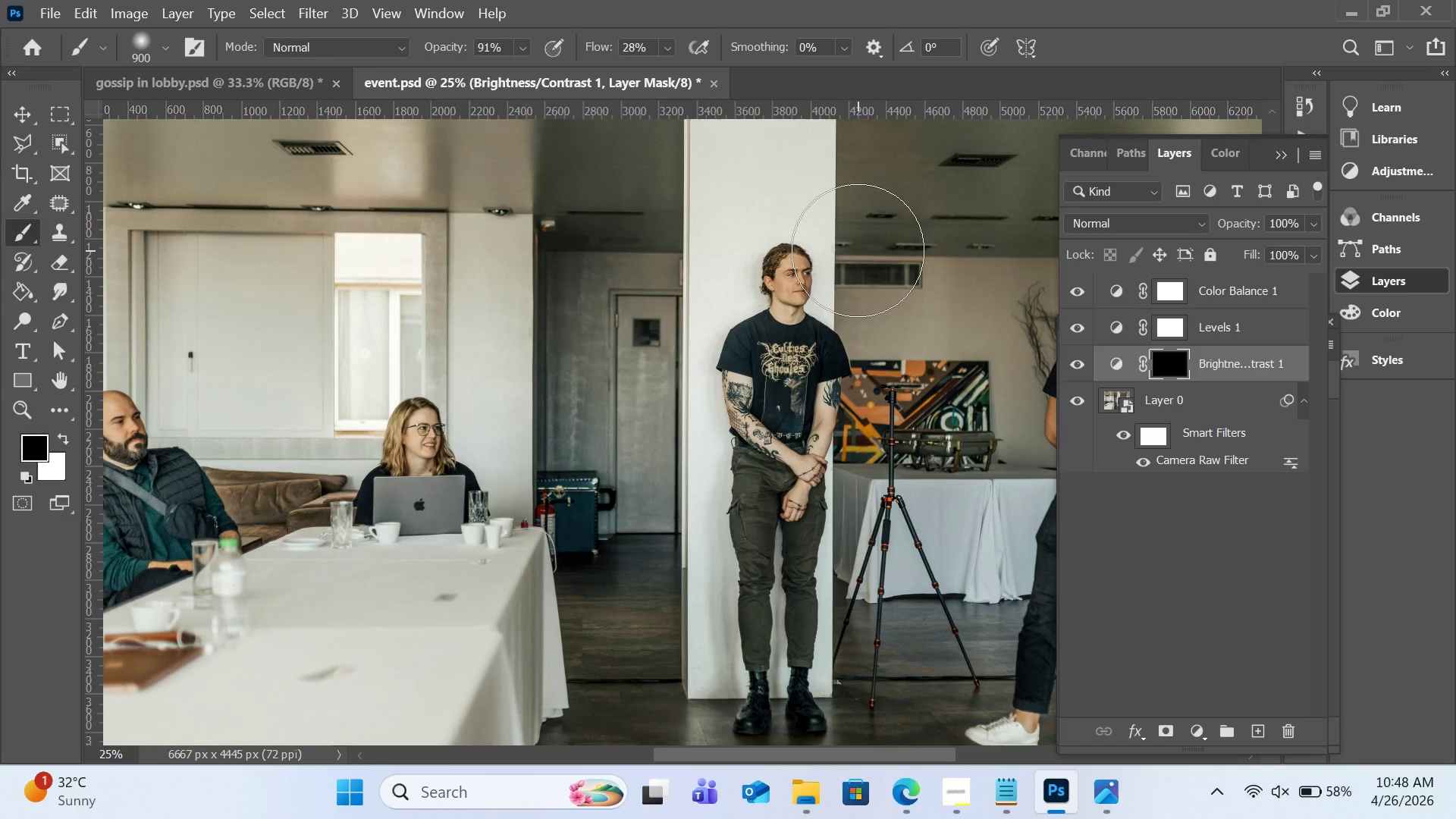 
key(H)
 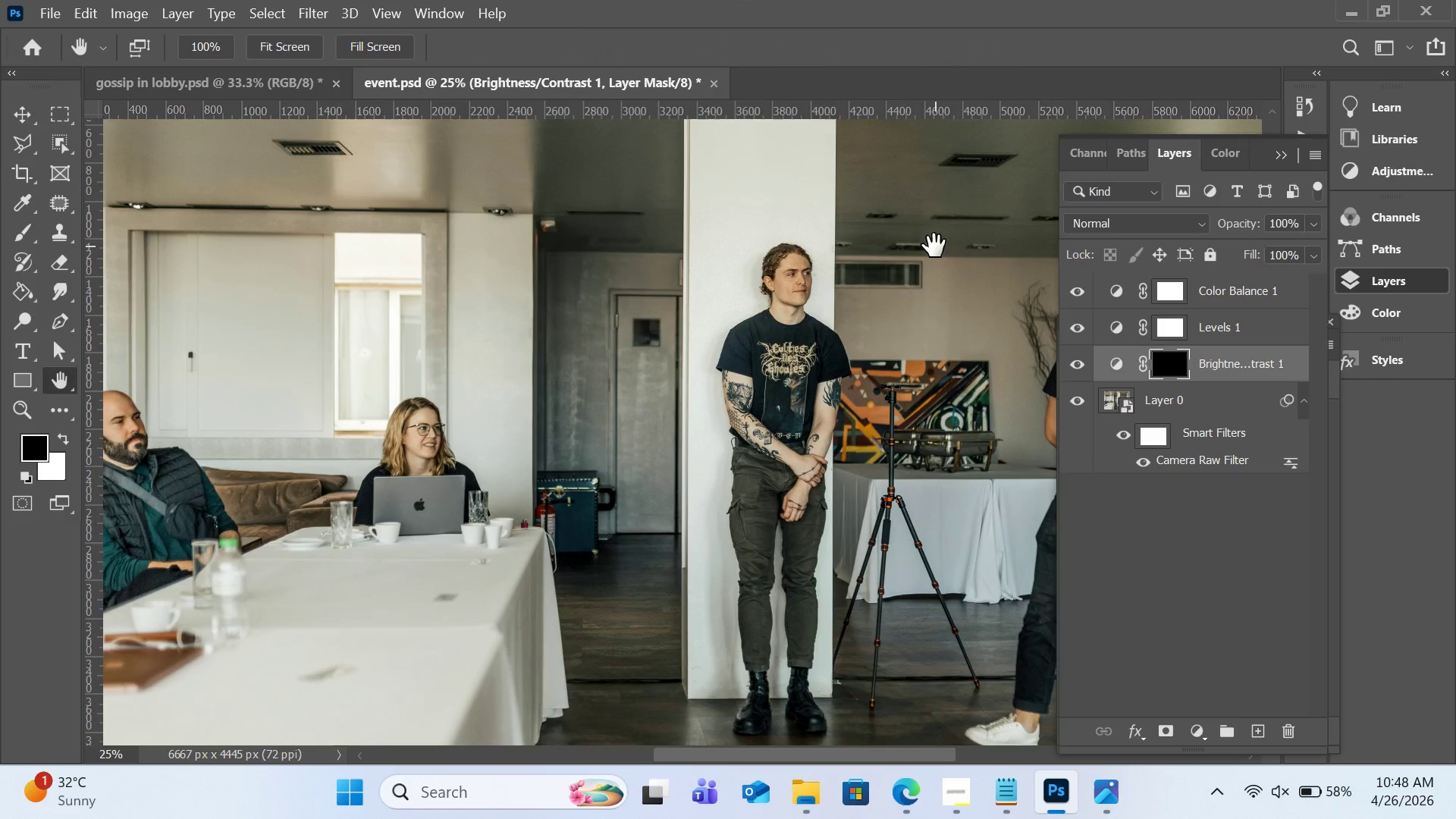 
left_click_drag(start_coordinate=[934, 246], to_coordinate=[861, 439])
 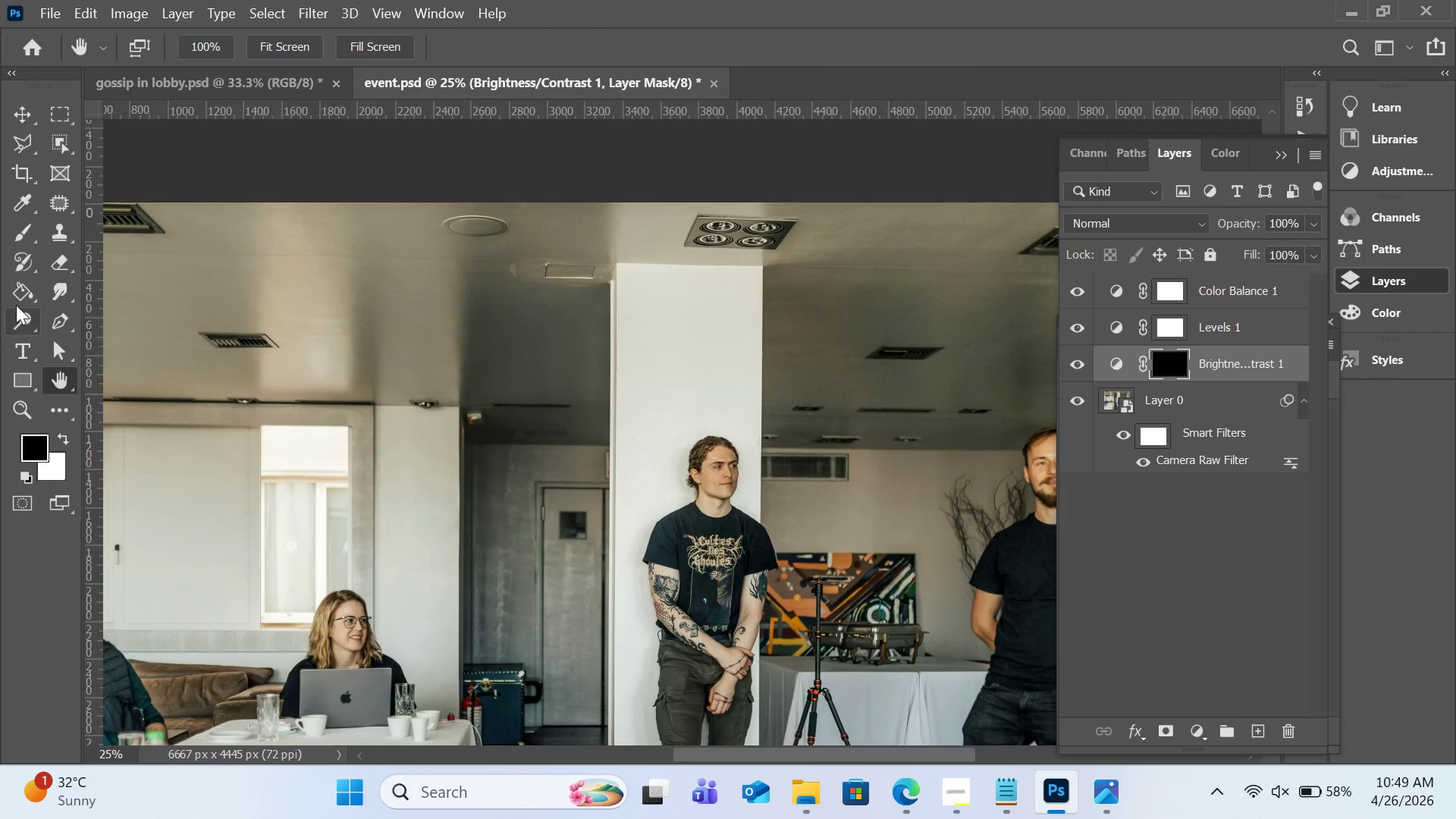 
left_click([24, 234])
 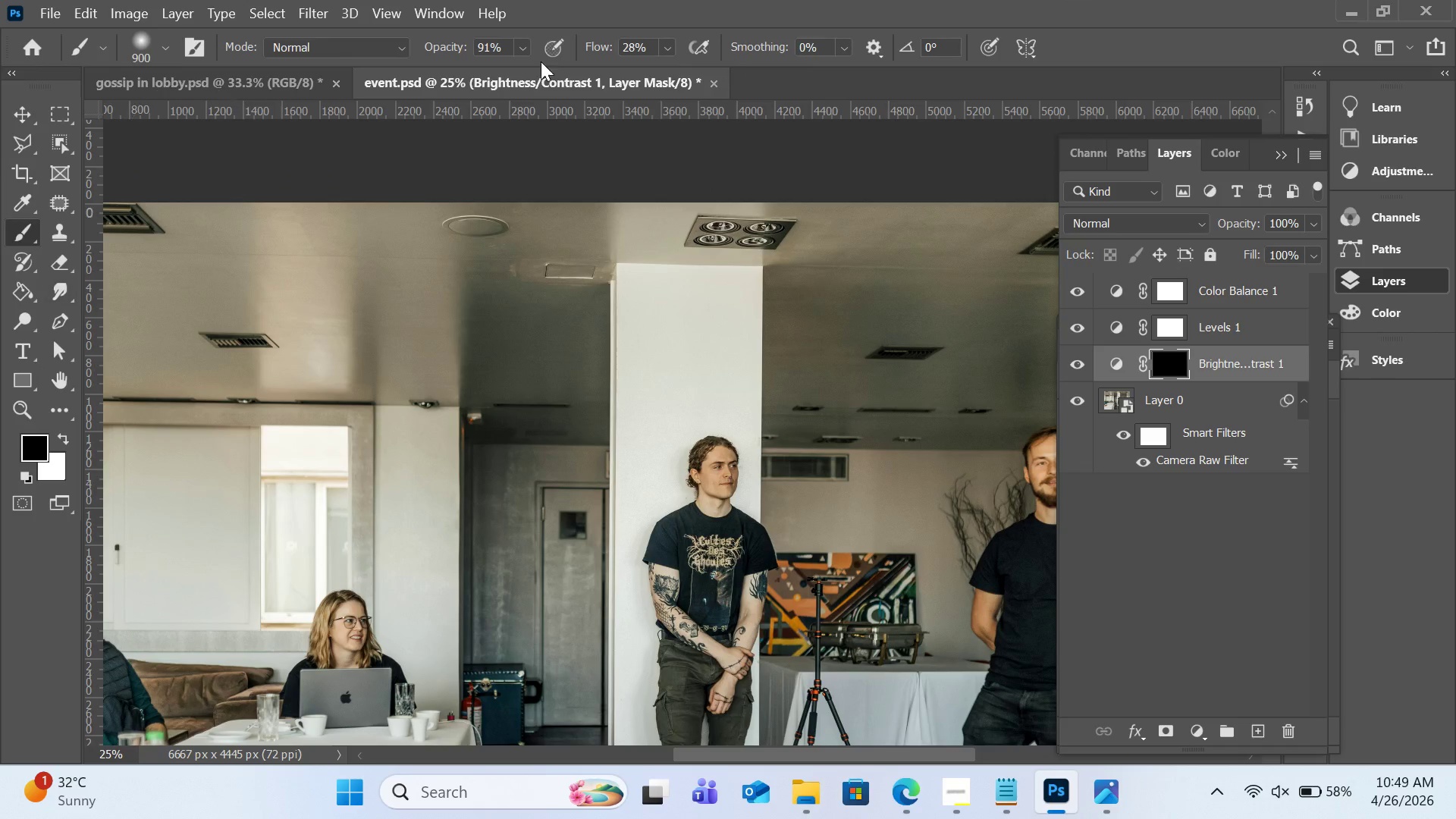 
left_click([675, 51])
 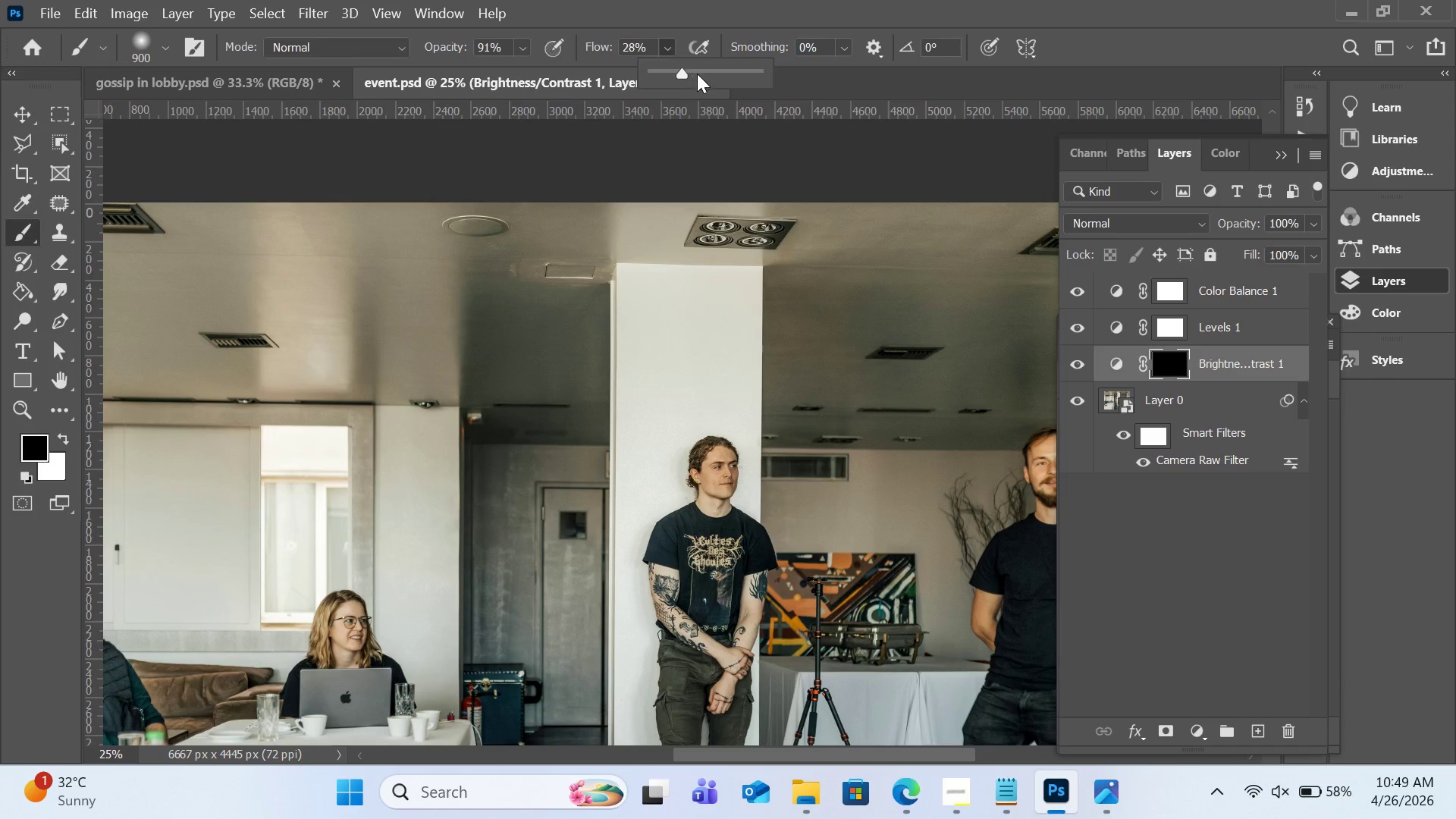 
left_click_drag(start_coordinate=[697, 74], to_coordinate=[755, 72])
 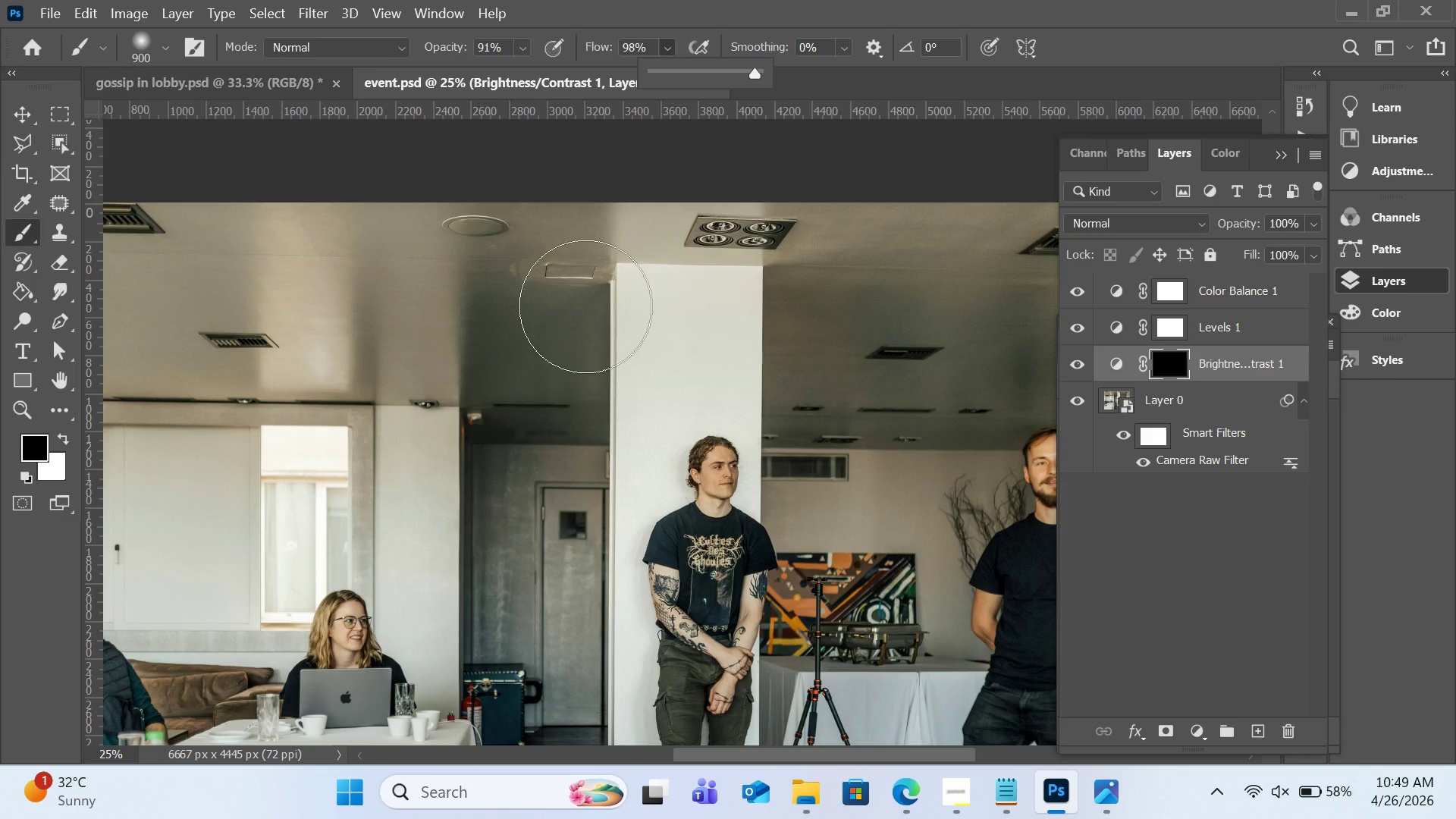 
left_click_drag(start_coordinate=[585, 306], to_coordinate=[556, 384])
 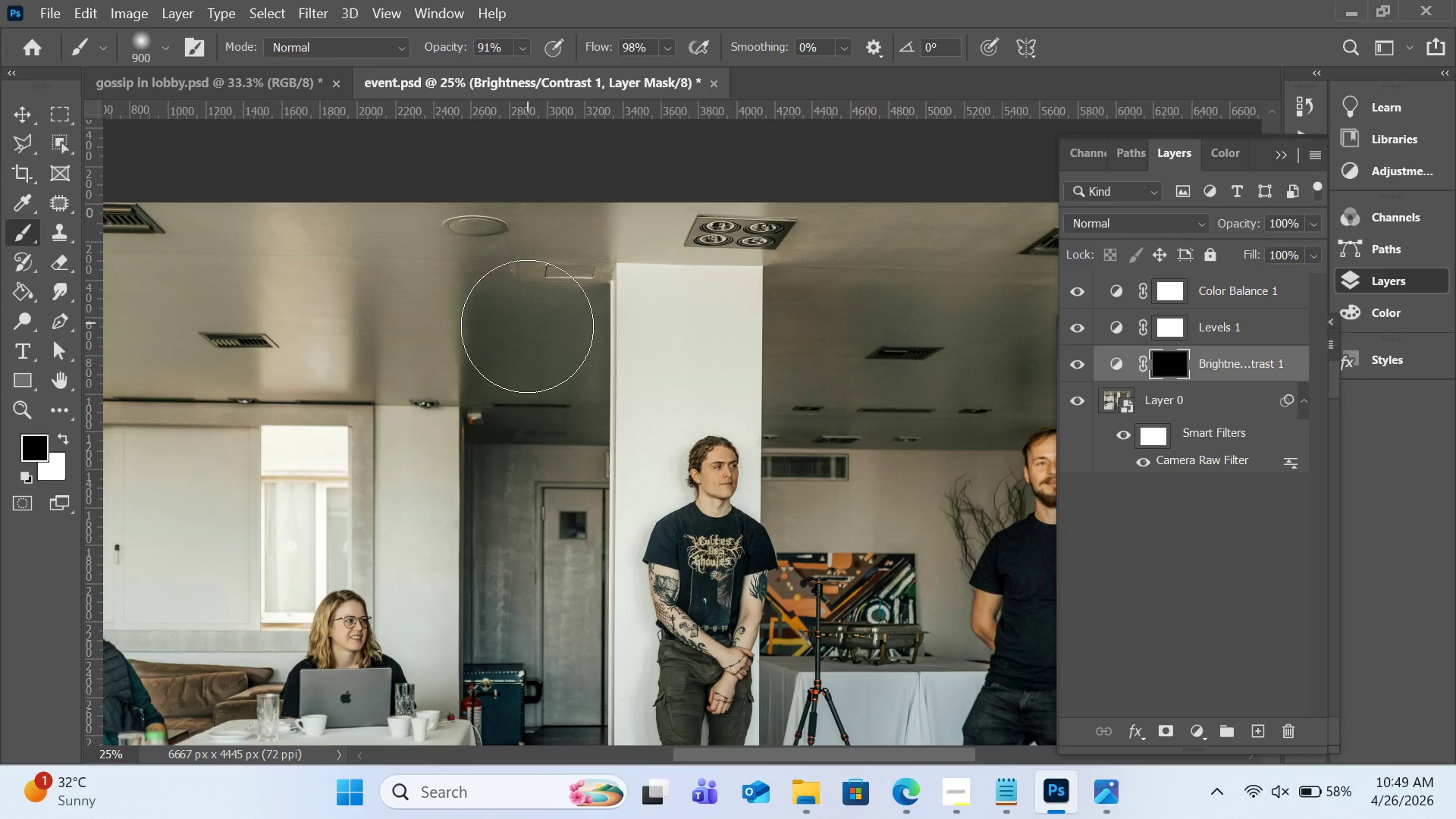 
left_click_drag(start_coordinate=[527, 326], to_coordinate=[510, 431])
 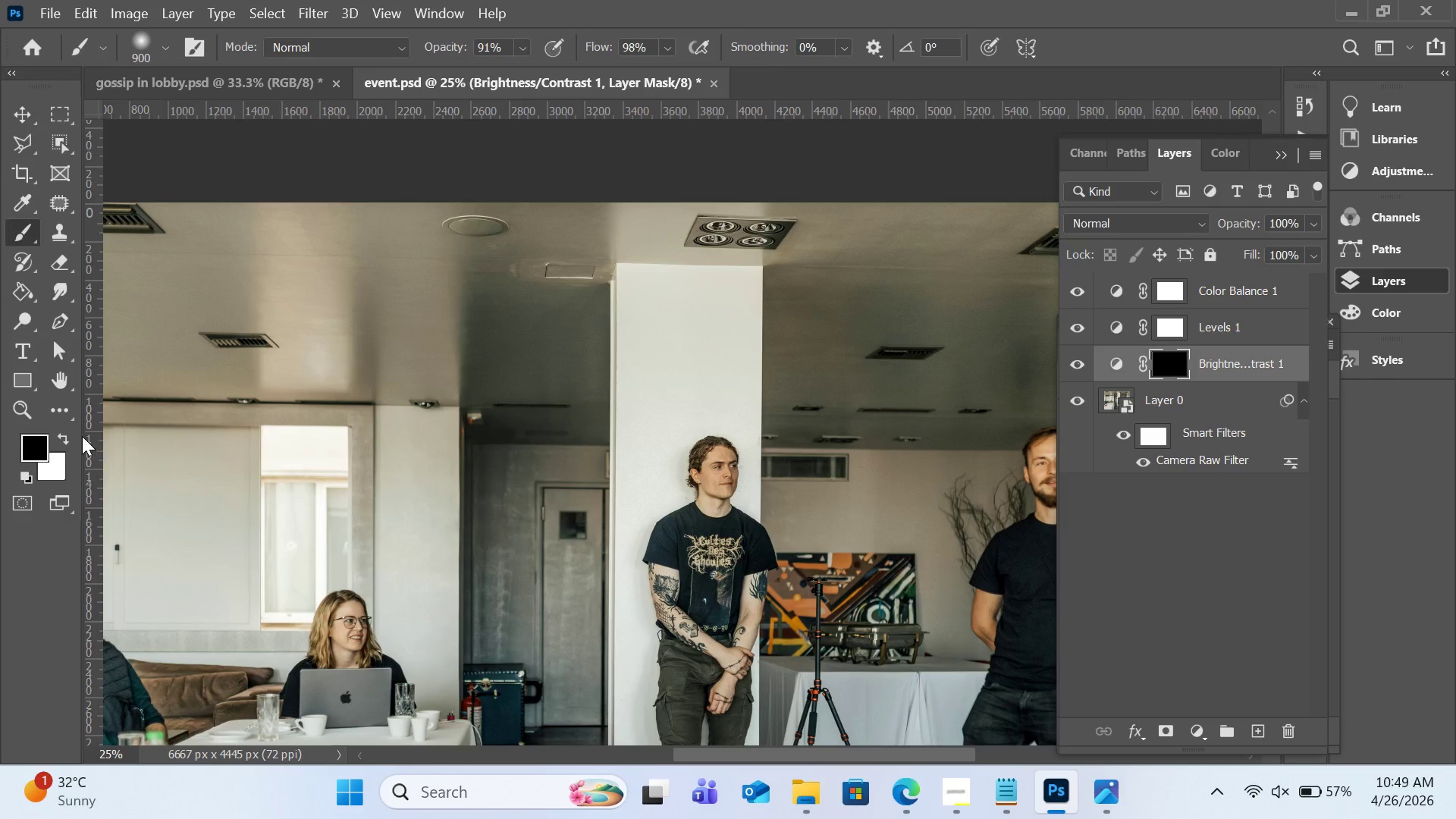 
left_click([63, 440])
 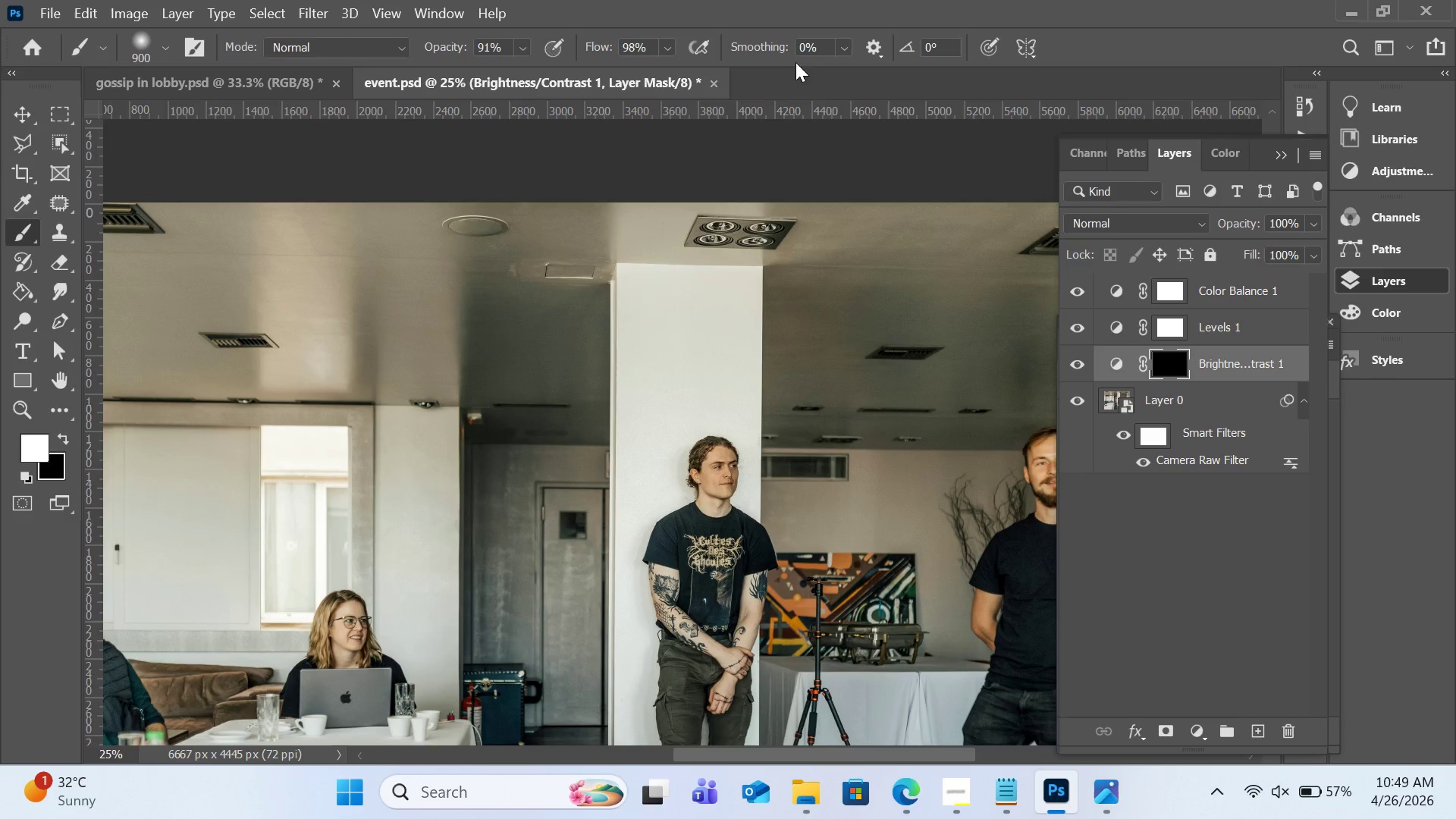 
left_click_drag(start_coordinate=[527, 326], to_coordinate=[524, 343])
 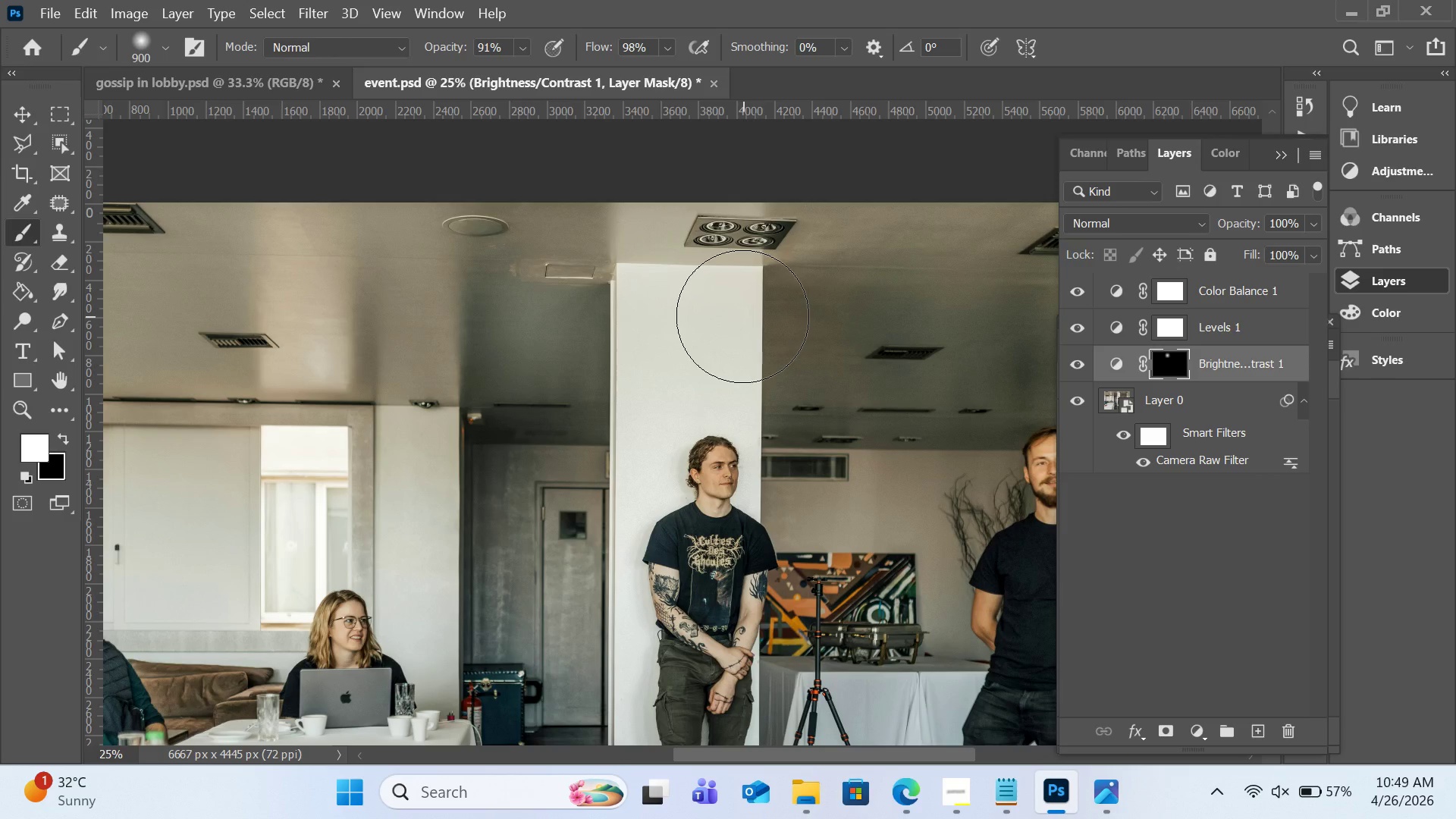 
key(Control+ControlLeft)
 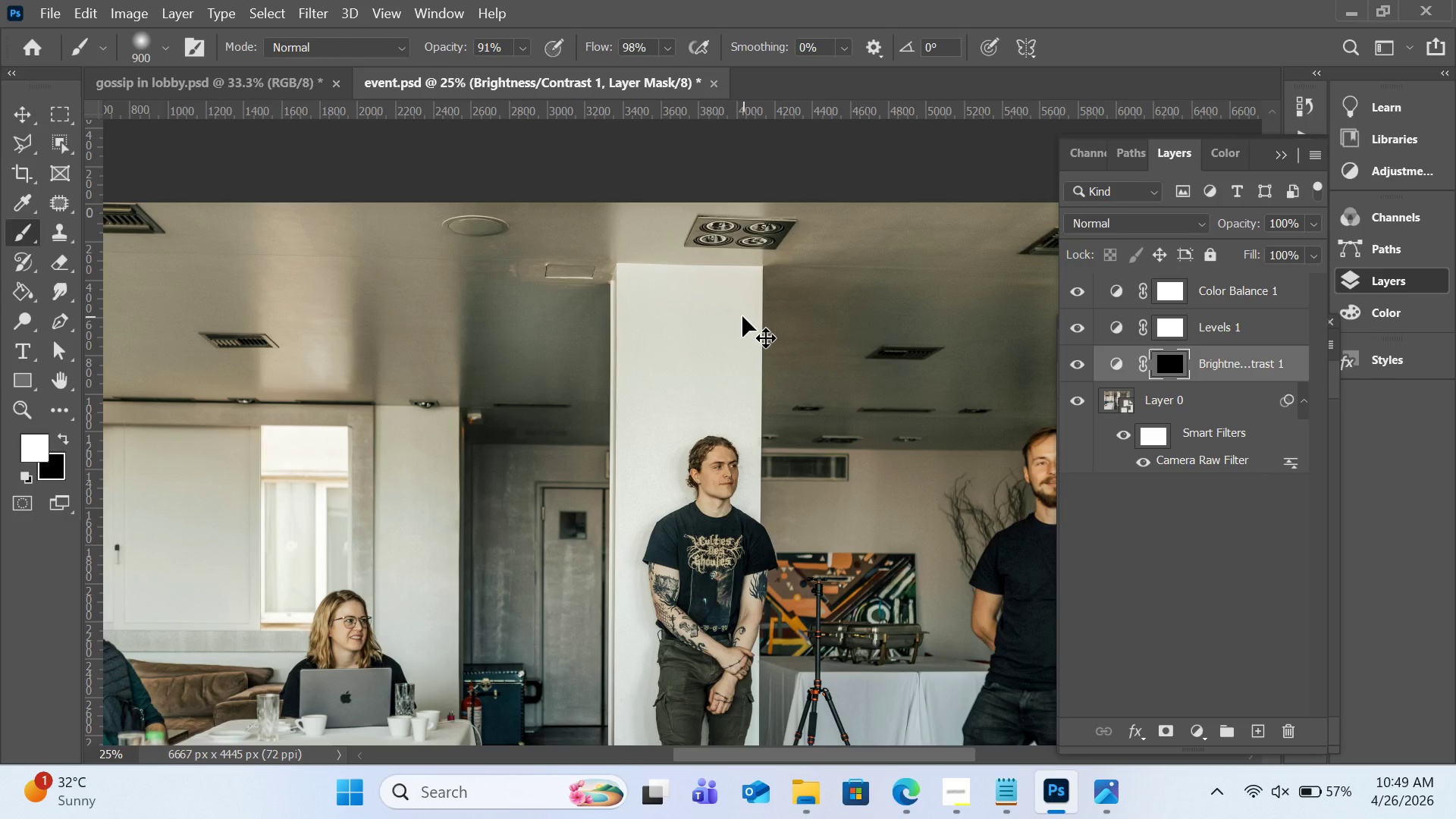 
key(Control+Z)
 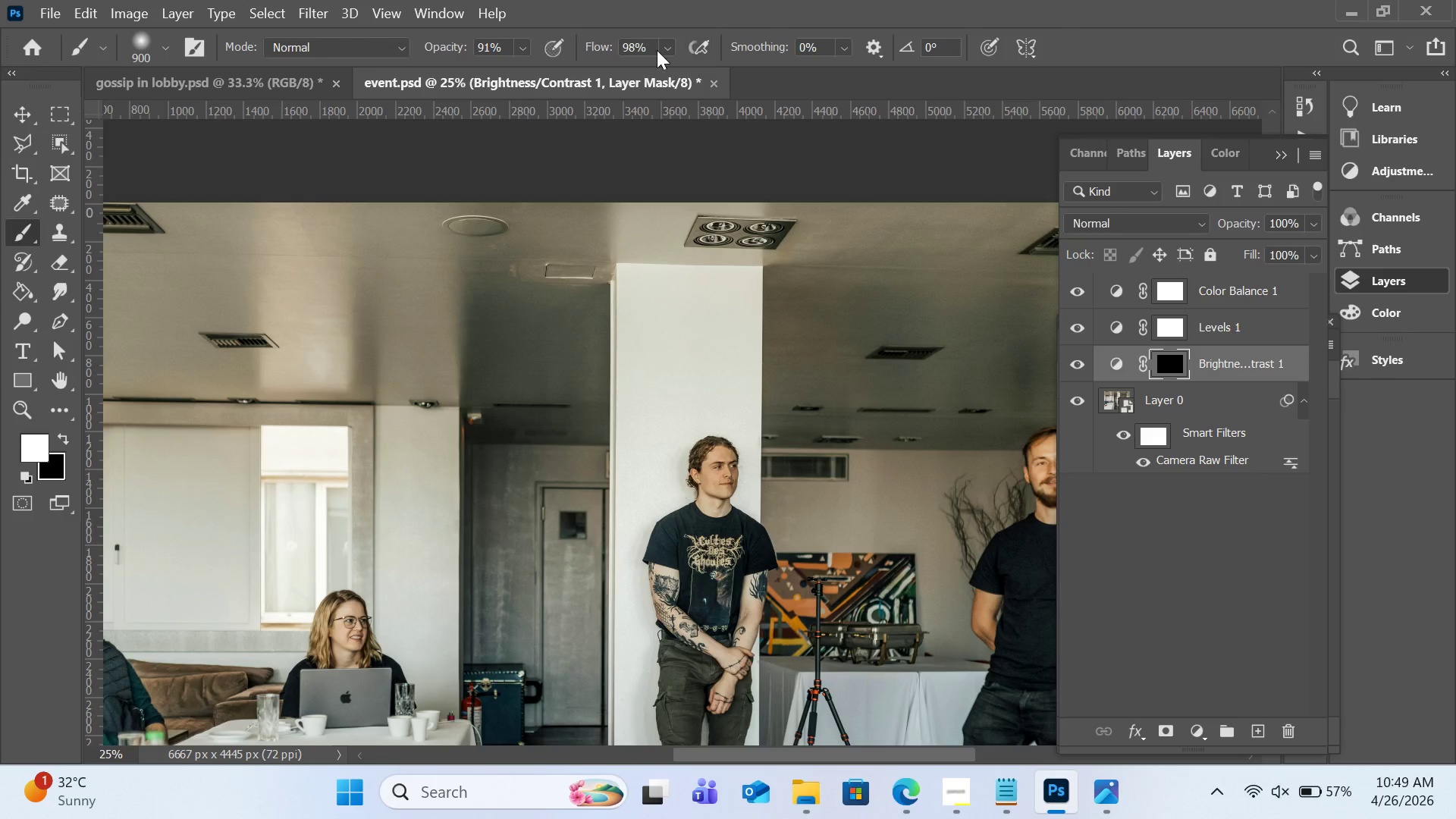 
left_click([670, 47])
 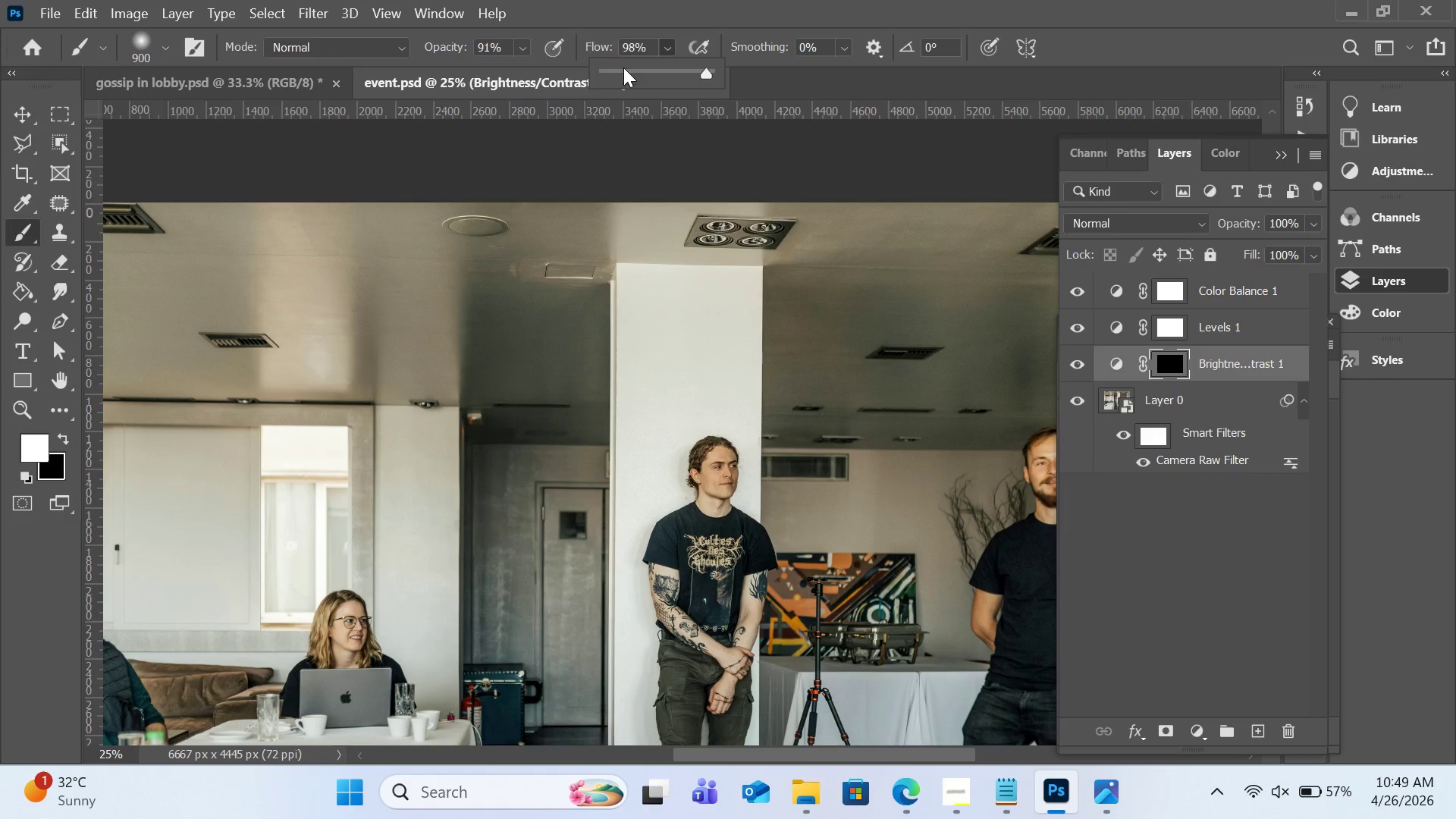 
left_click([623, 67])
 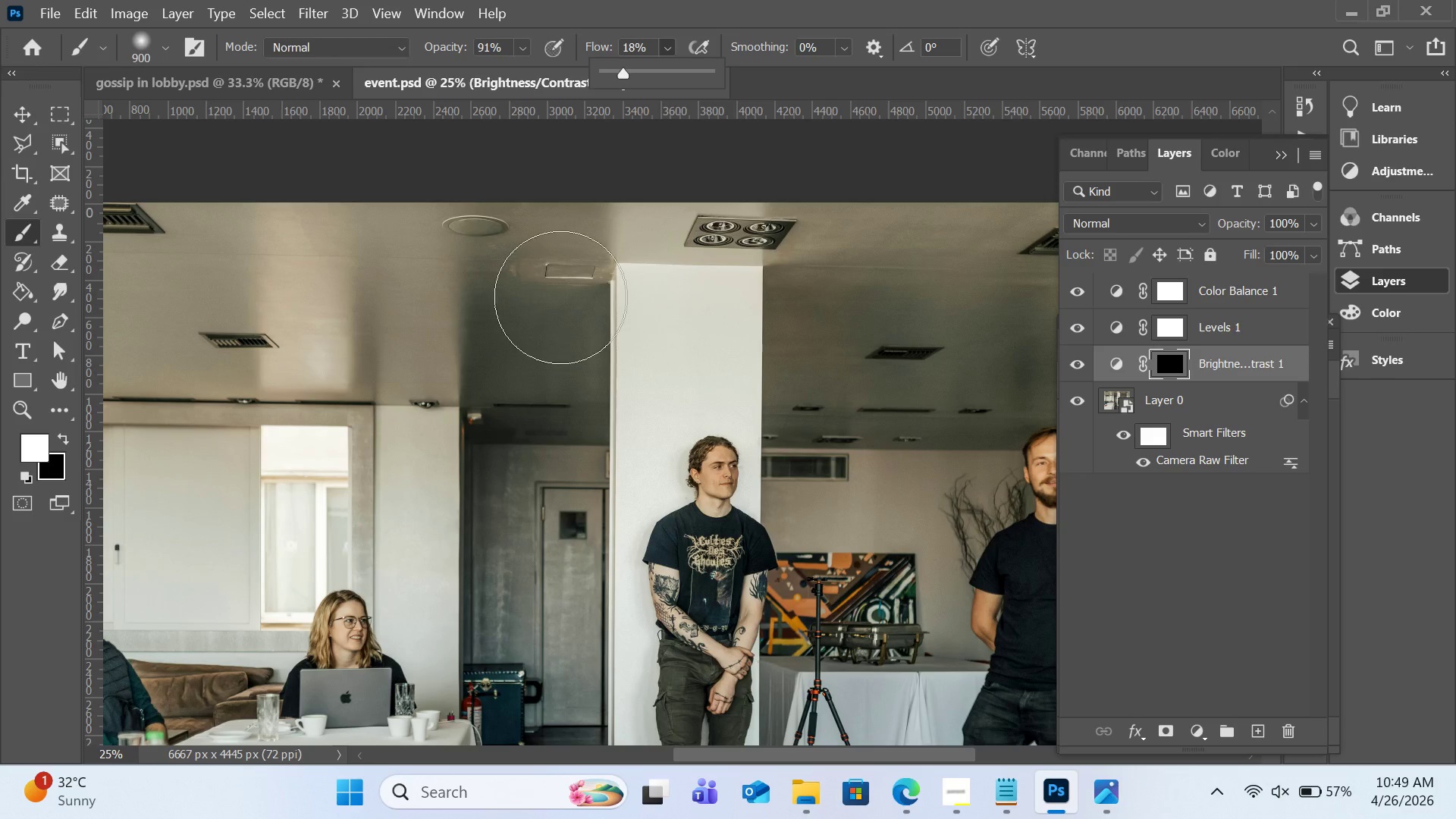 
left_click_drag(start_coordinate=[560, 300], to_coordinate=[540, 371])
 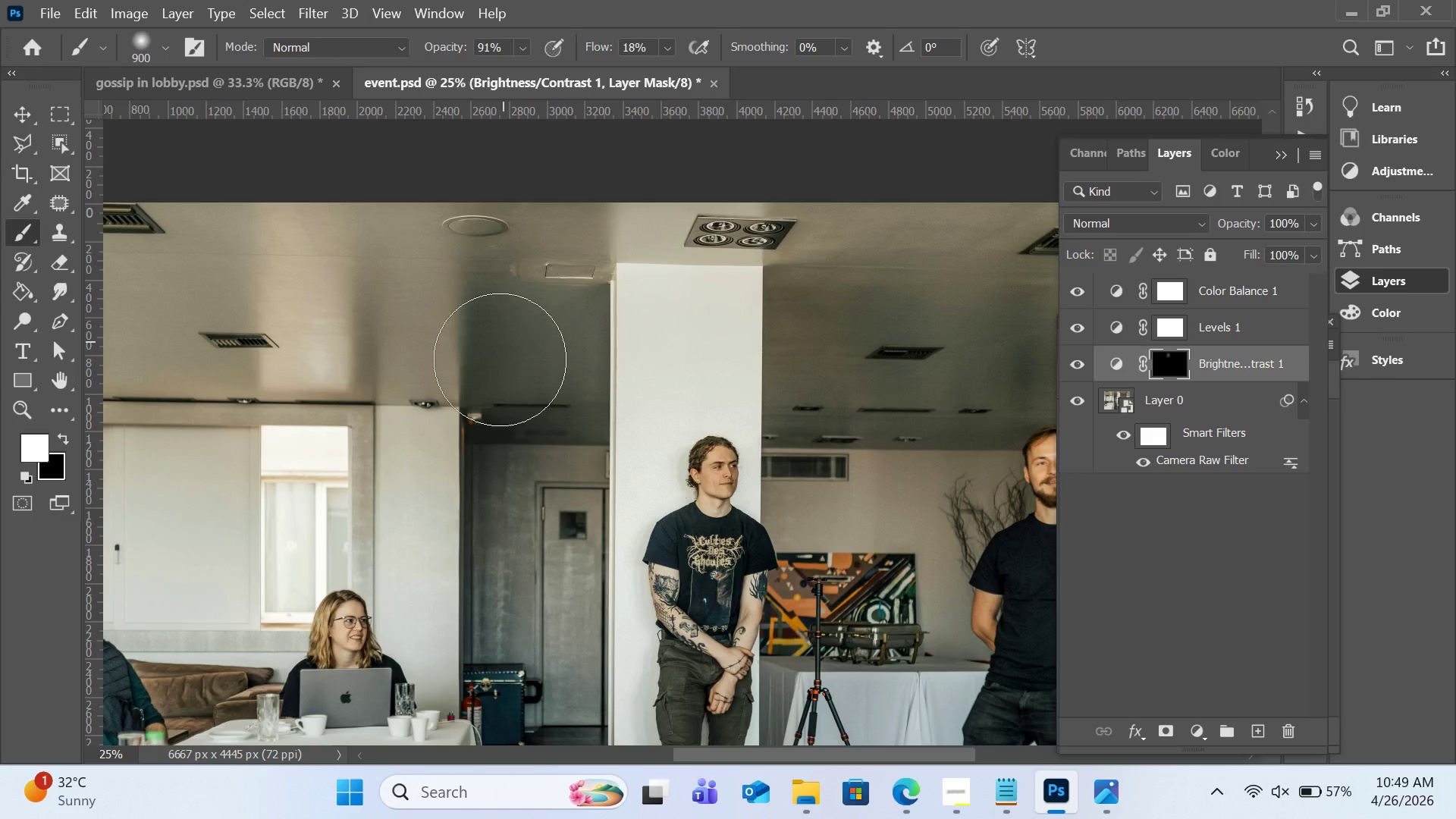 
left_click_drag(start_coordinate=[503, 334], to_coordinate=[500, 441])
 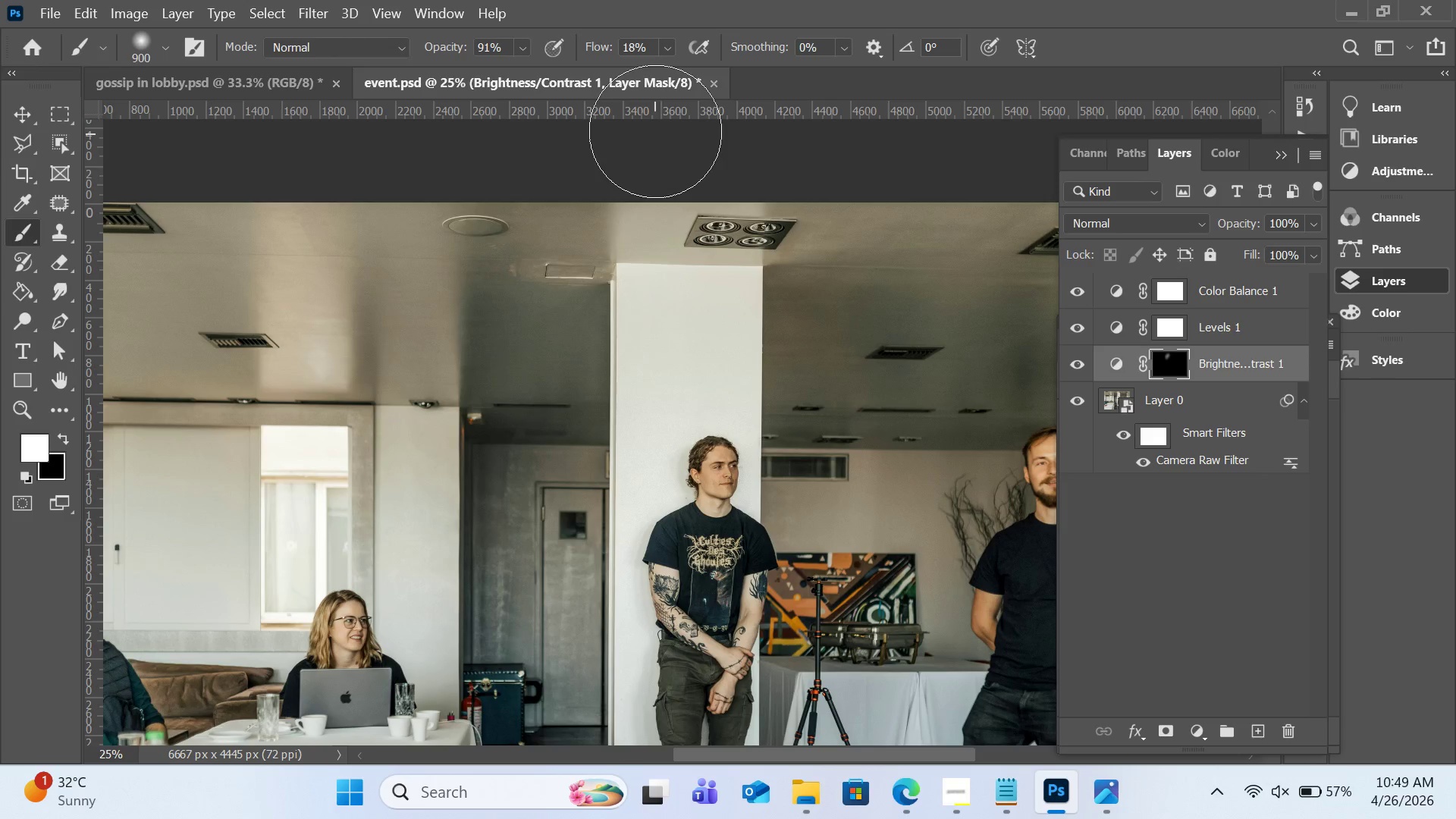 
key(Control+Z)
 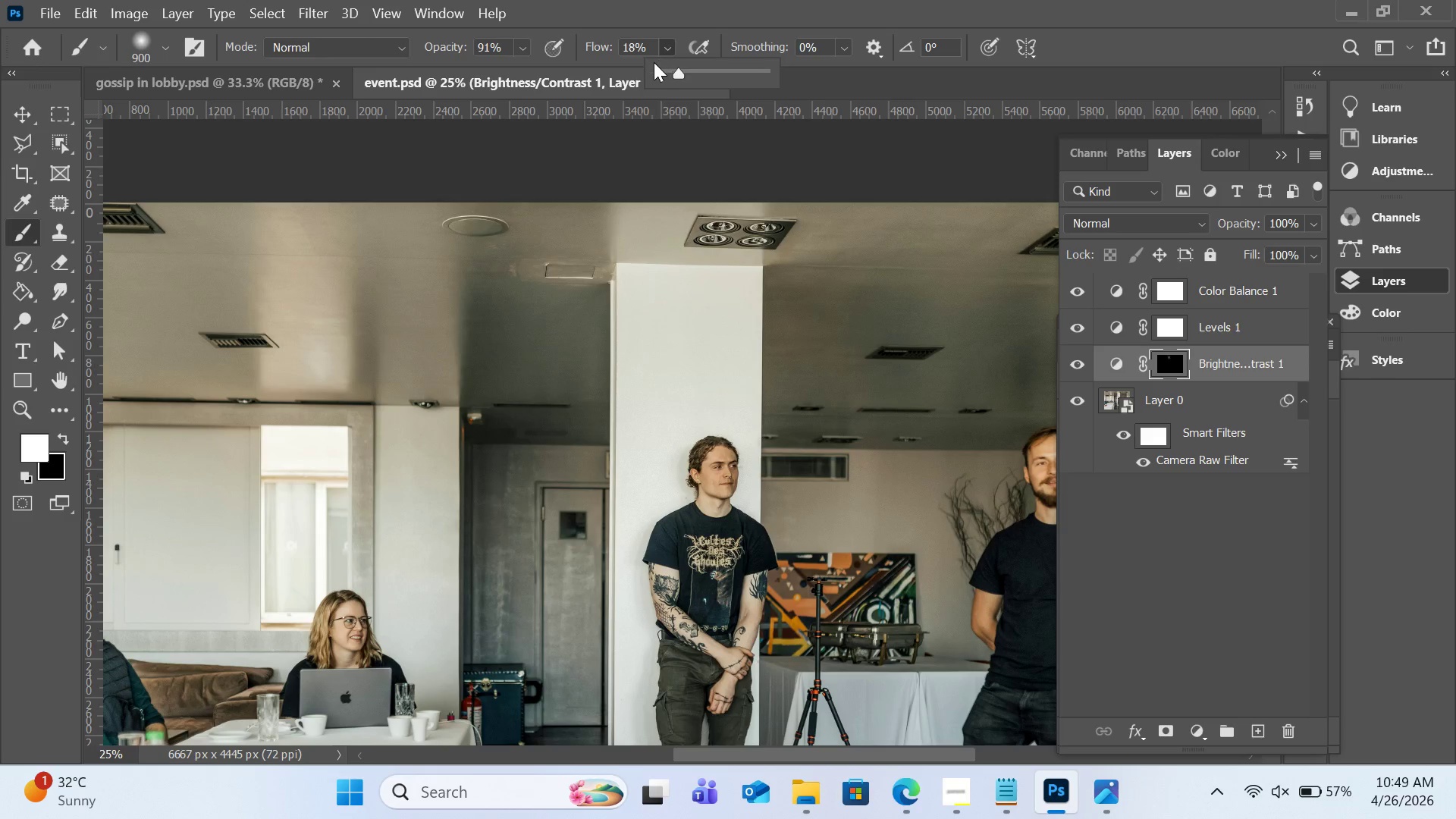 
left_click([665, 72])
 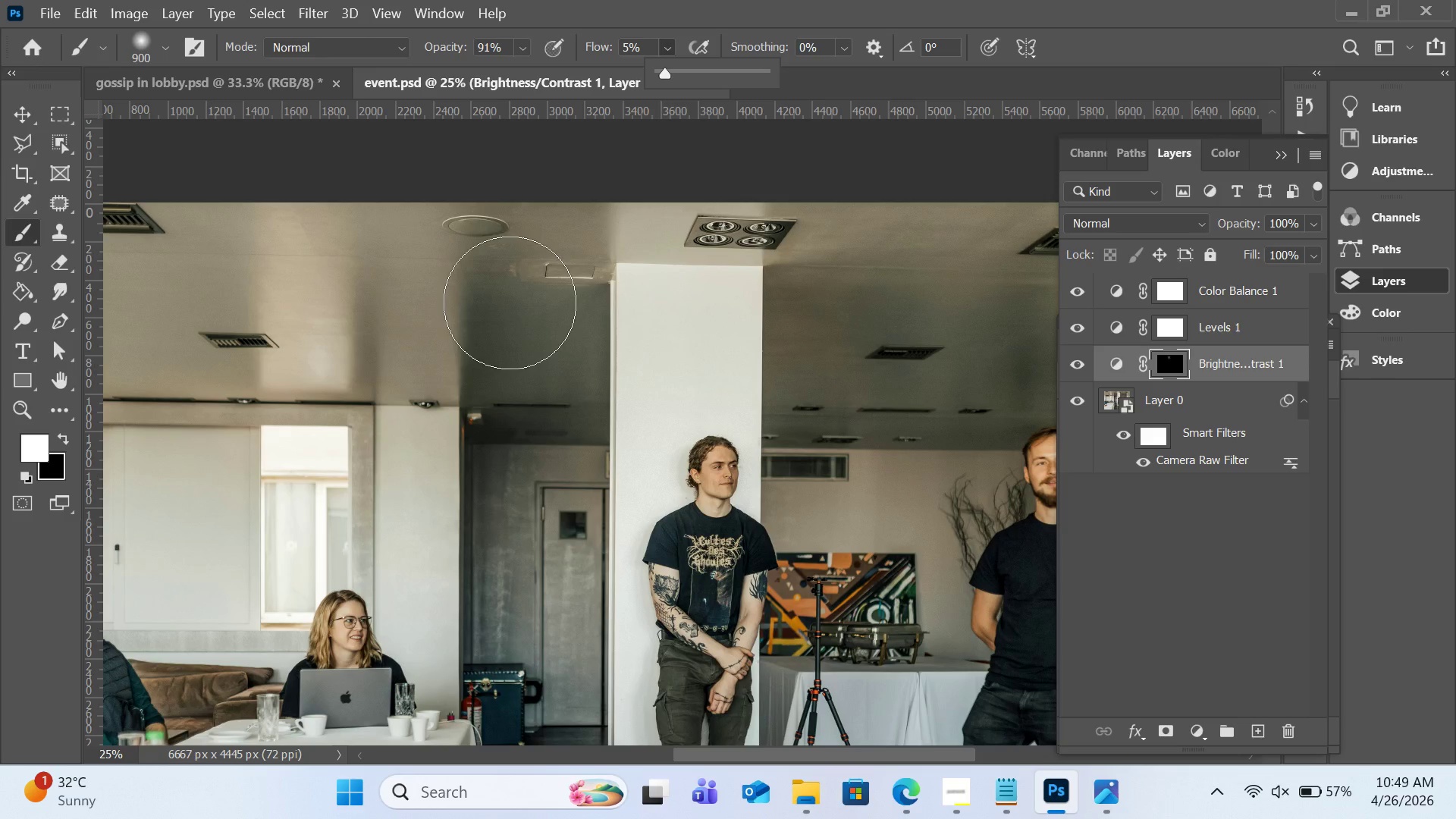 
key(Control+Z)
 